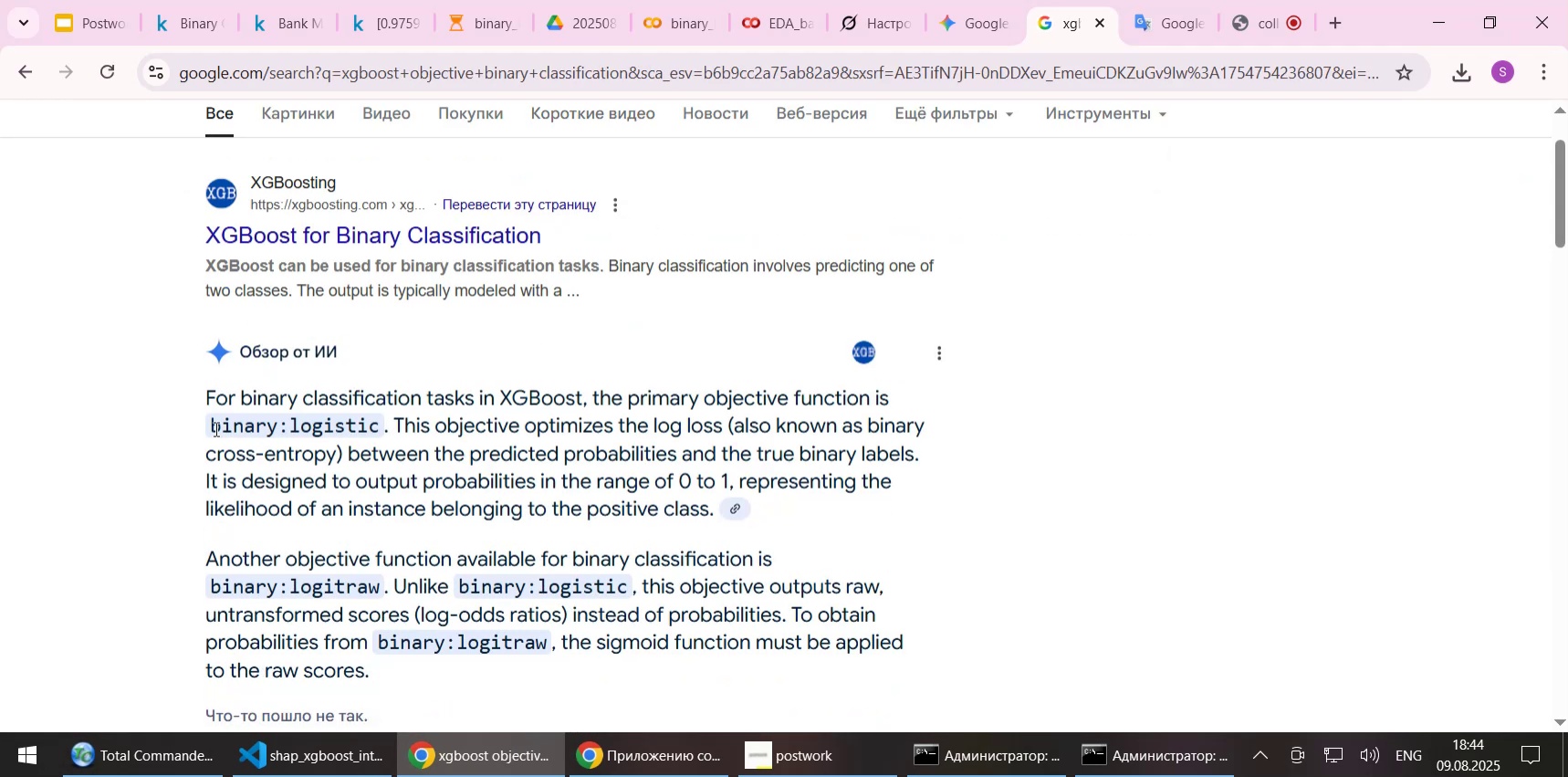 
wait(5.34)
 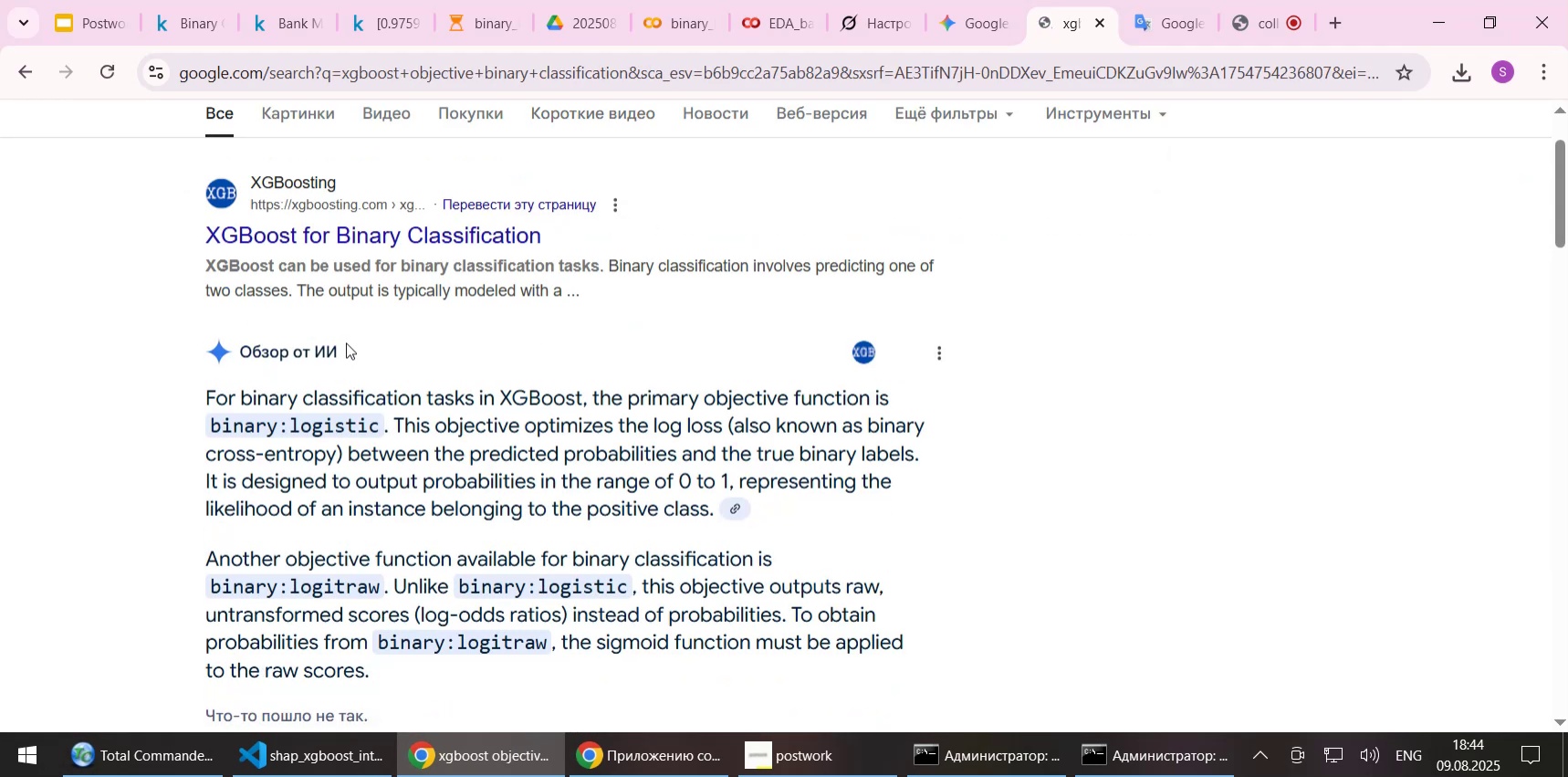 
left_click_drag(start_coordinate=[209, 424], to_coordinate=[374, 420])
 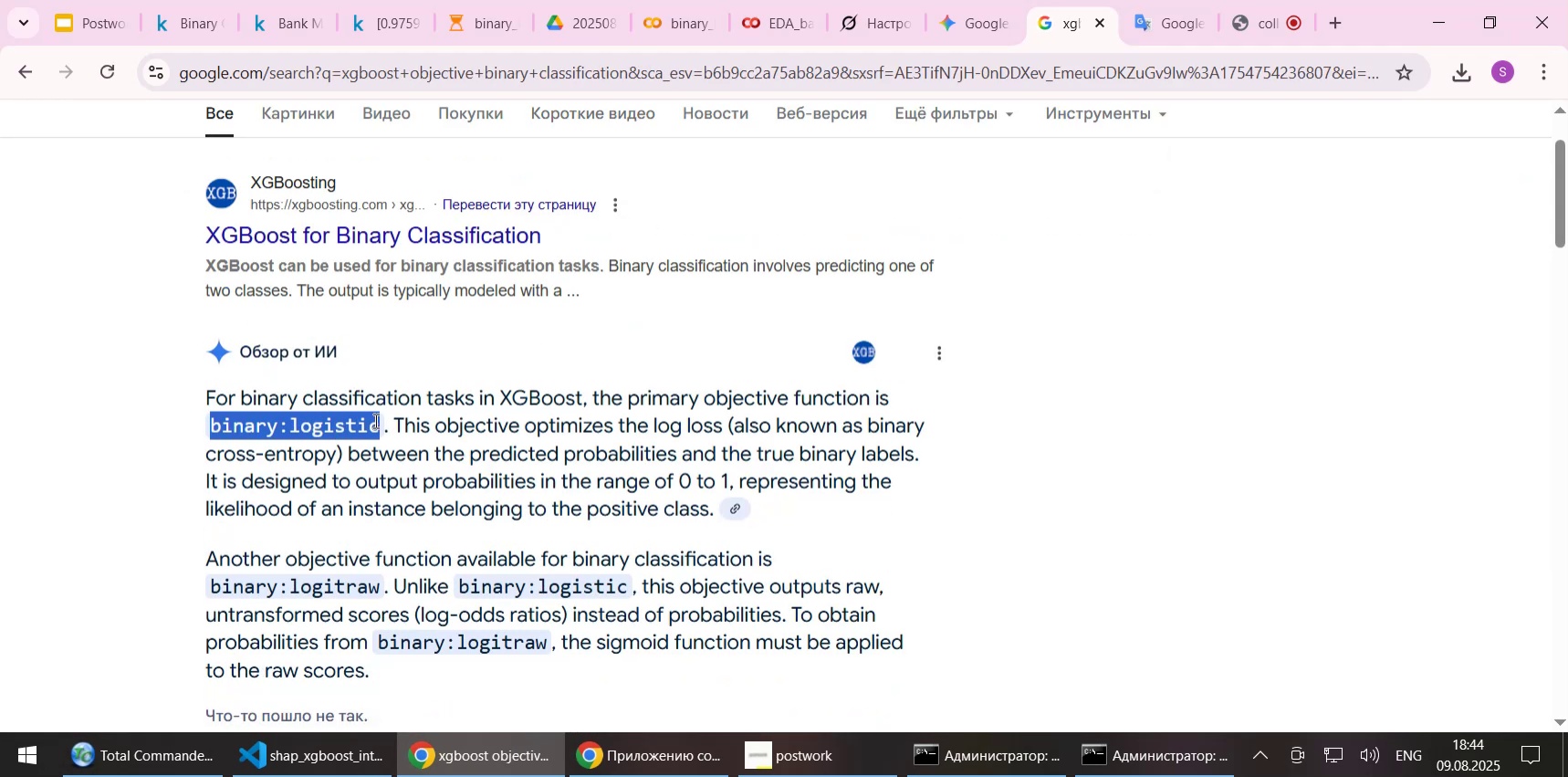 
key(Control+C)
 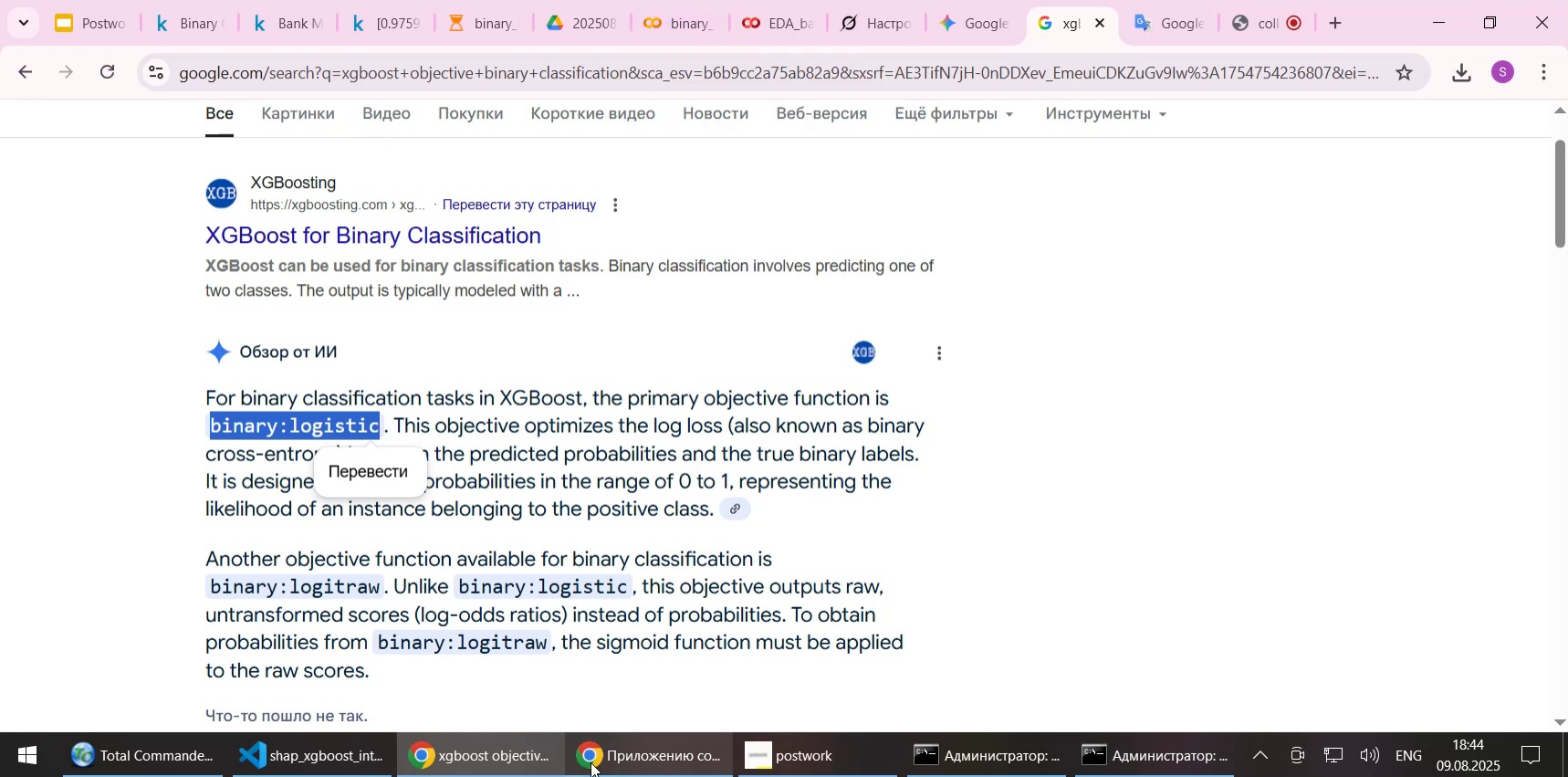 
left_click([318, 761])
 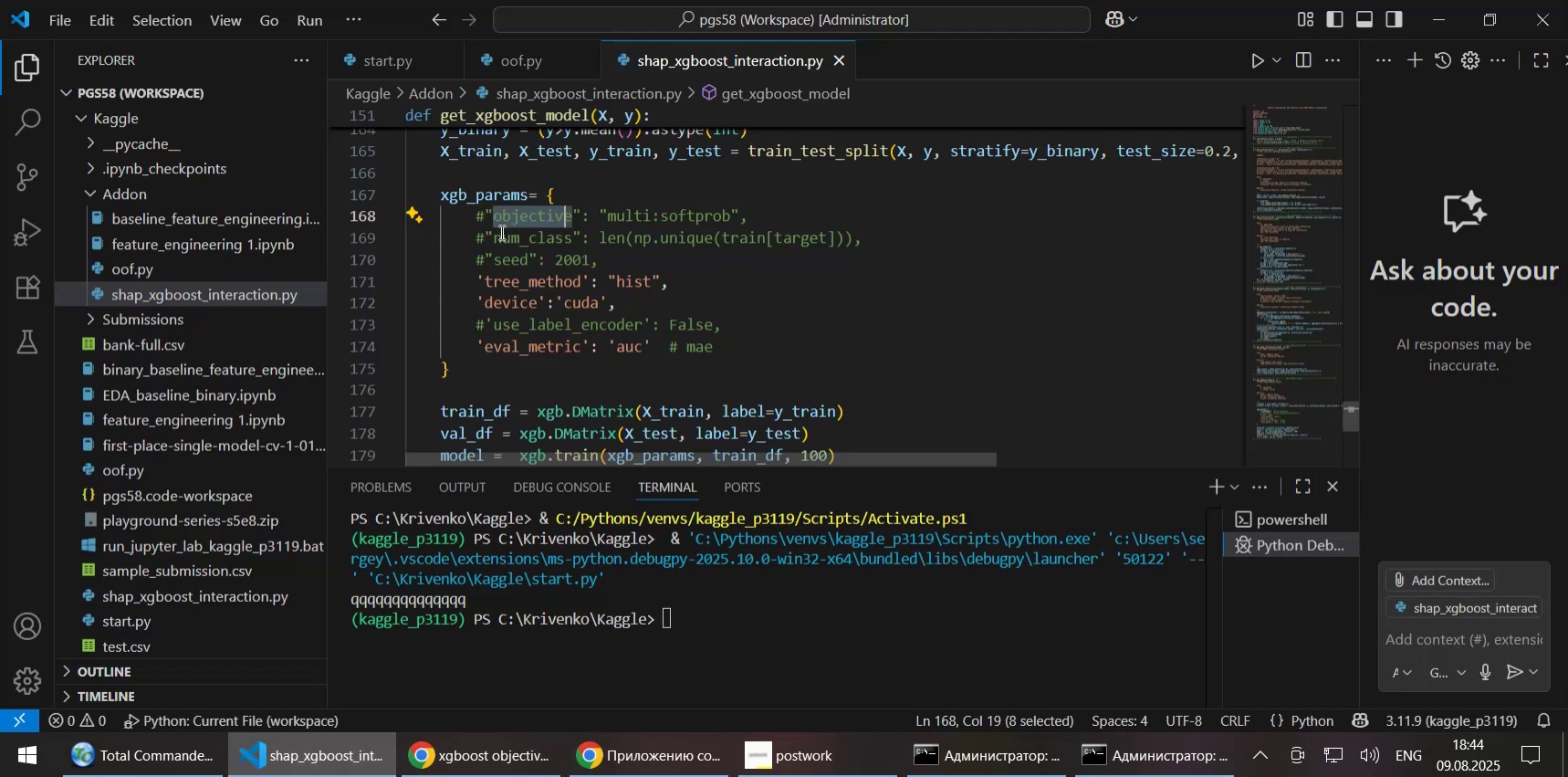 
left_click([479, 211])
 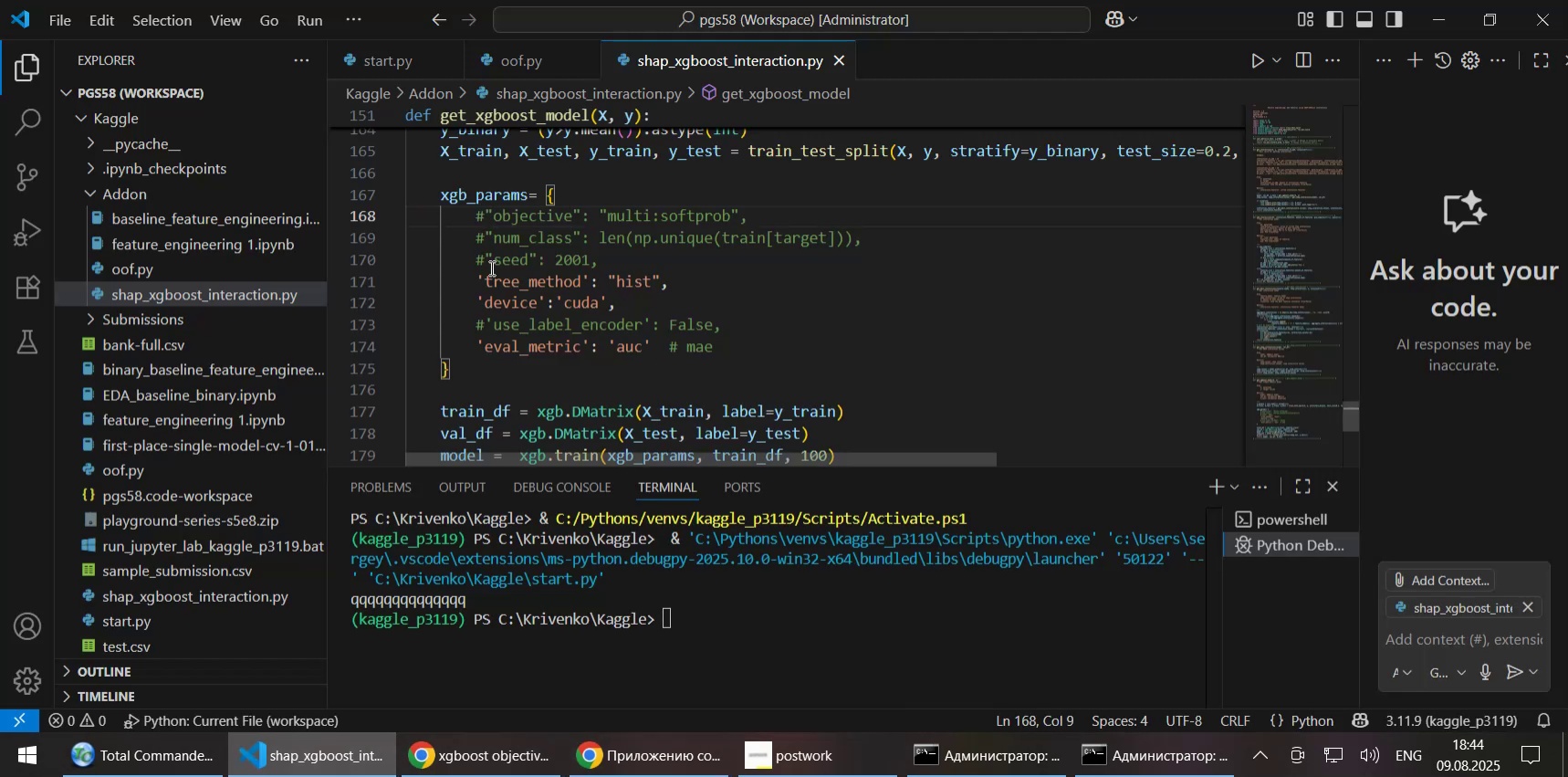 
key(Delete)
 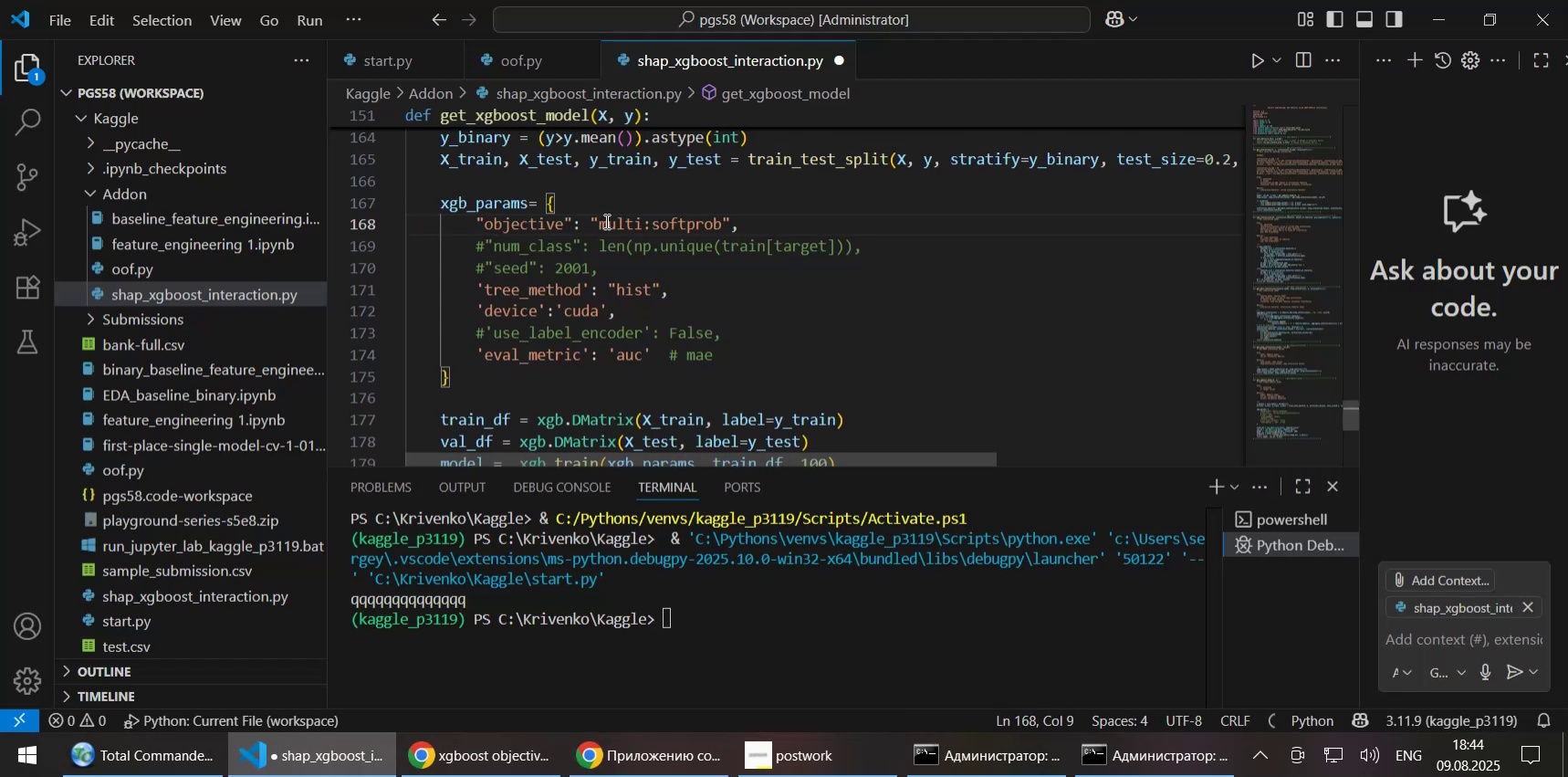 
left_click_drag(start_coordinate=[601, 215], to_coordinate=[717, 217])
 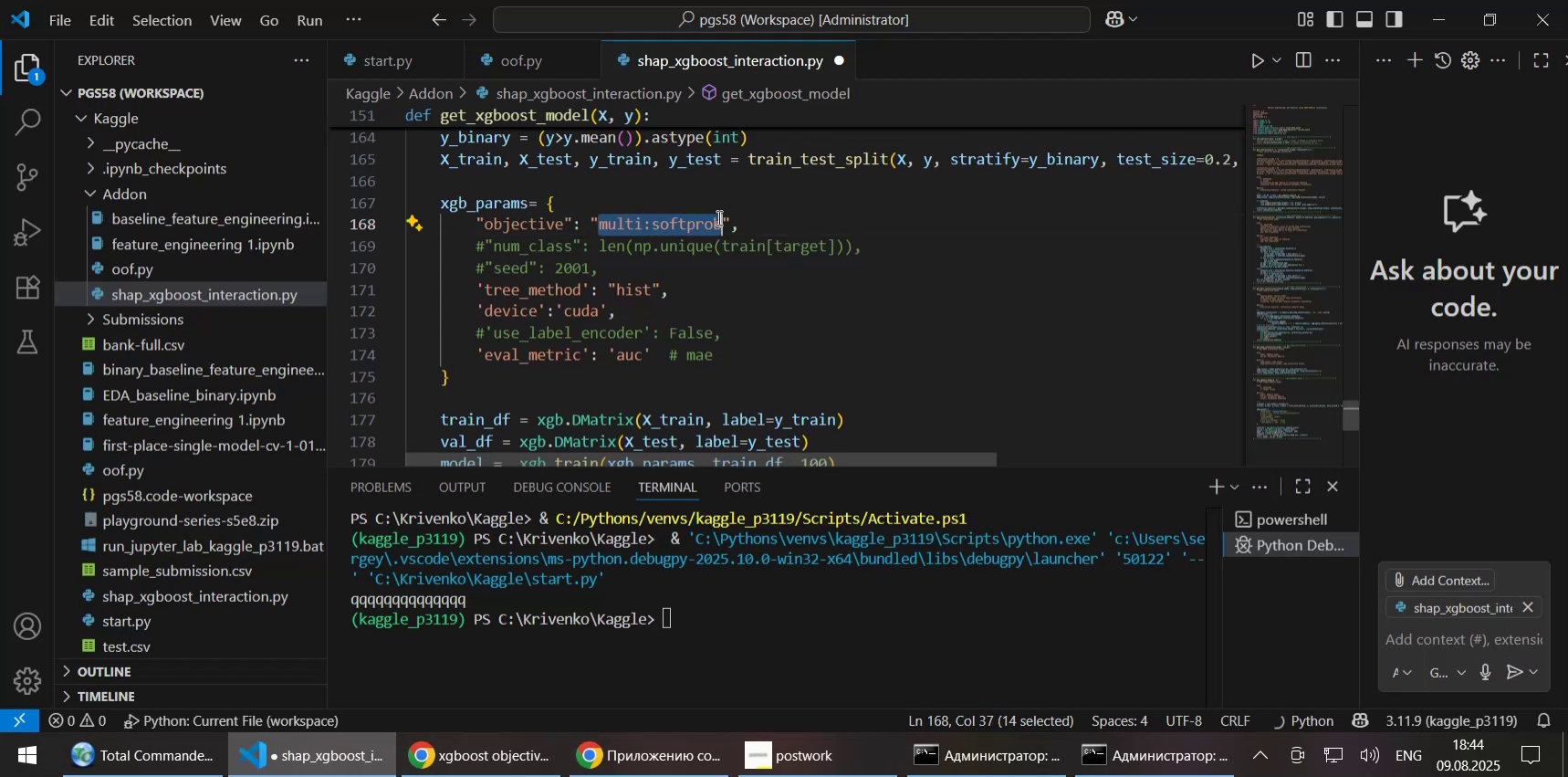 
key(Control+ControlLeft)
 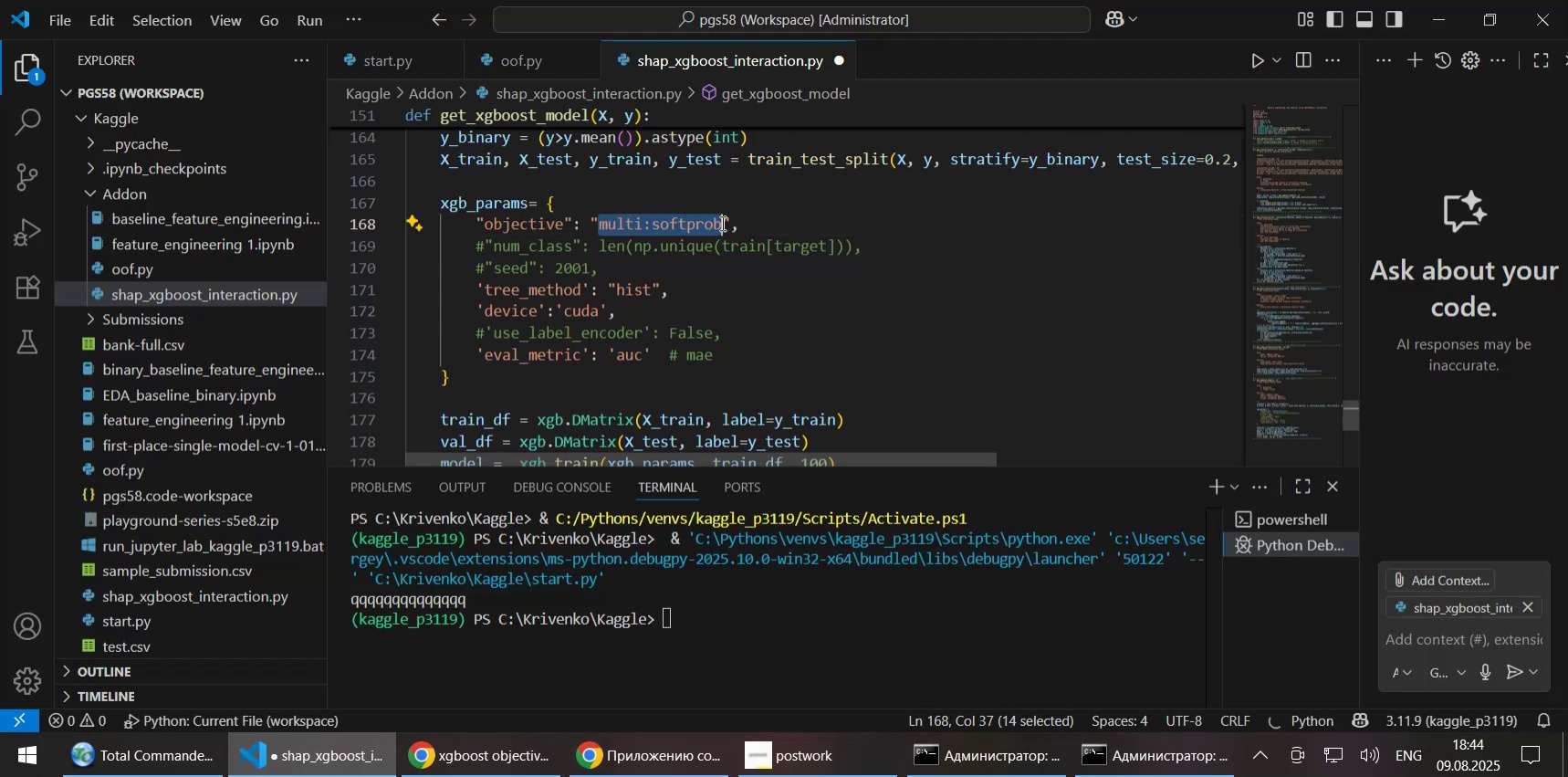 
key(Control+V)
 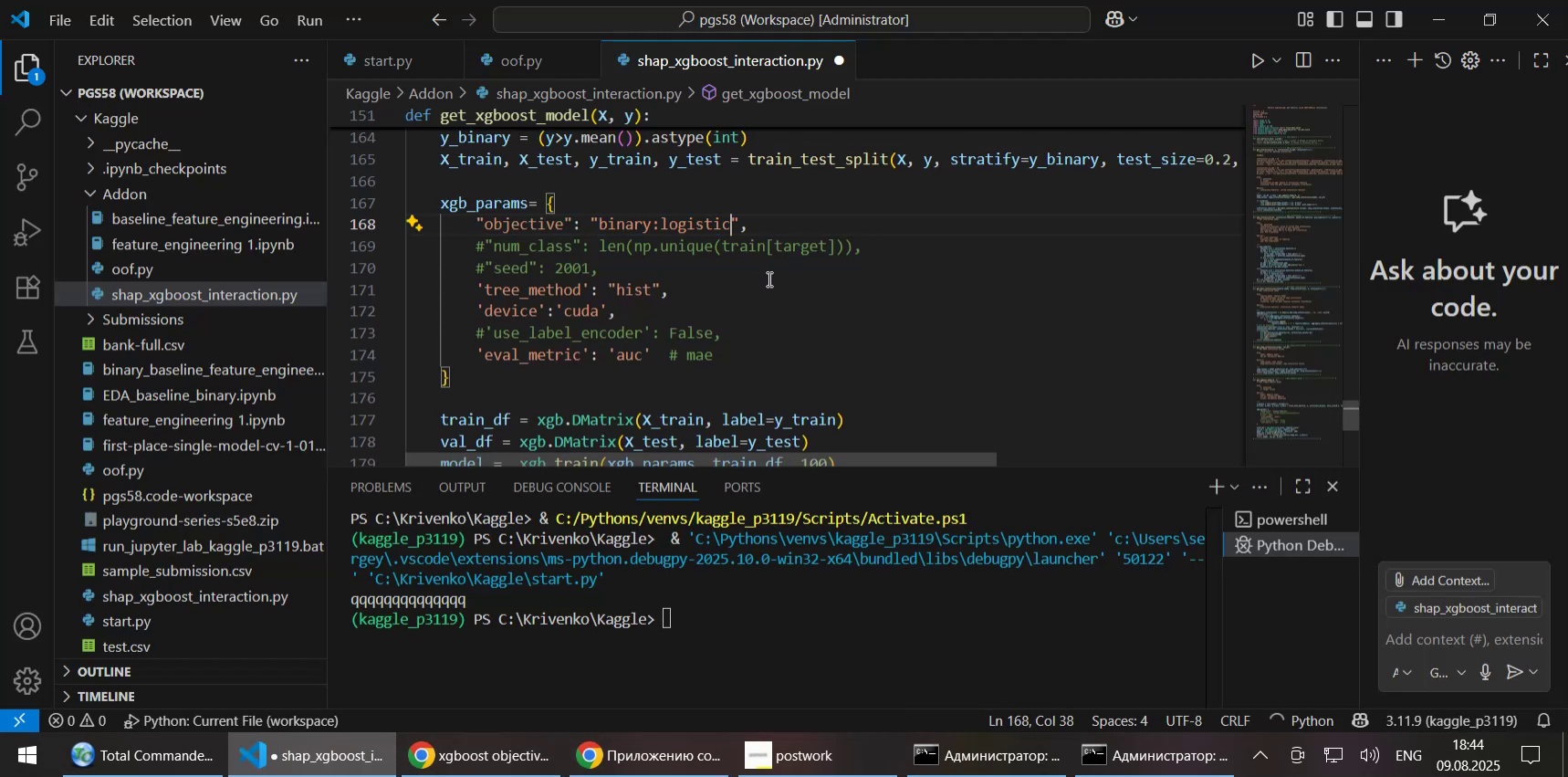 
key(Control+ControlLeft)
 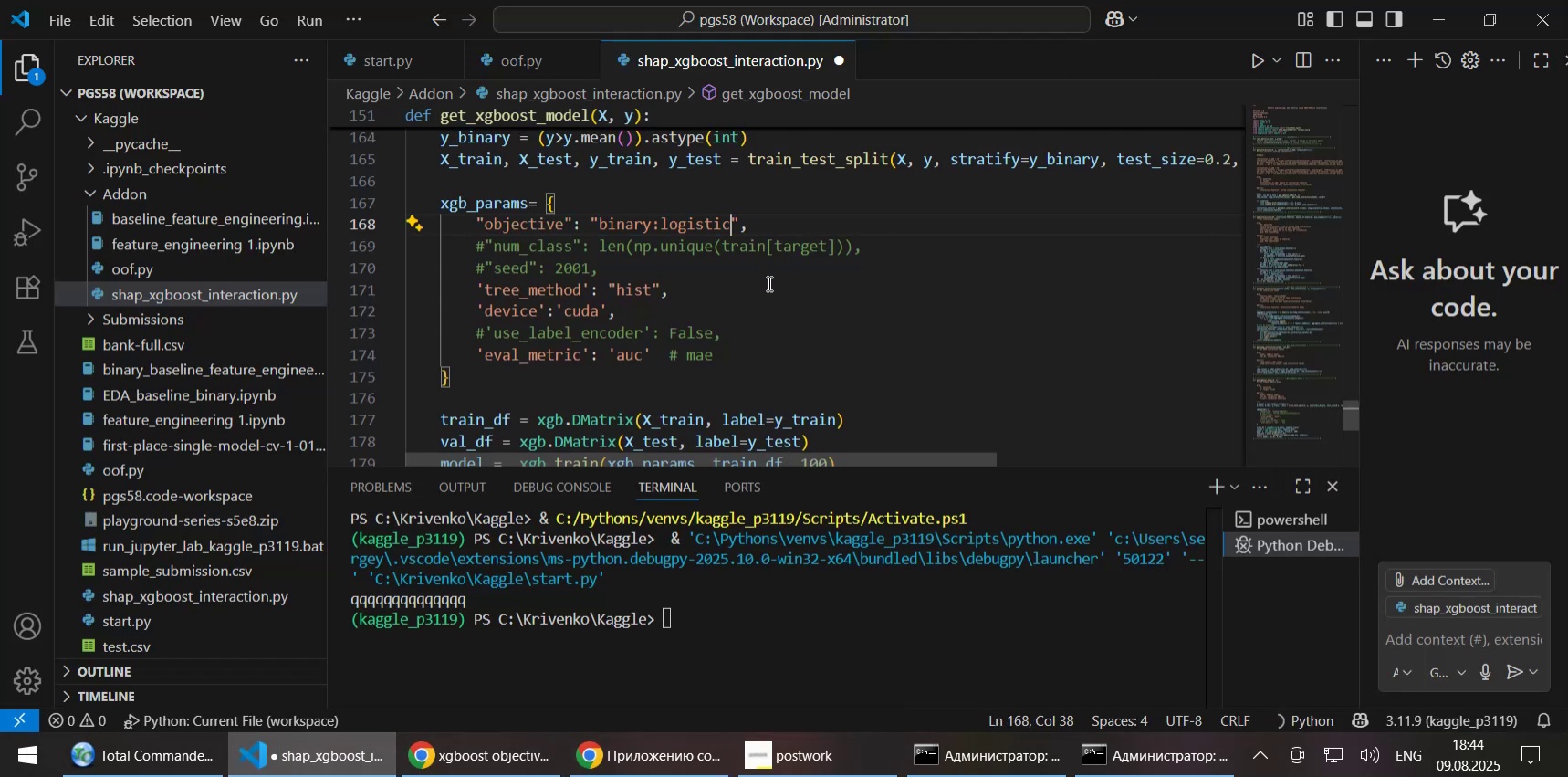 
key(Control+S)
 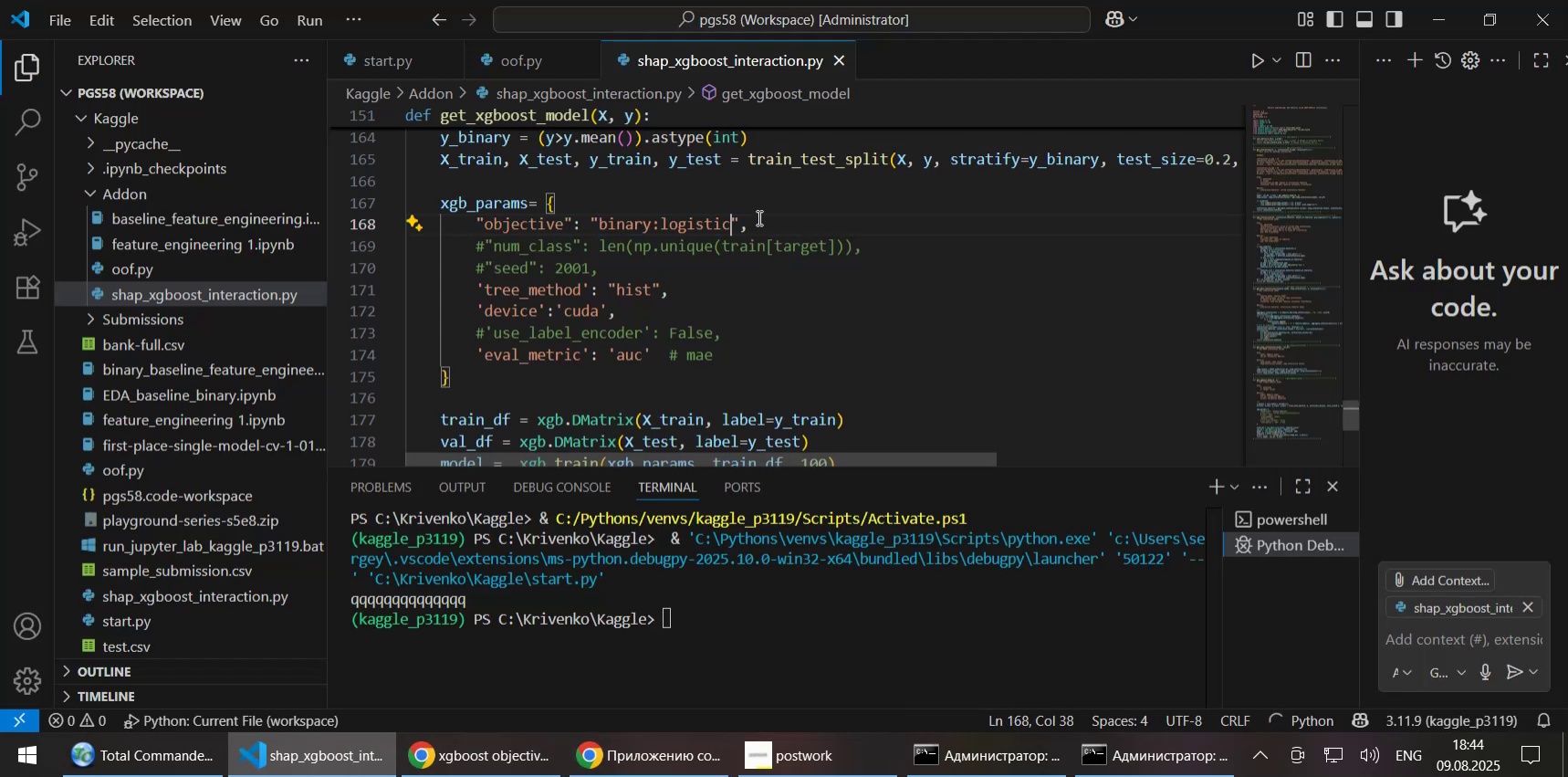 
left_click([758, 217])
 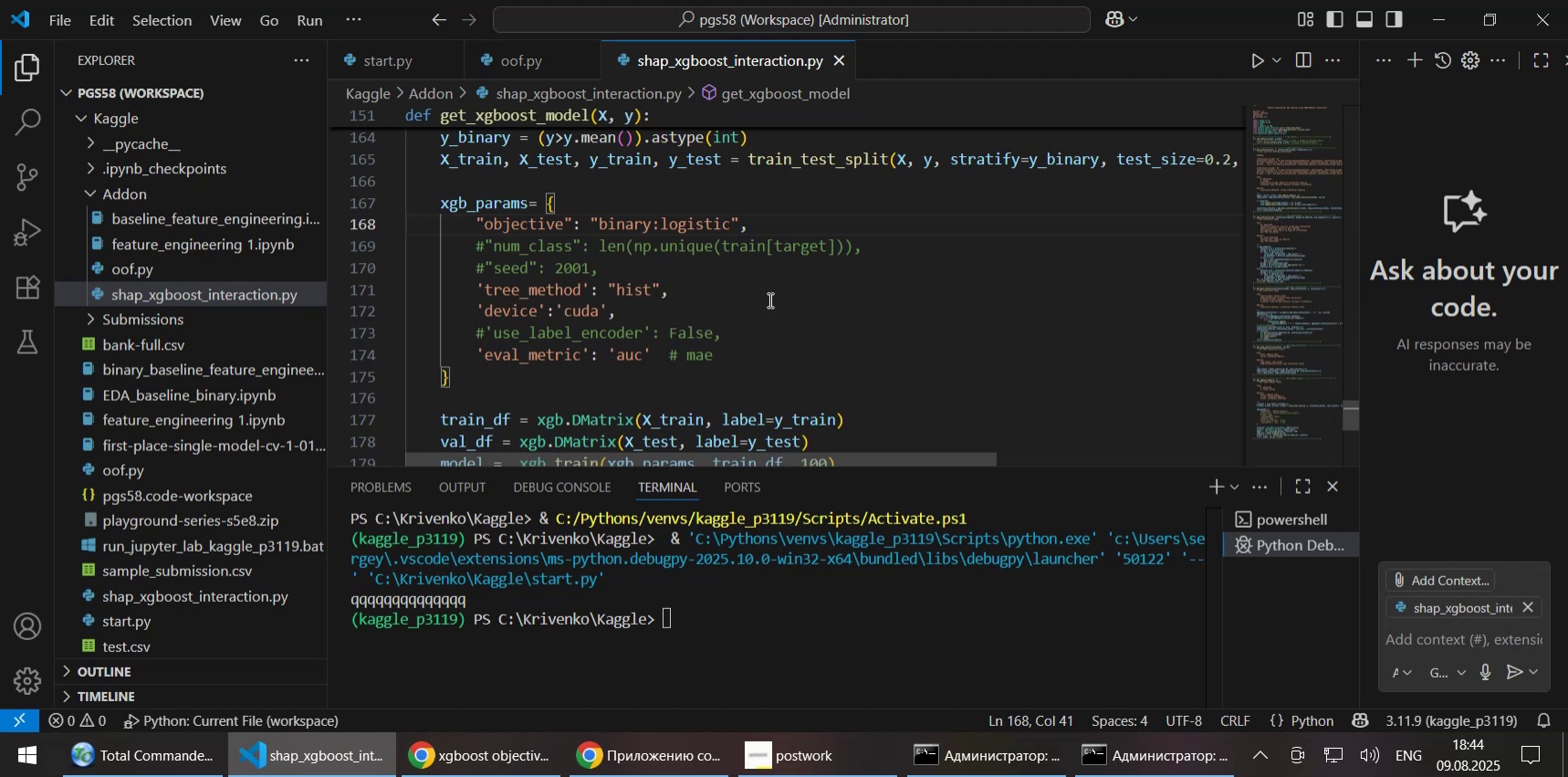 
wait(6.3)
 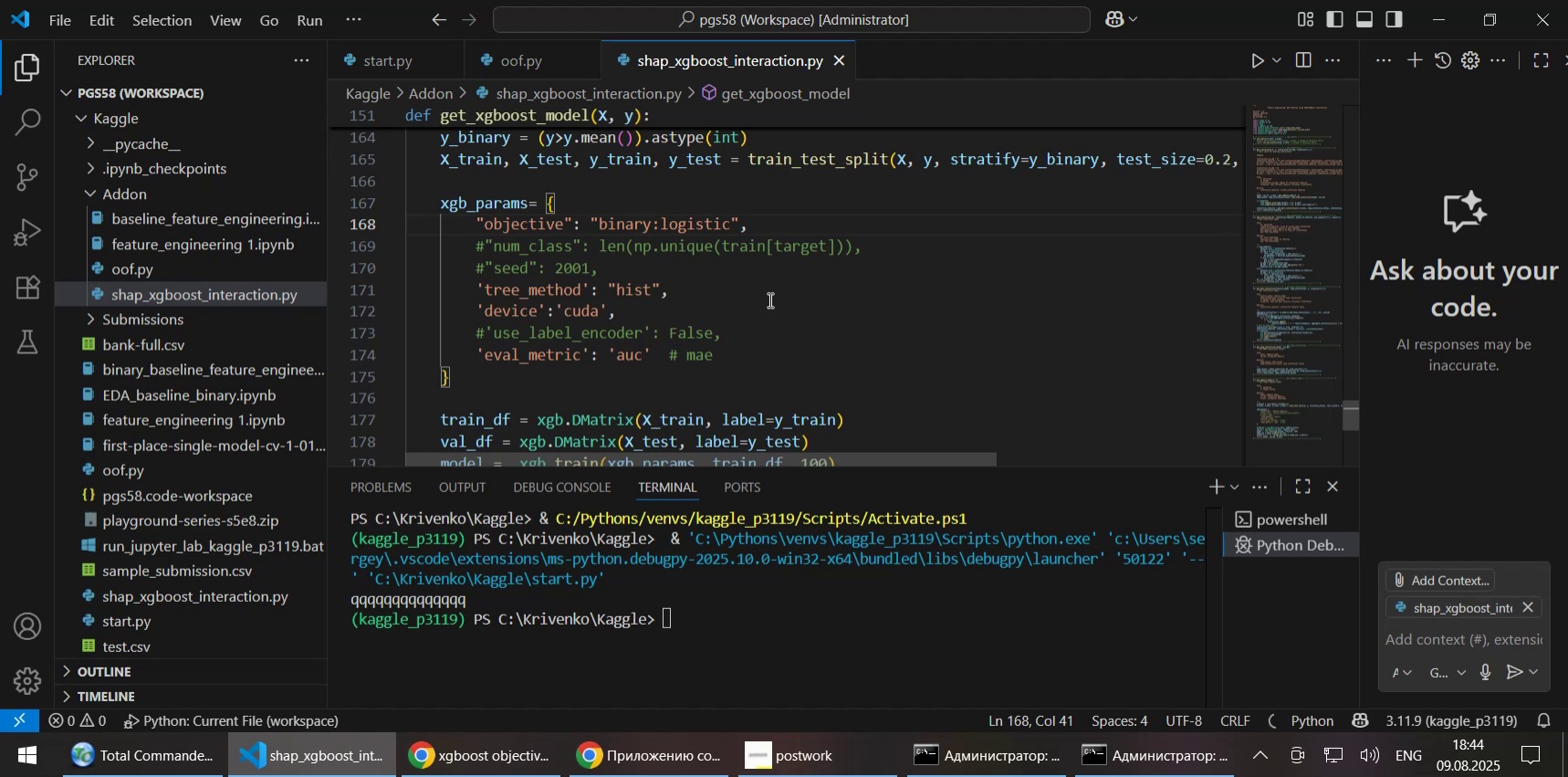 
key(Backspace)
 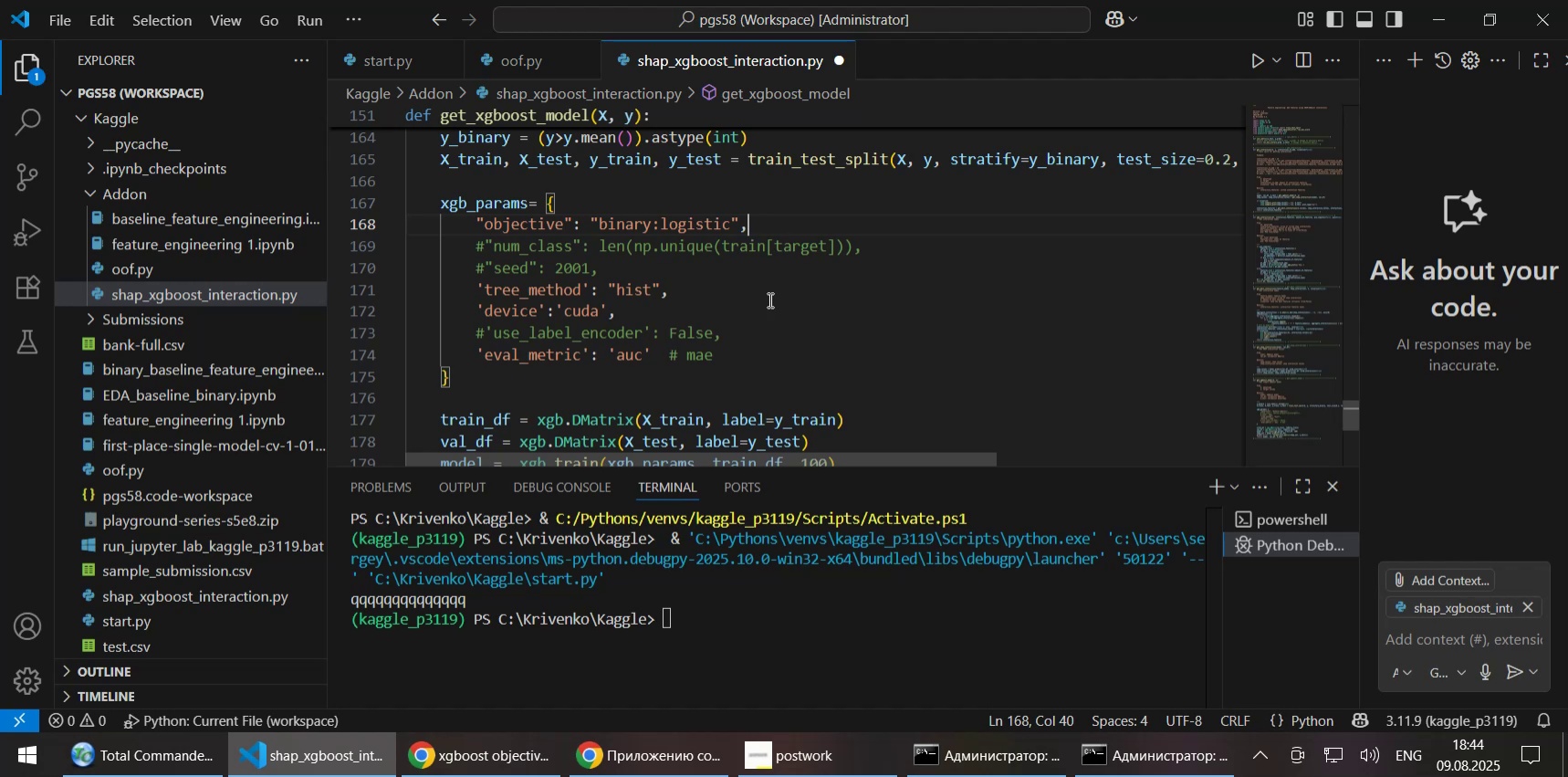 
key(Control+S)
 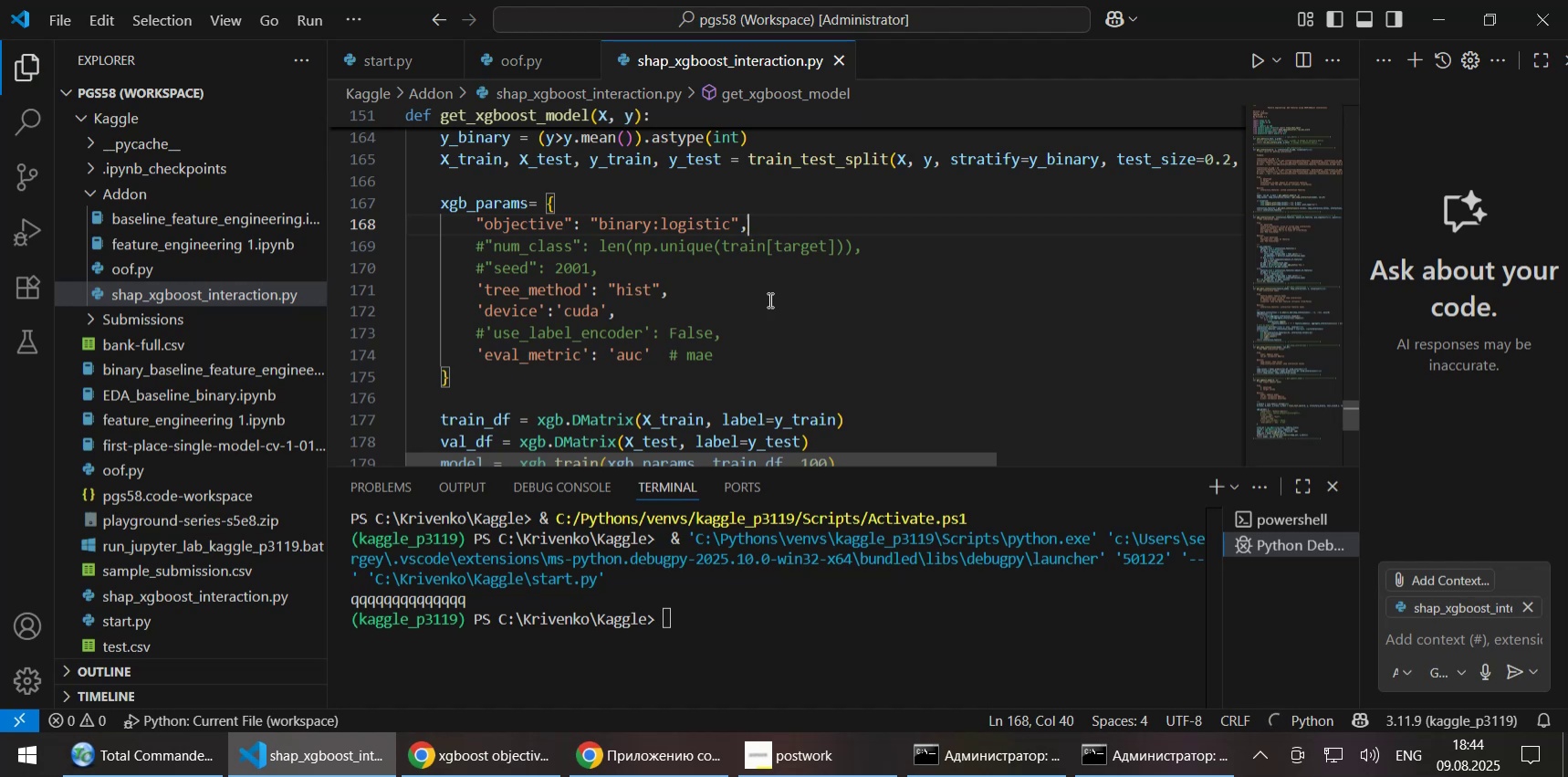 
scroll: coordinate [768, 299], scroll_direction: up, amount: 1.0
 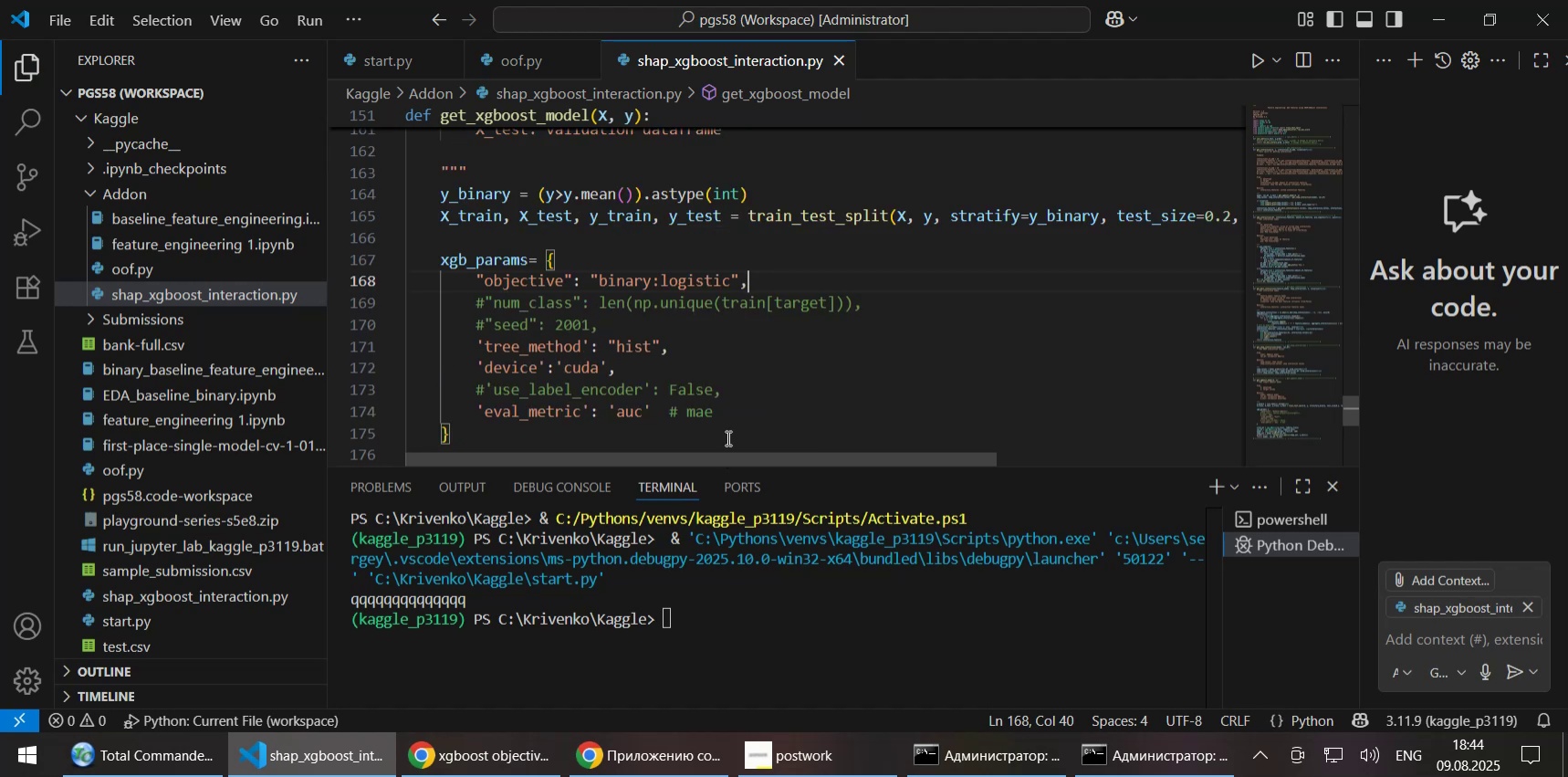 
left_click_drag(start_coordinate=[725, 459], to_coordinate=[623, 452])
 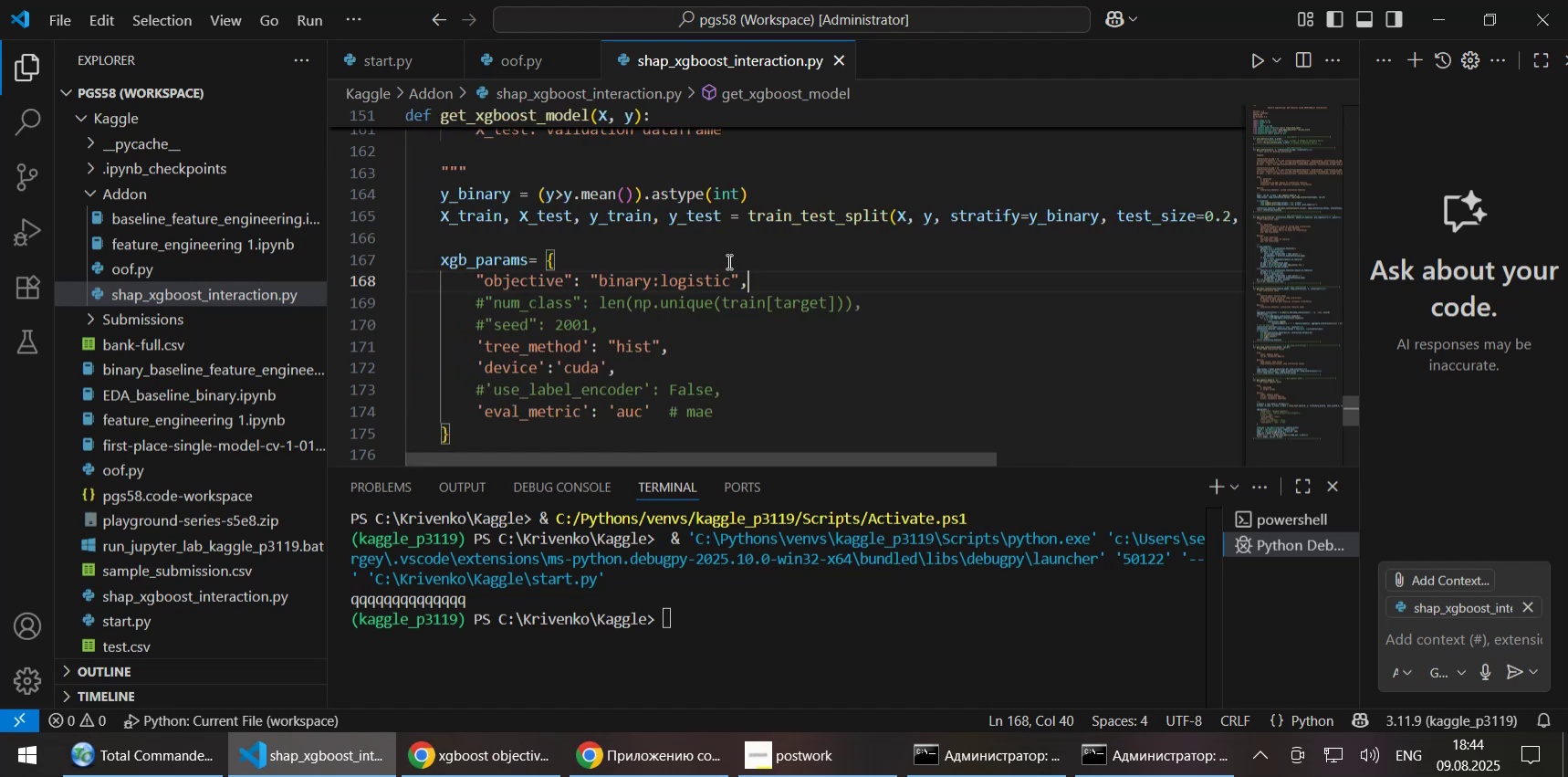 
scroll: coordinate [727, 264], scroll_direction: up, amount: 5.0
 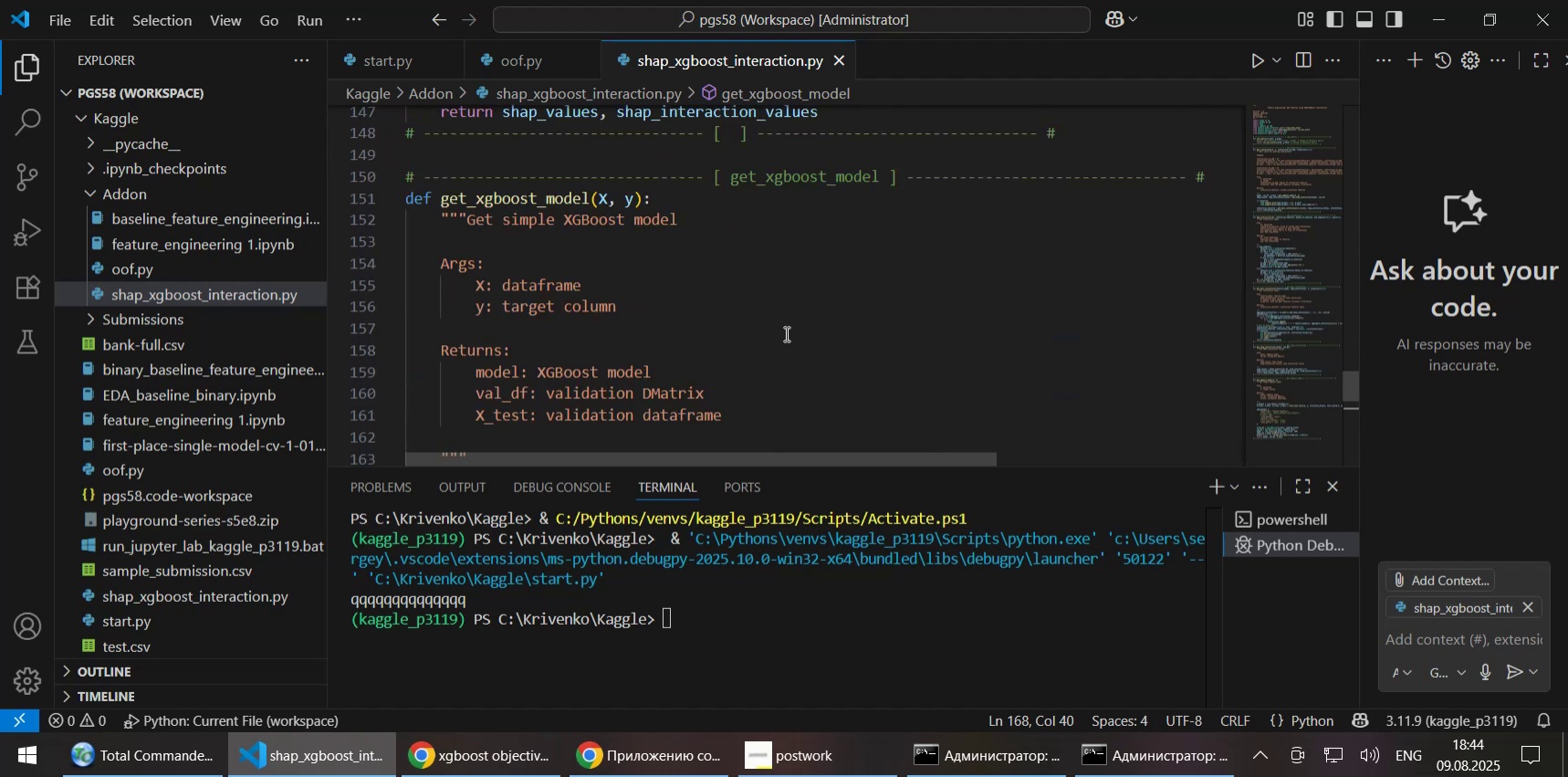 
scroll: coordinate [825, 354], scroll_direction: down, amount: 4.0
 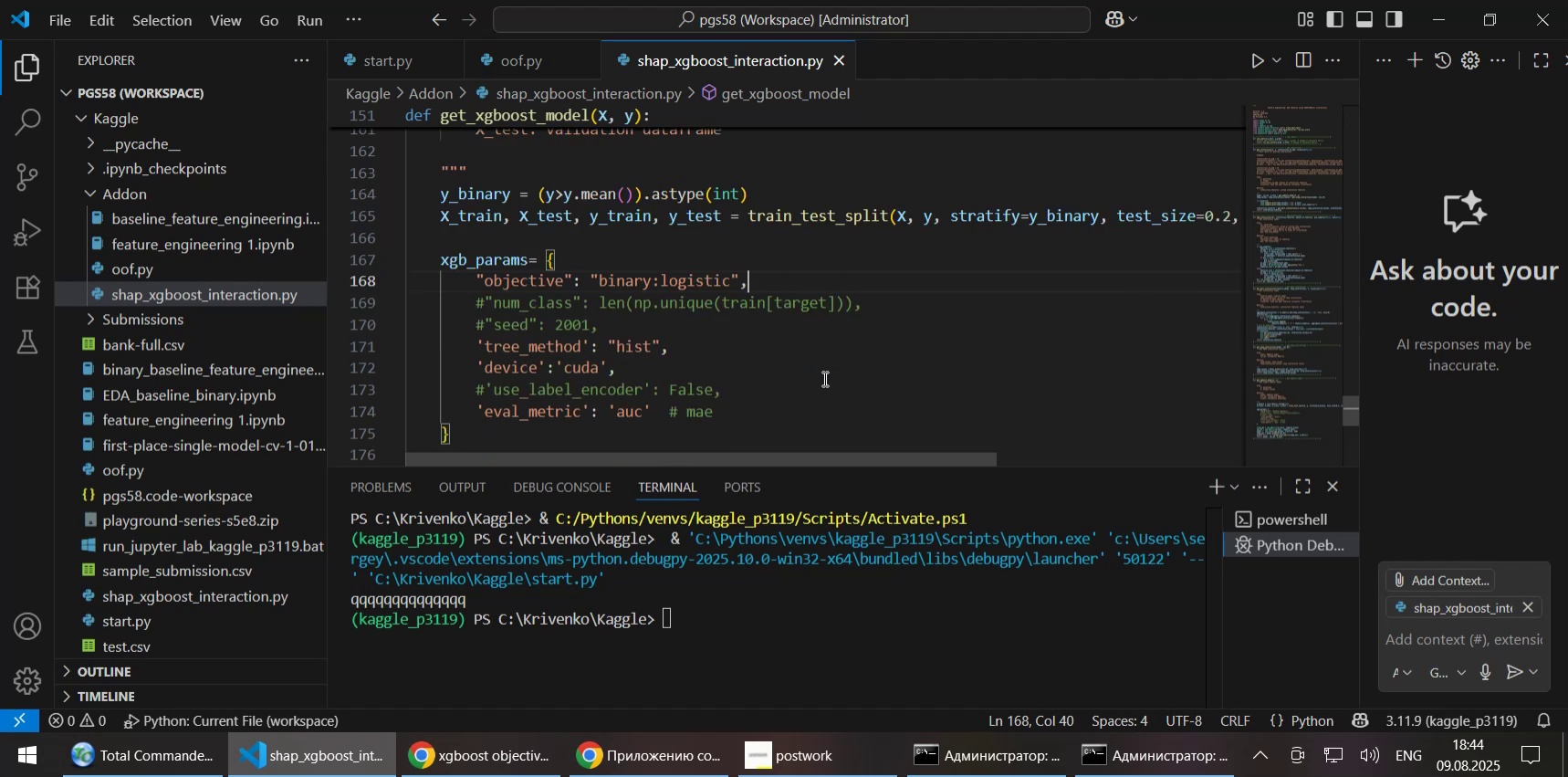 
wait(5.12)
 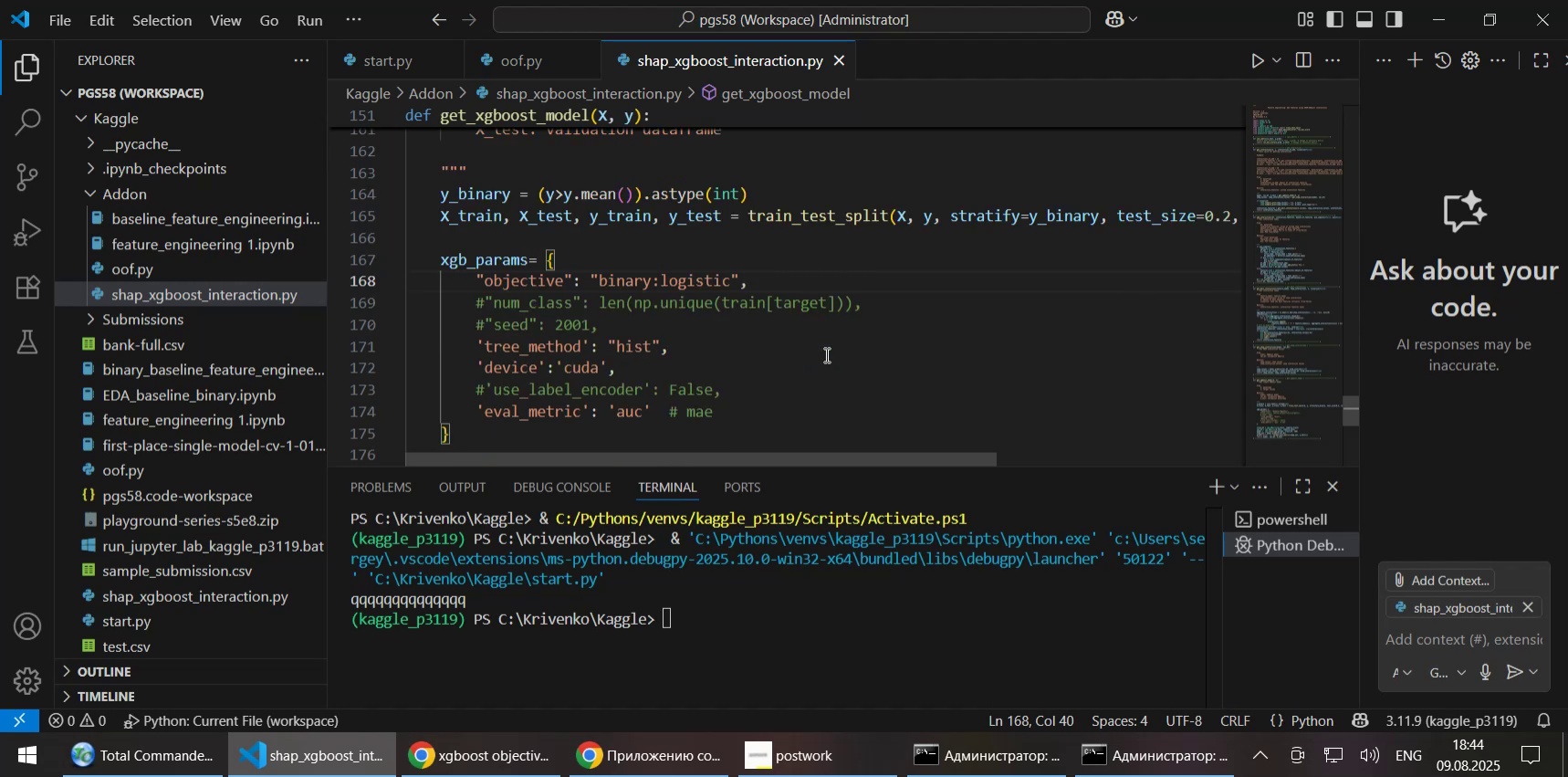 
scroll: coordinate [778, 372], scroll_direction: down, amount: 2.0
 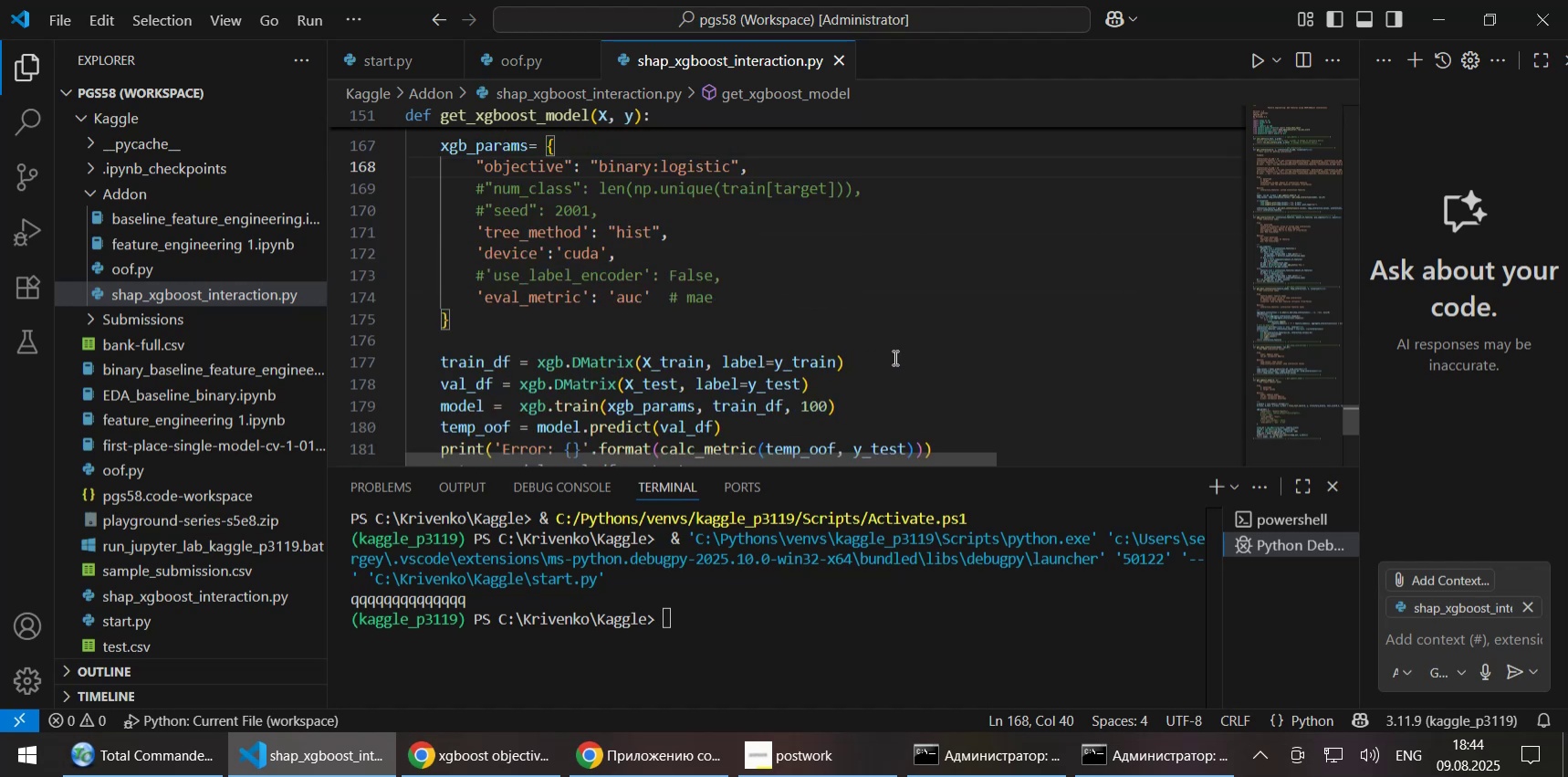 
scroll: coordinate [894, 359], scroll_direction: none, amount: 0.0
 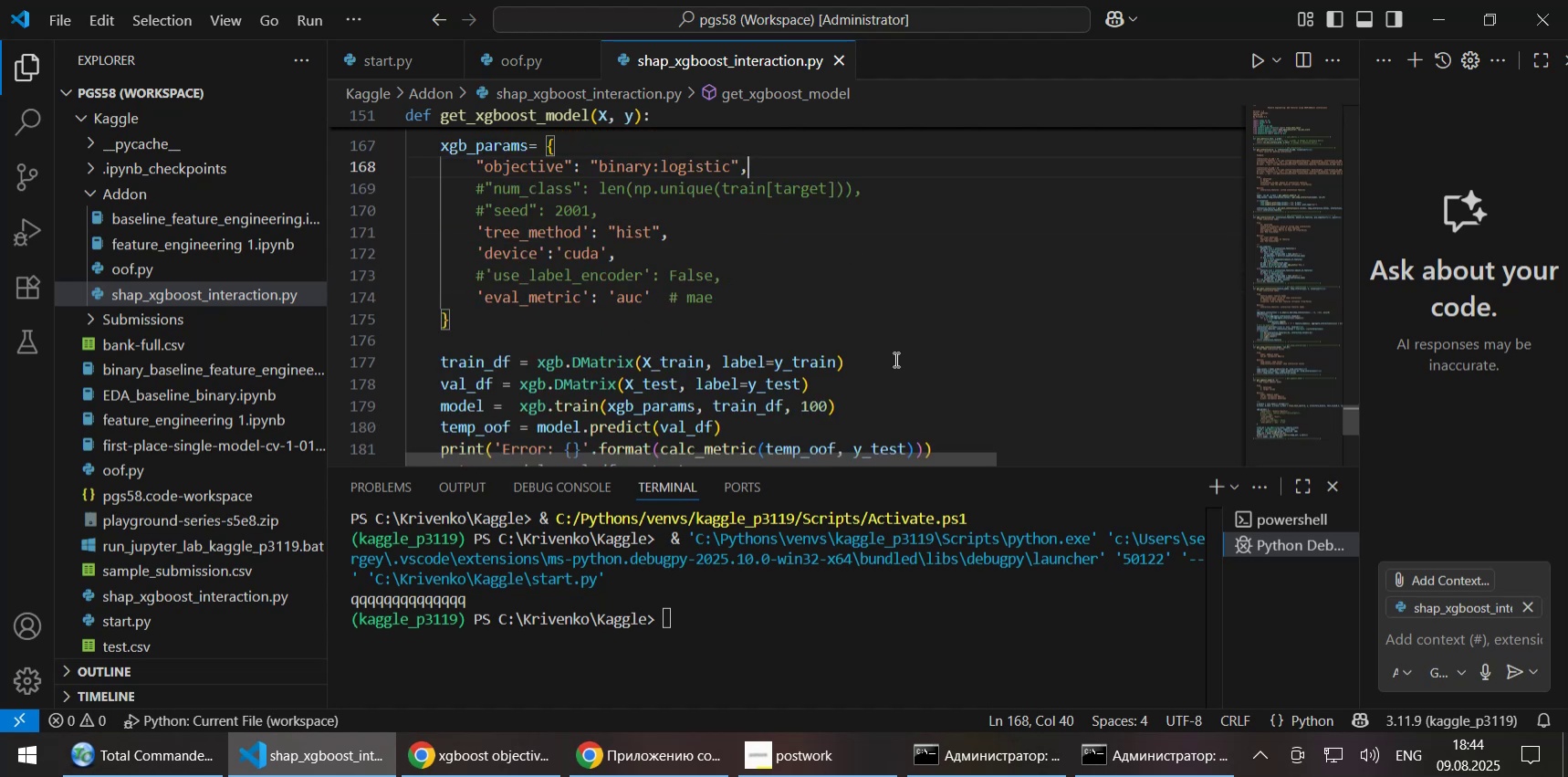 
scroll: coordinate [894, 359], scroll_direction: up, amount: 2.0
 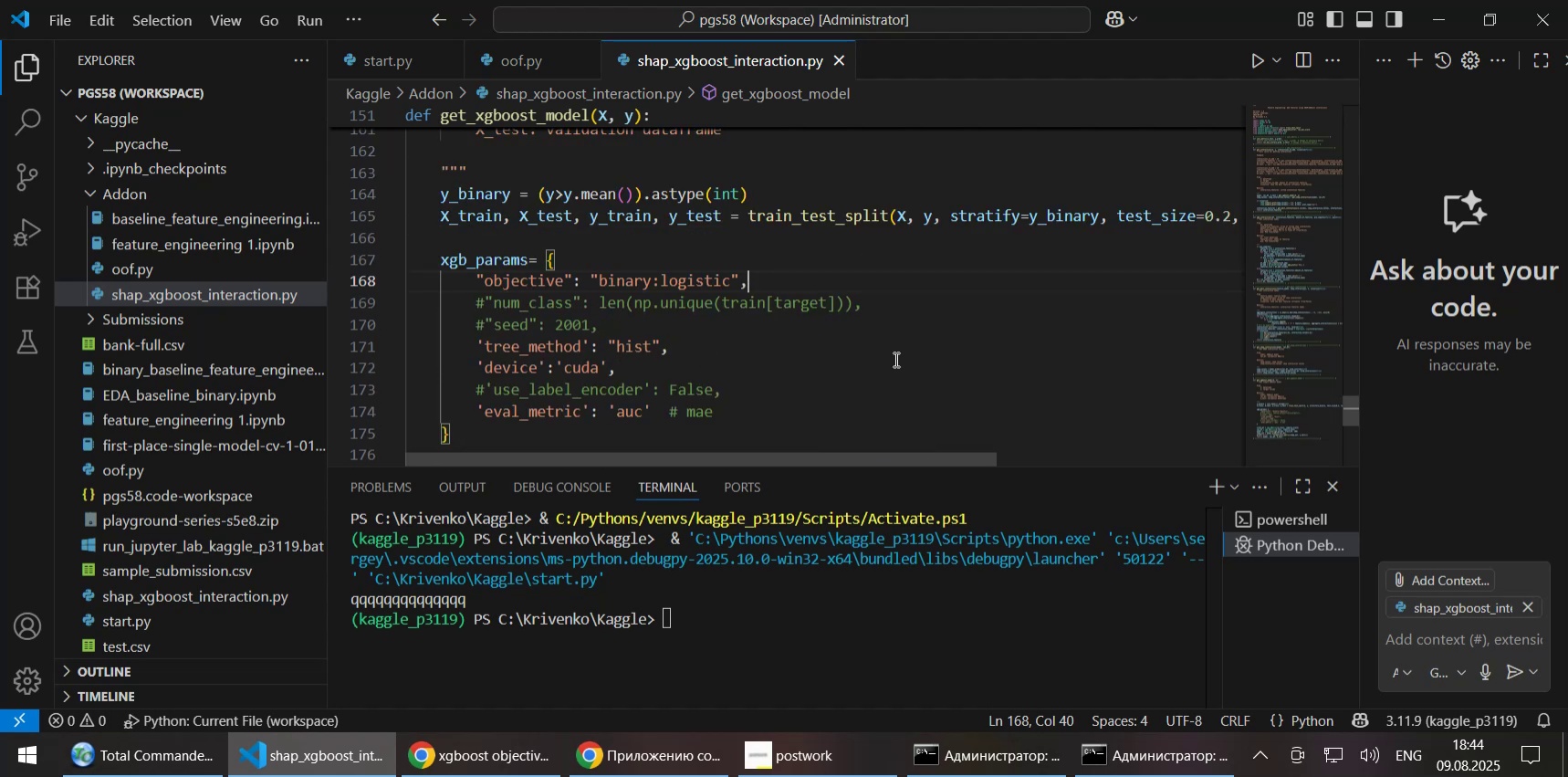 
scroll: coordinate [894, 359], scroll_direction: down, amount: 2.0
 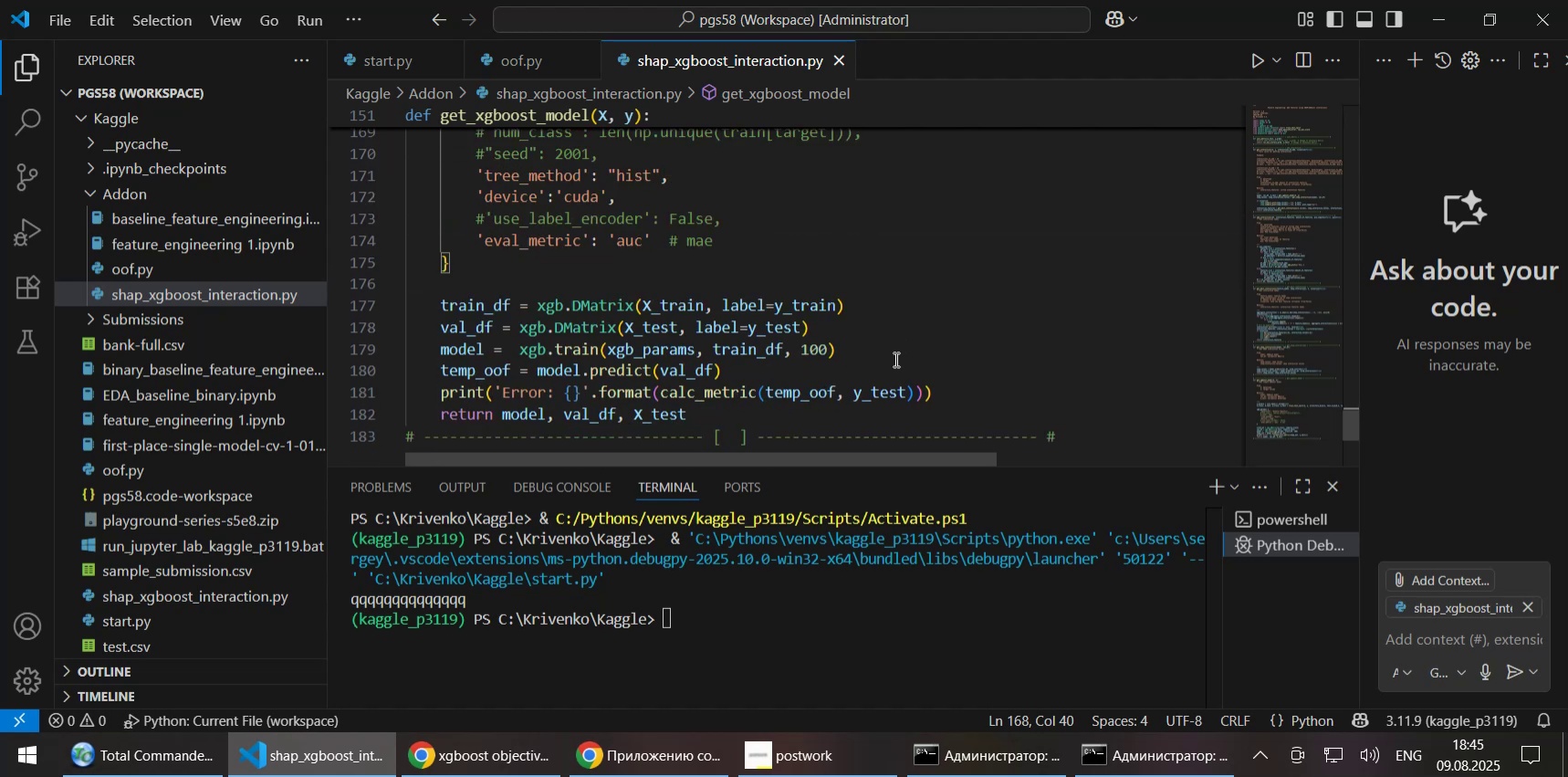 
key(Control+S)
 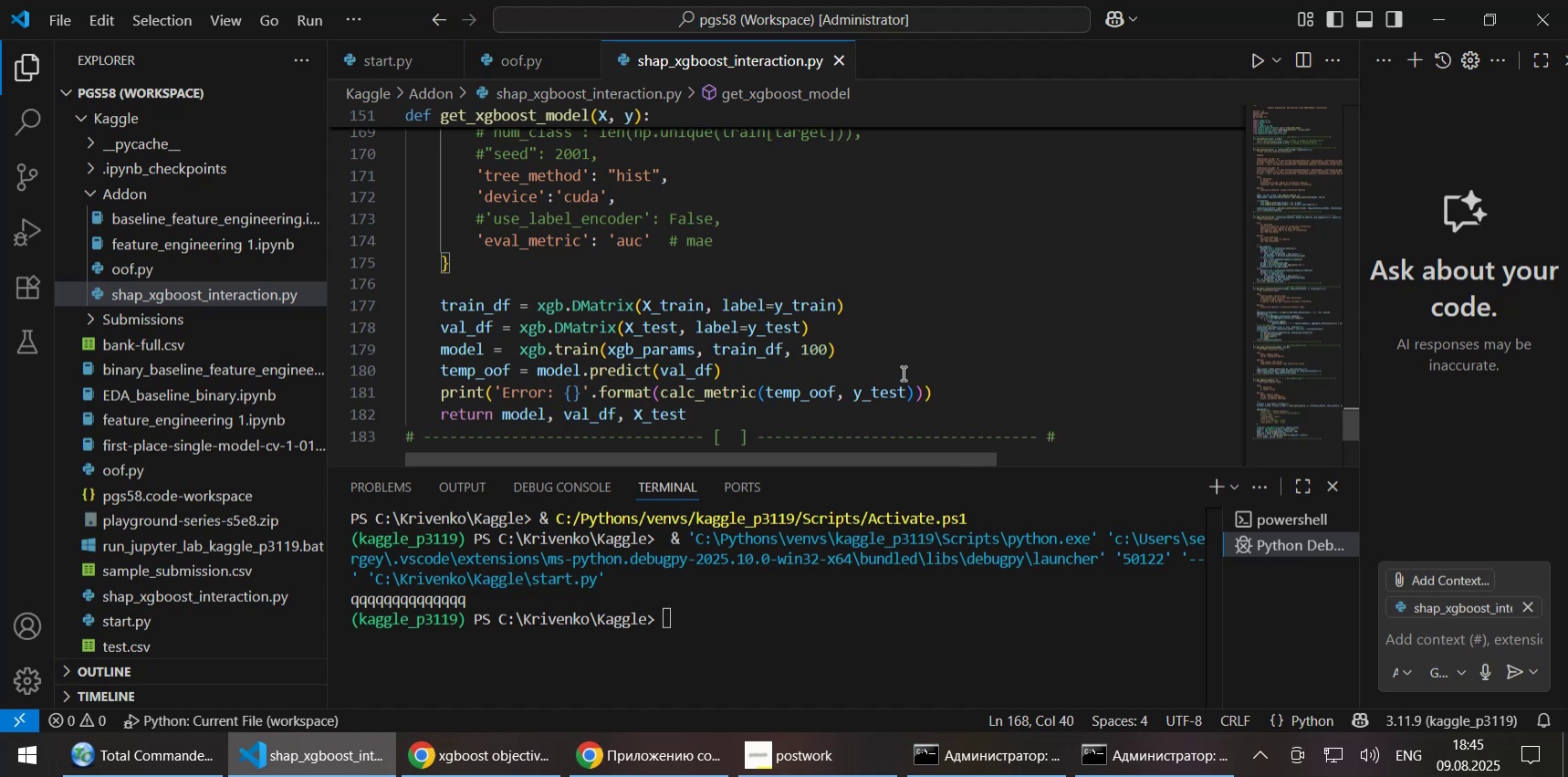 
wait(11.3)
 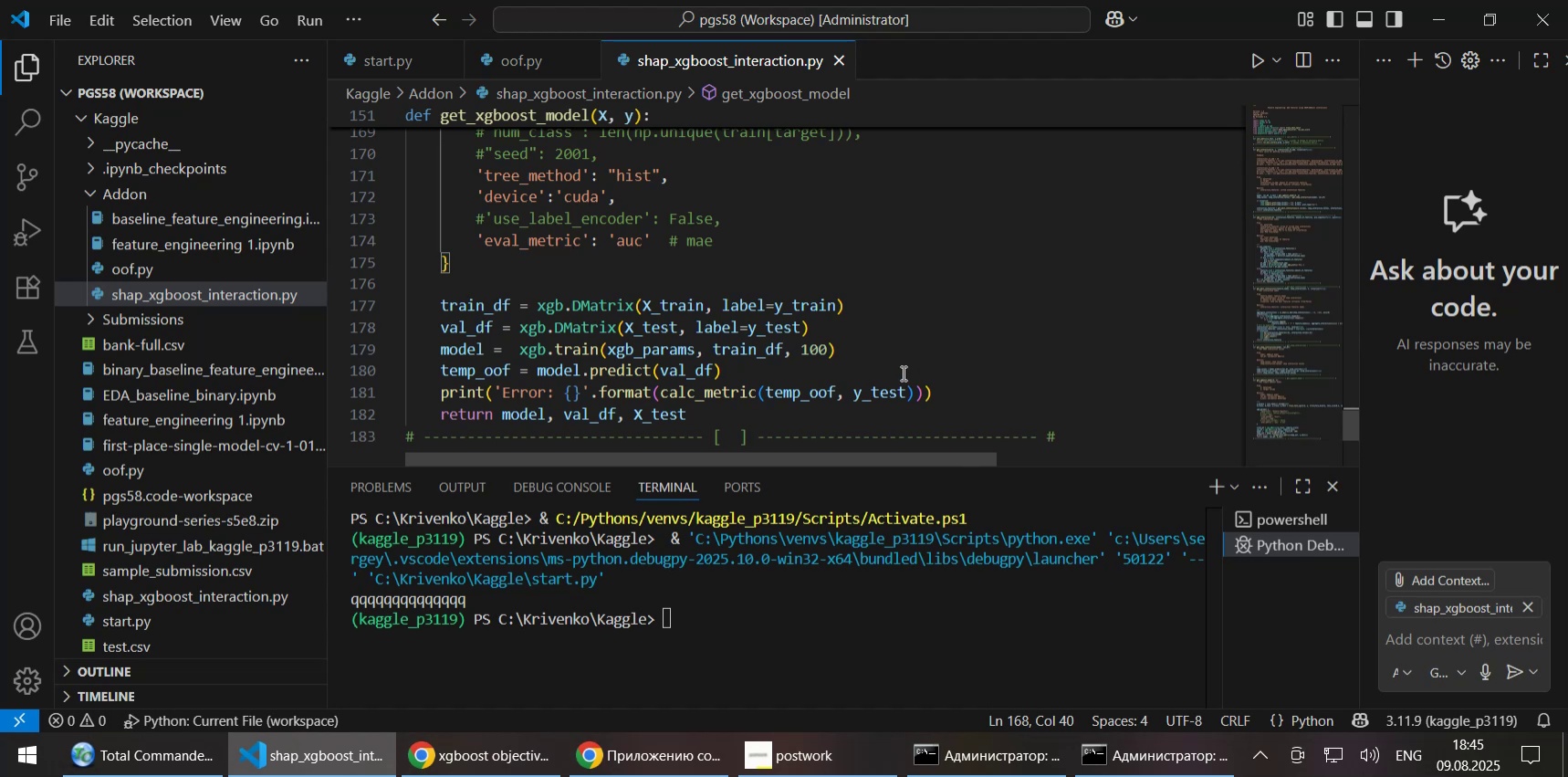 
left_click([175, 753])
 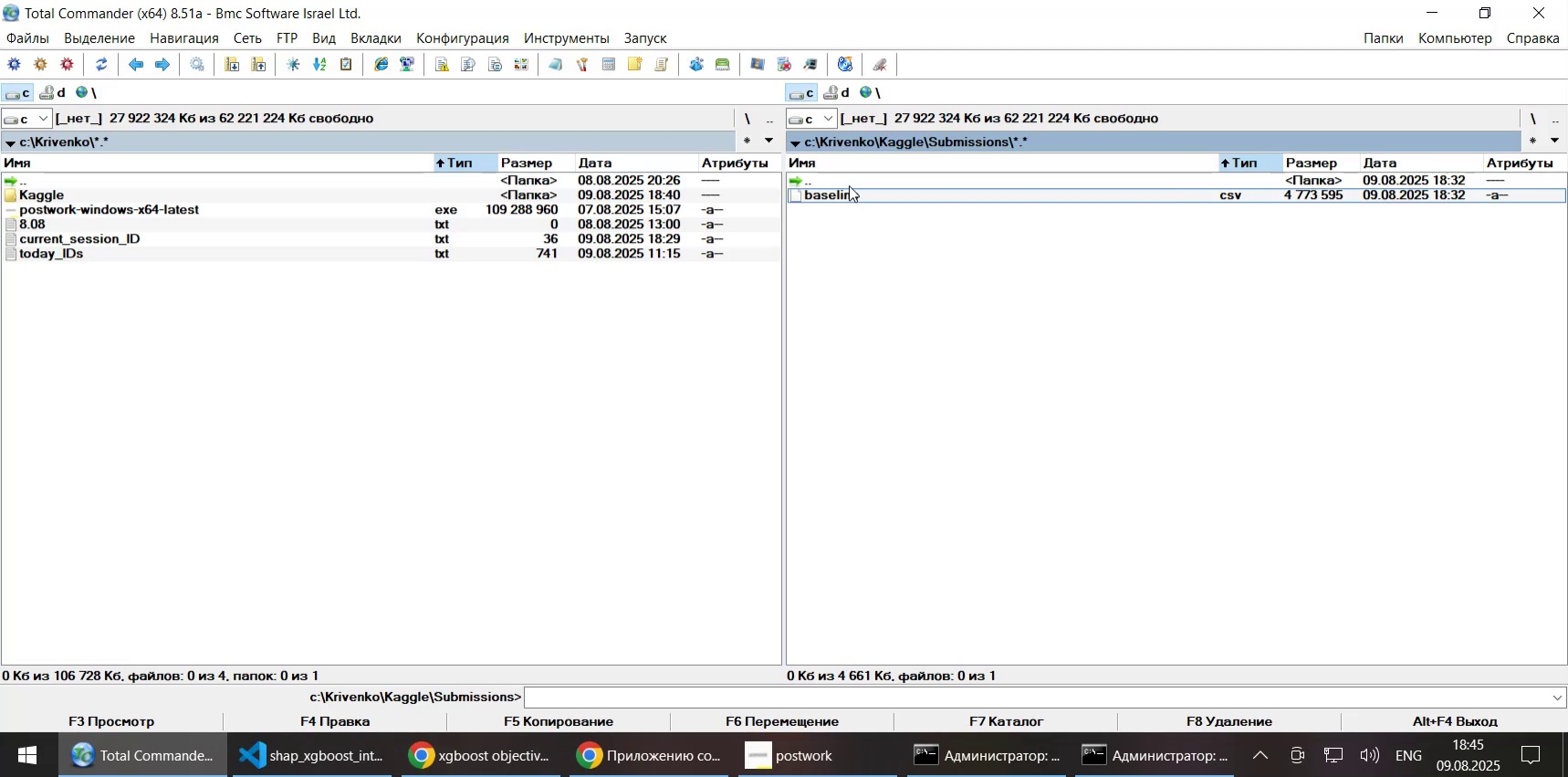 
double_click([847, 183])
 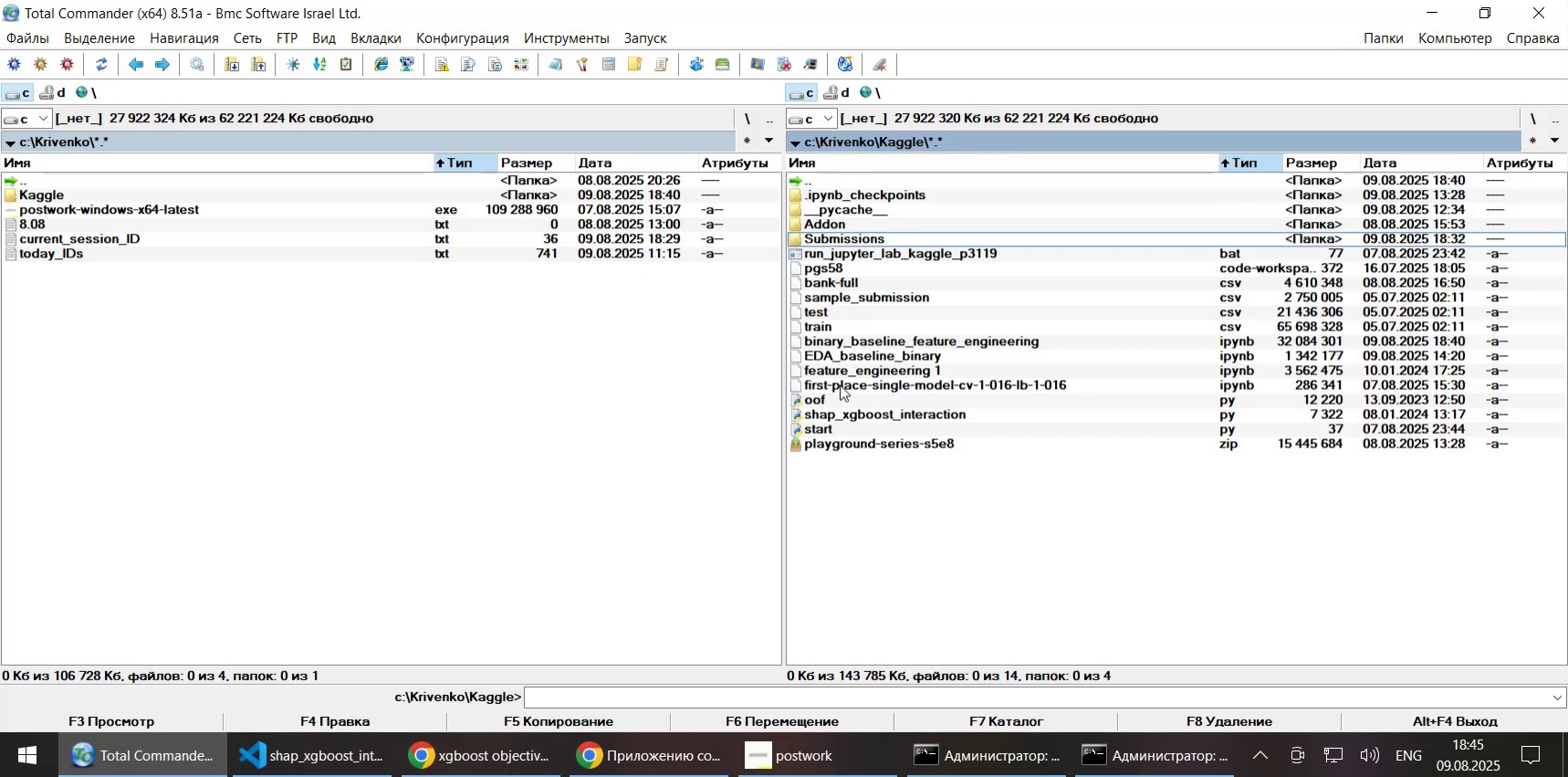 
left_click([832, 414])
 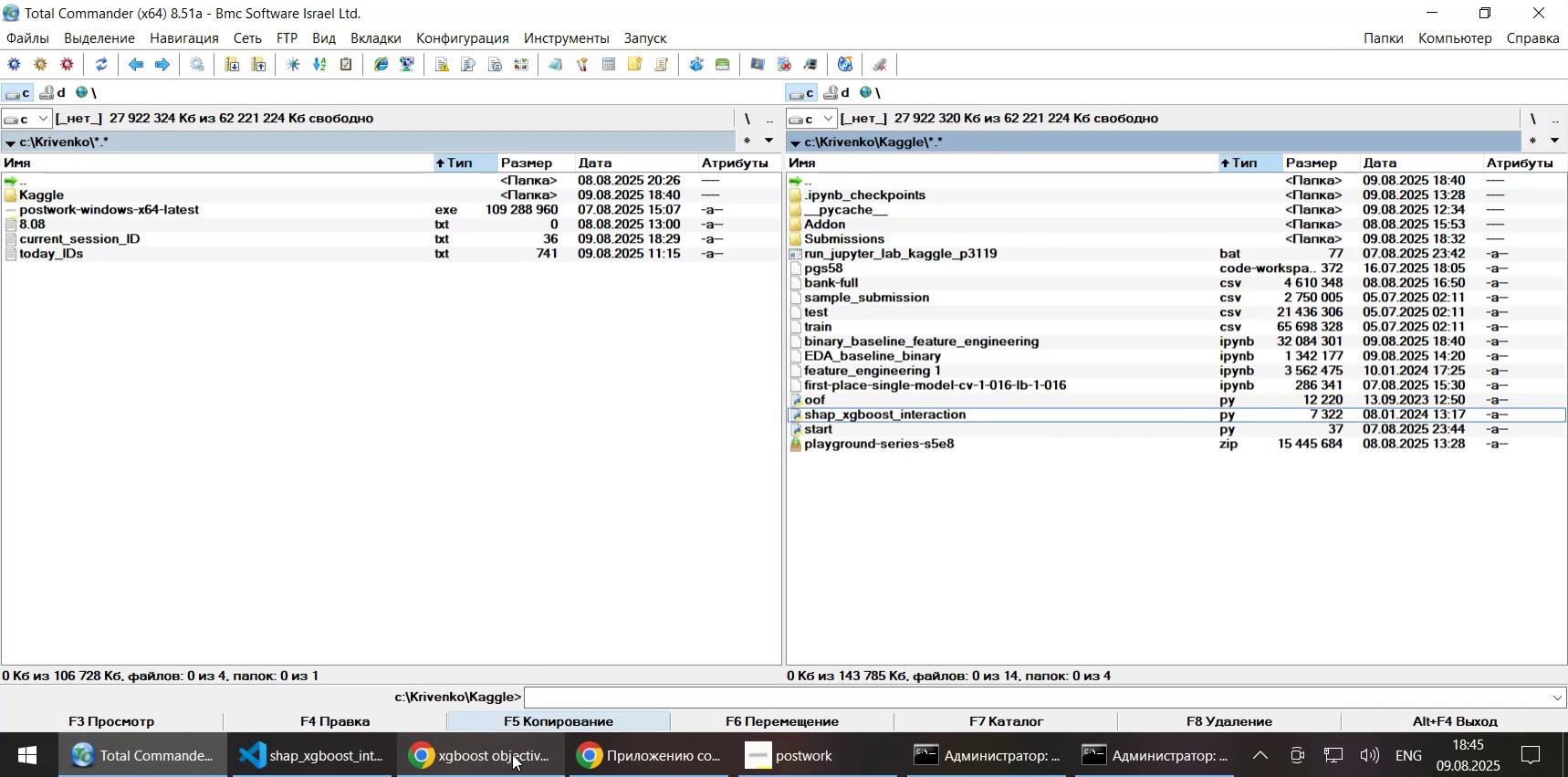 
left_click([503, 757])
 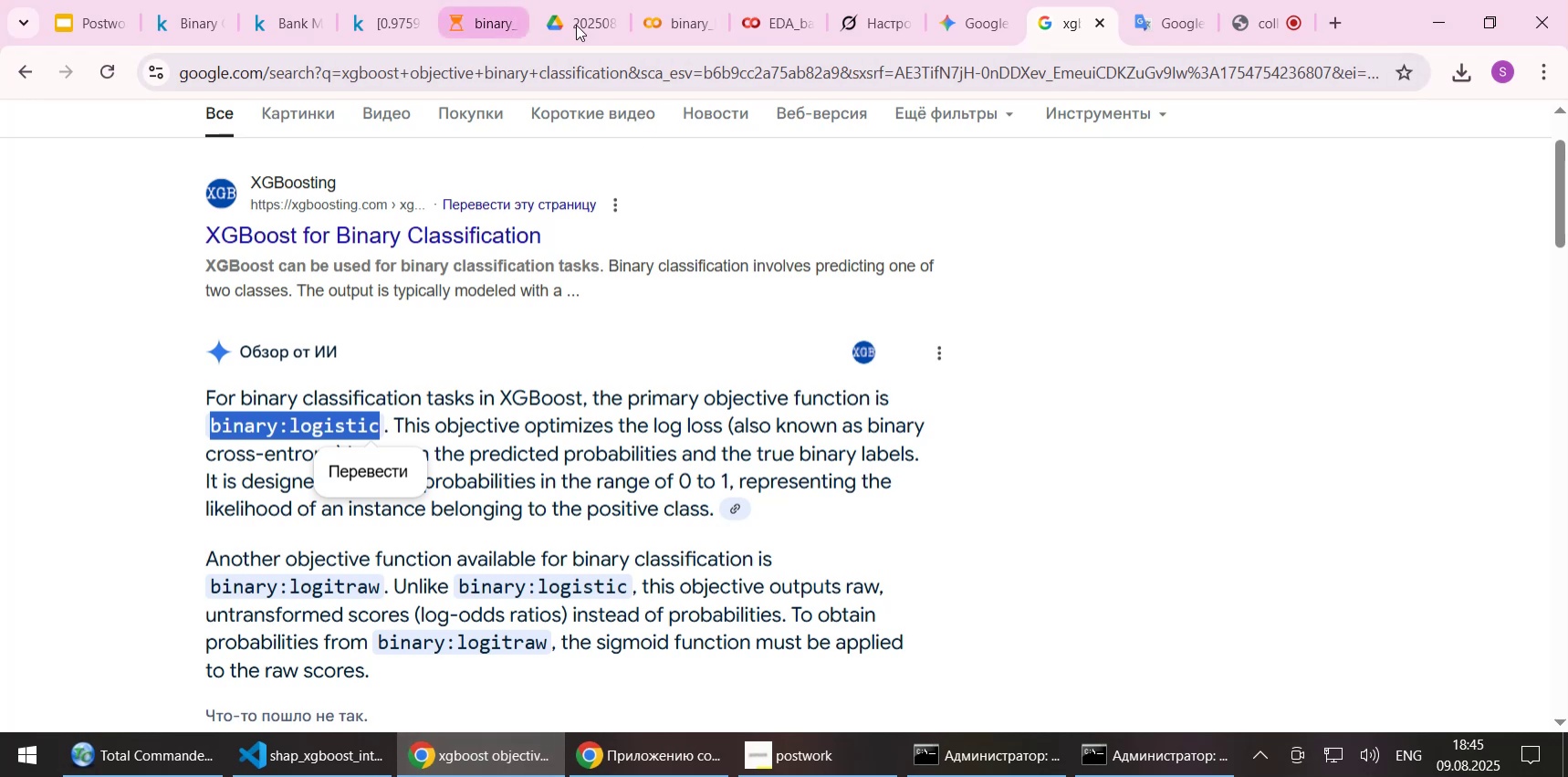 
left_click([578, 24])
 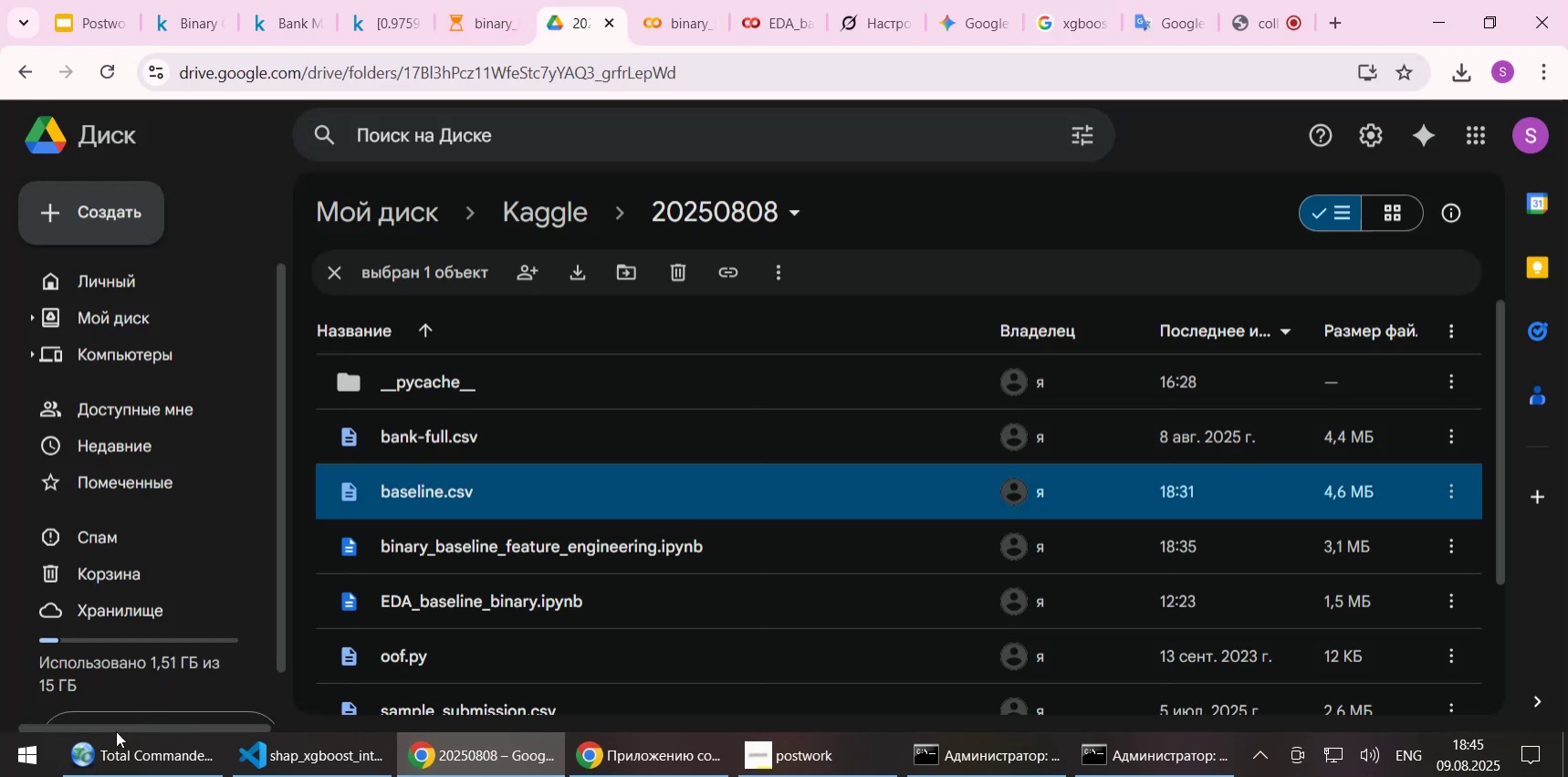 
left_click([130, 750])
 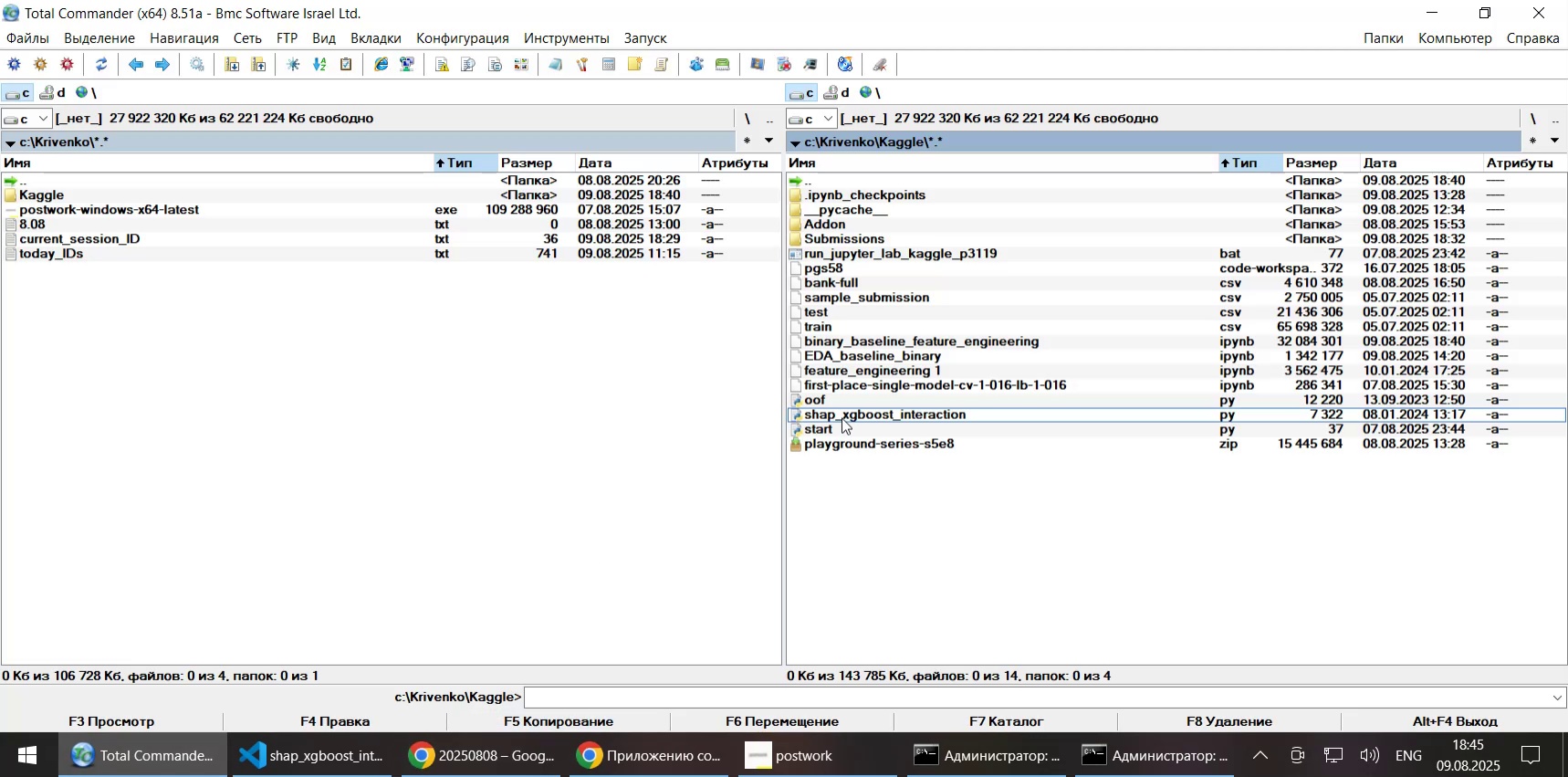 
left_click_drag(start_coordinate=[843, 415], to_coordinate=[586, 559])
 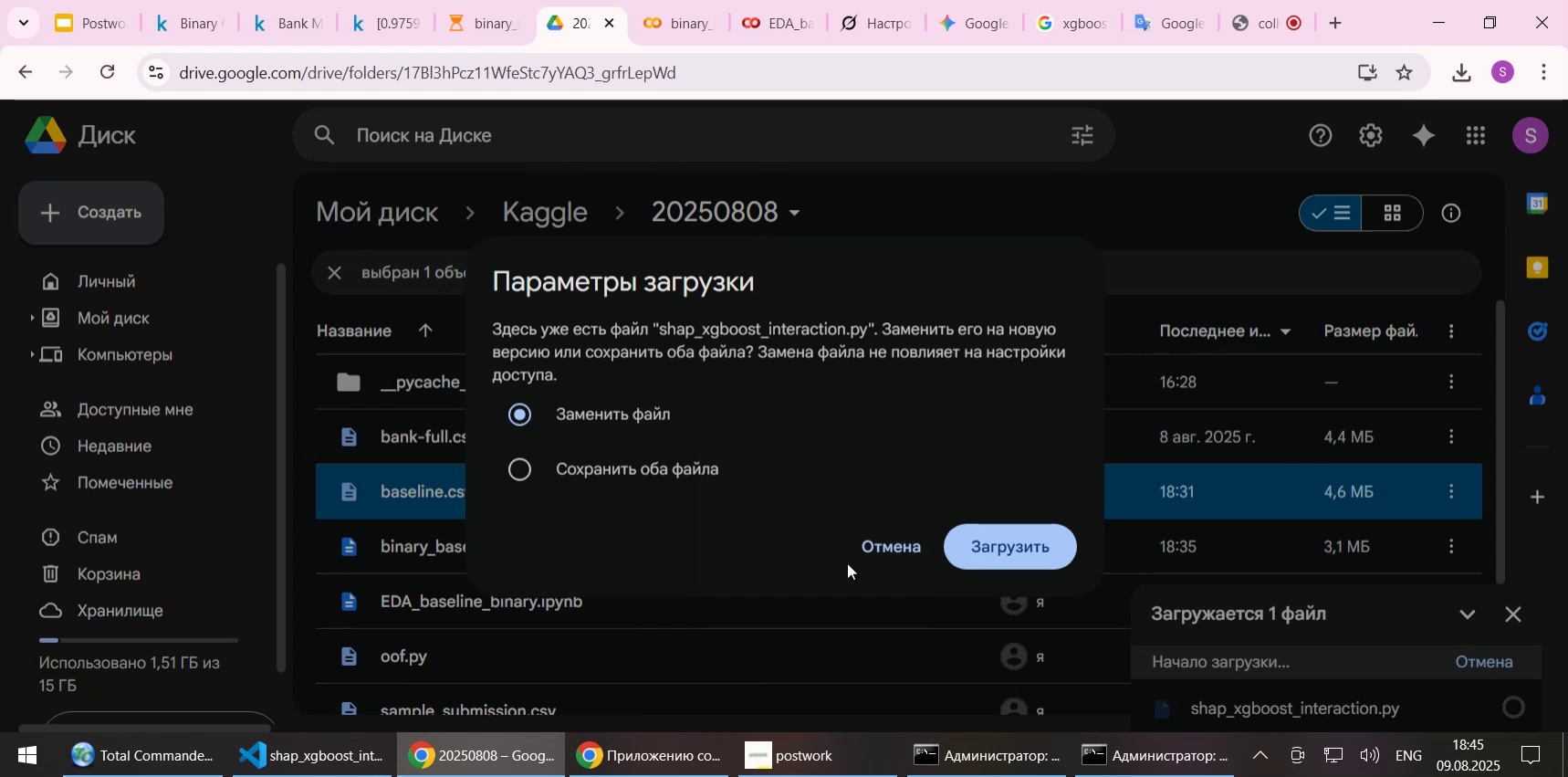 
left_click([1002, 551])
 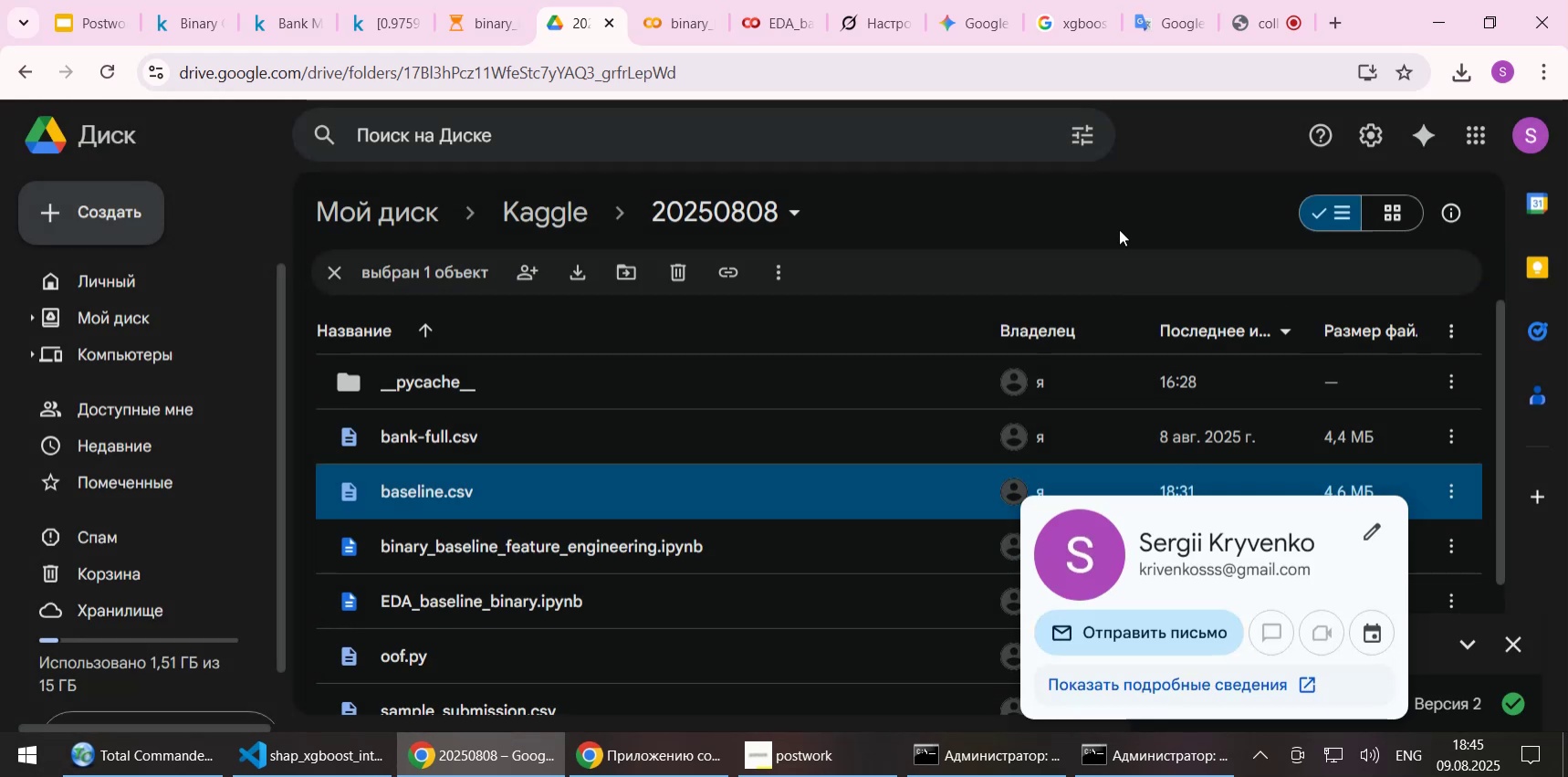 
left_click([1505, 651])
 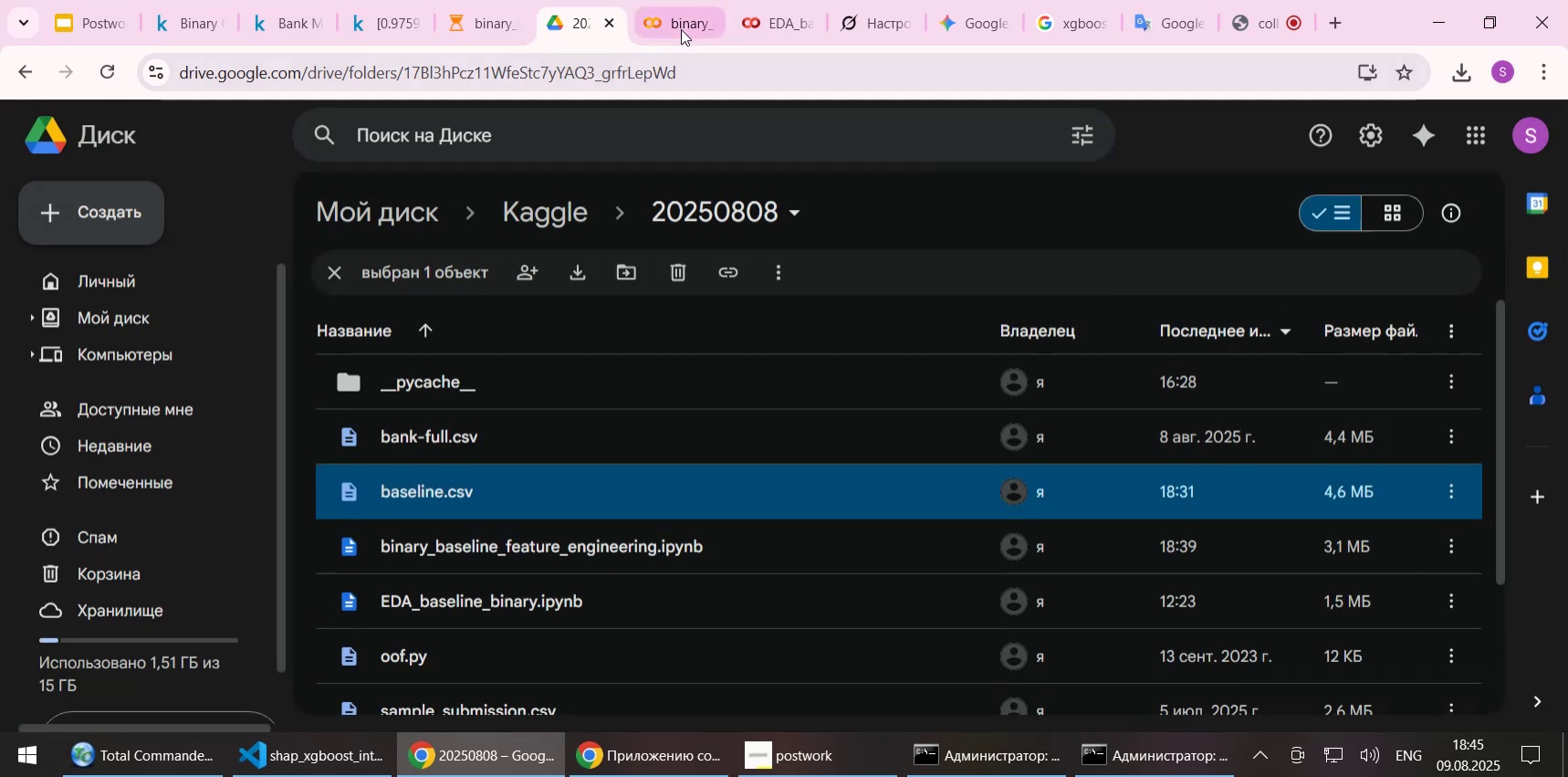 
left_click([681, 29])
 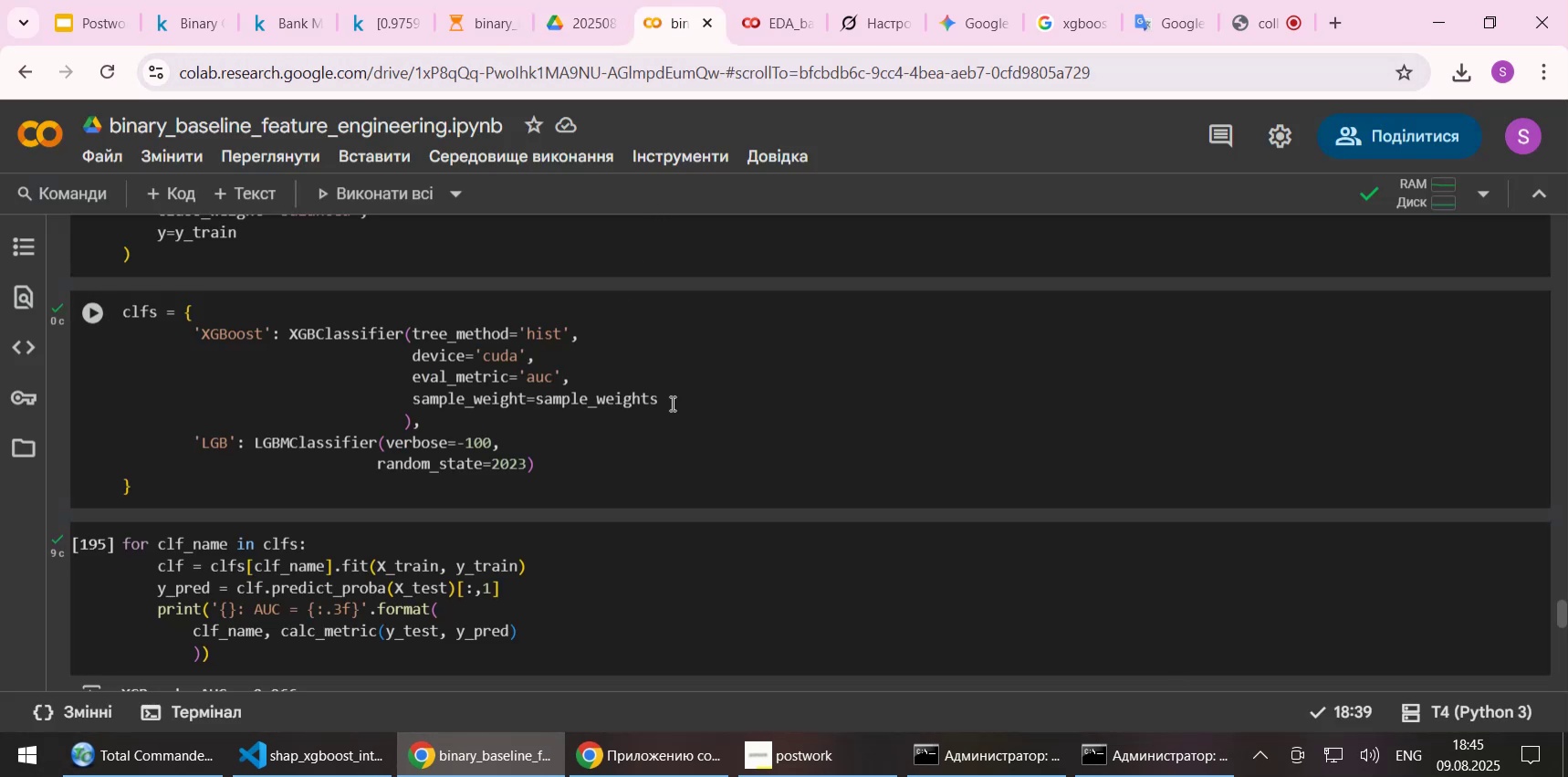 
left_click([739, 396])
 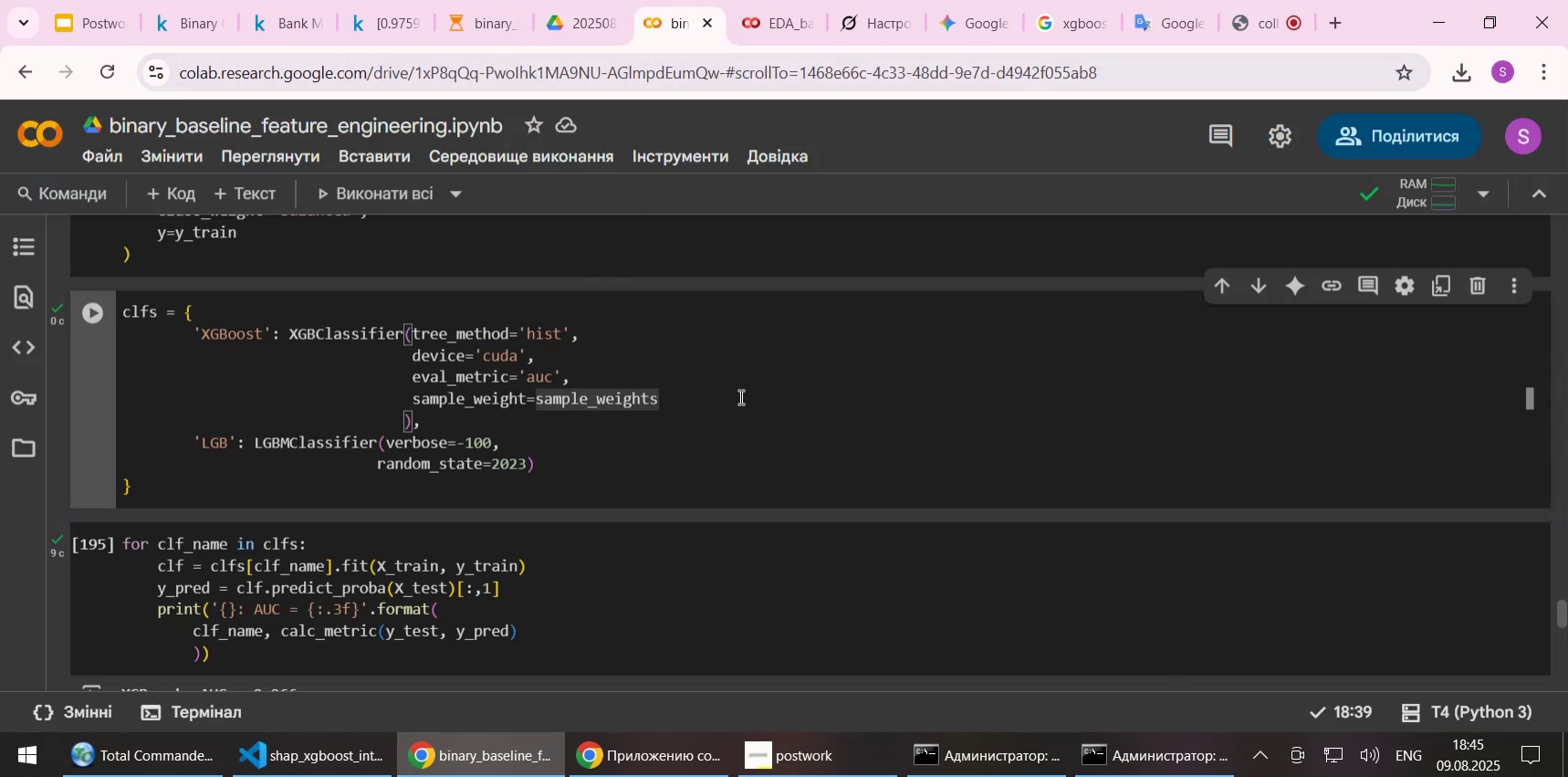 
scroll: coordinate [741, 387], scroll_direction: up, amount: 35.0
 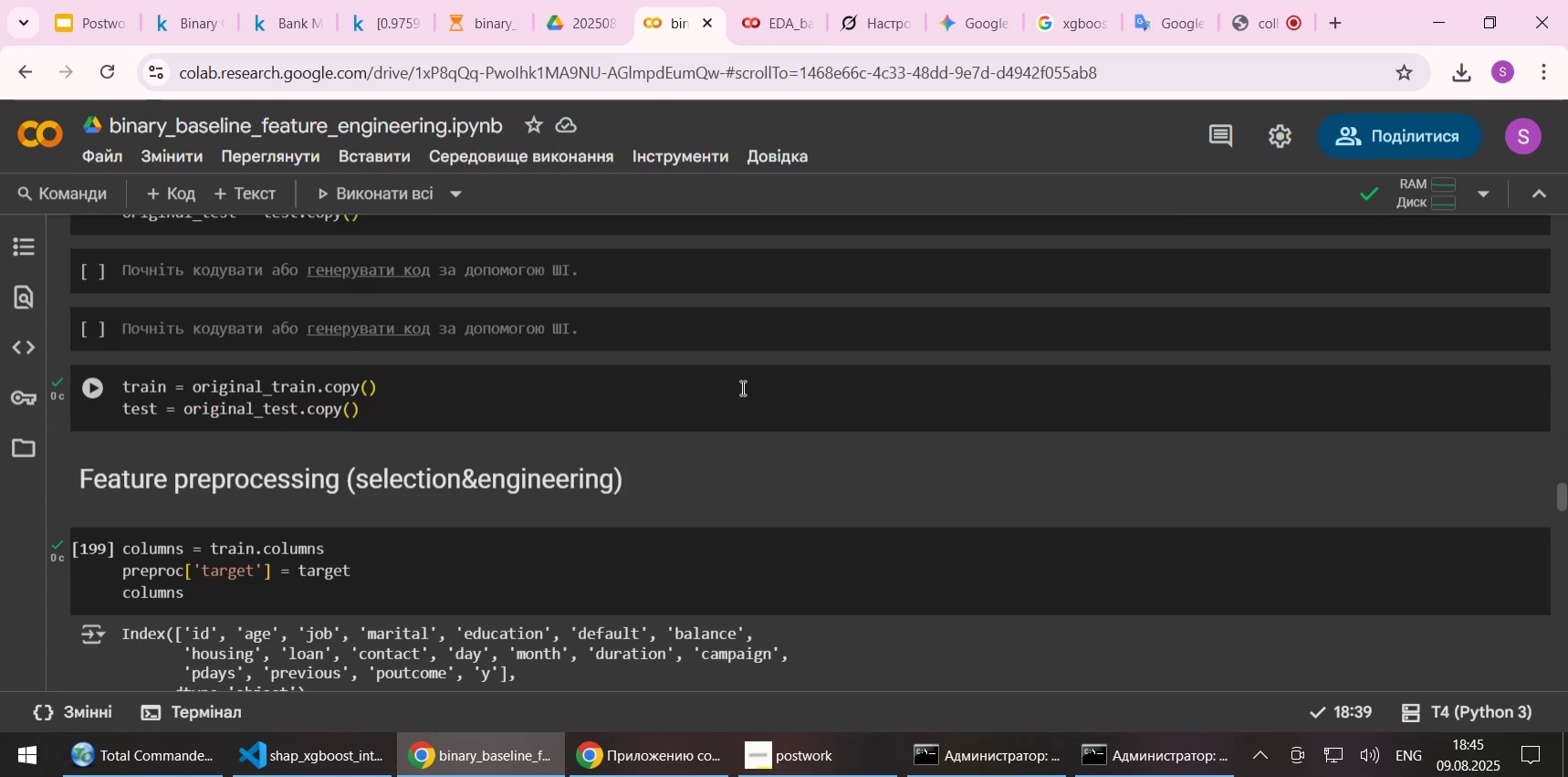 
left_click([584, 387])
 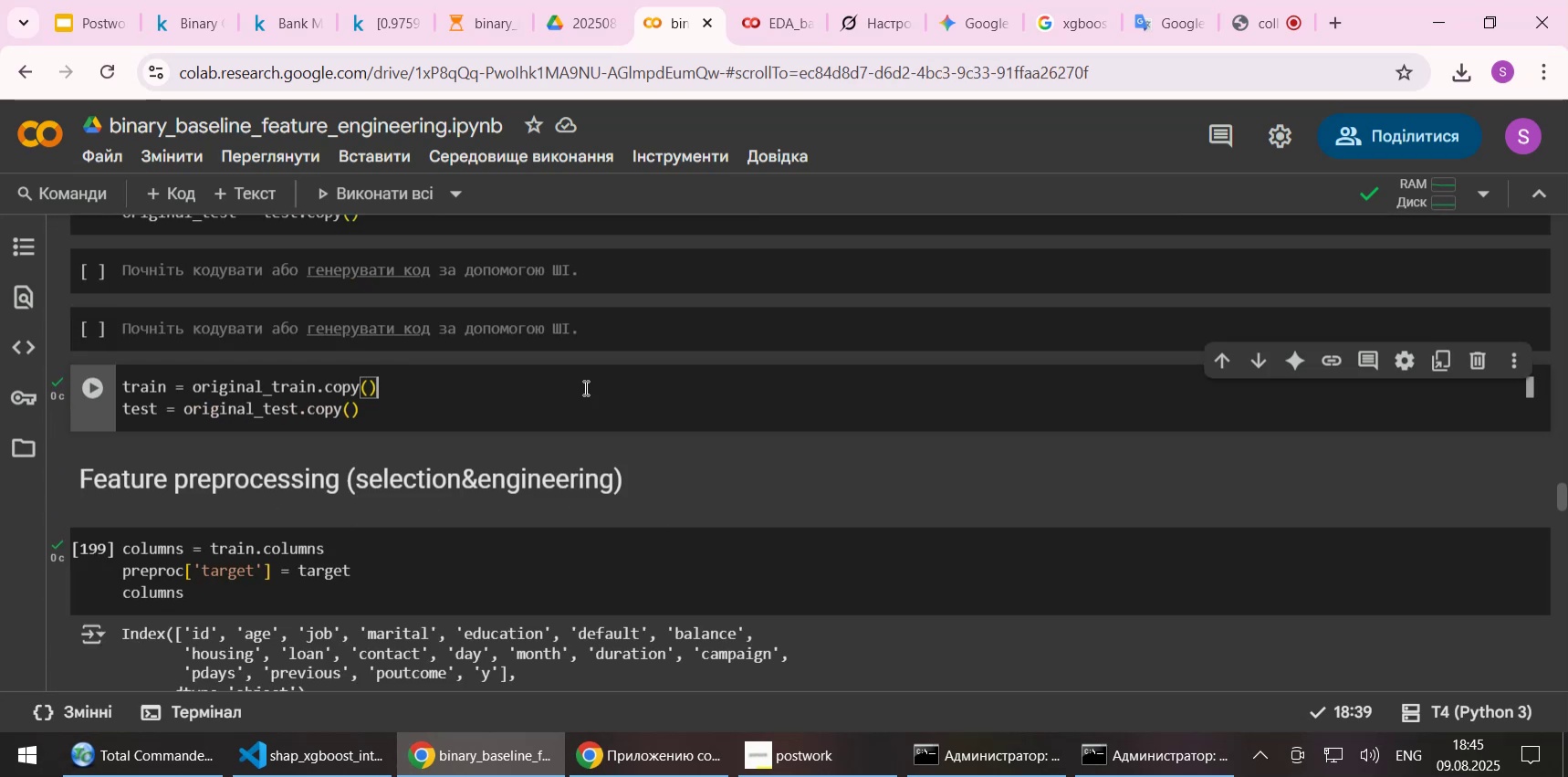 
key(Shift+Enter)
 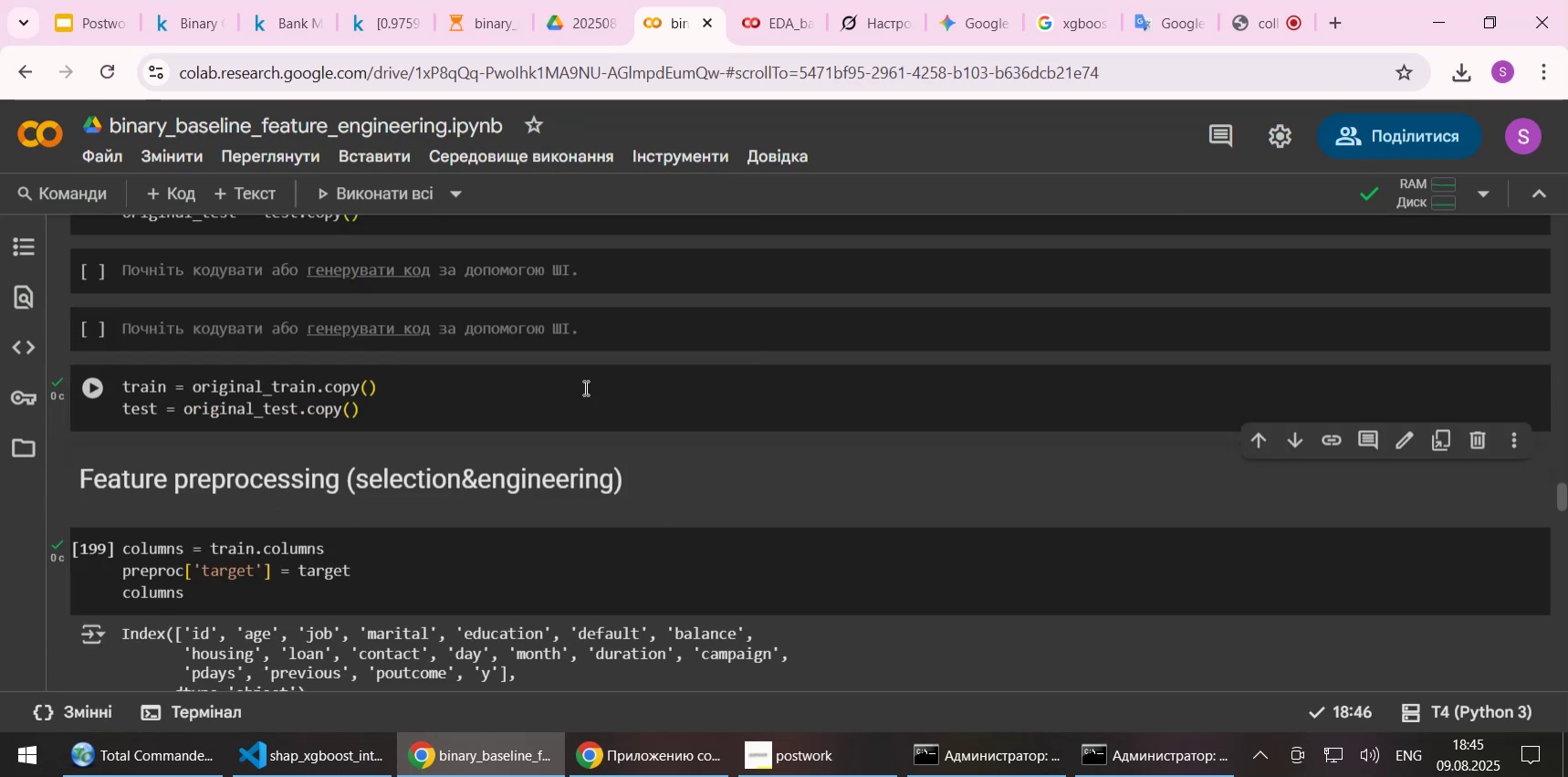 
key(Shift+Enter)
 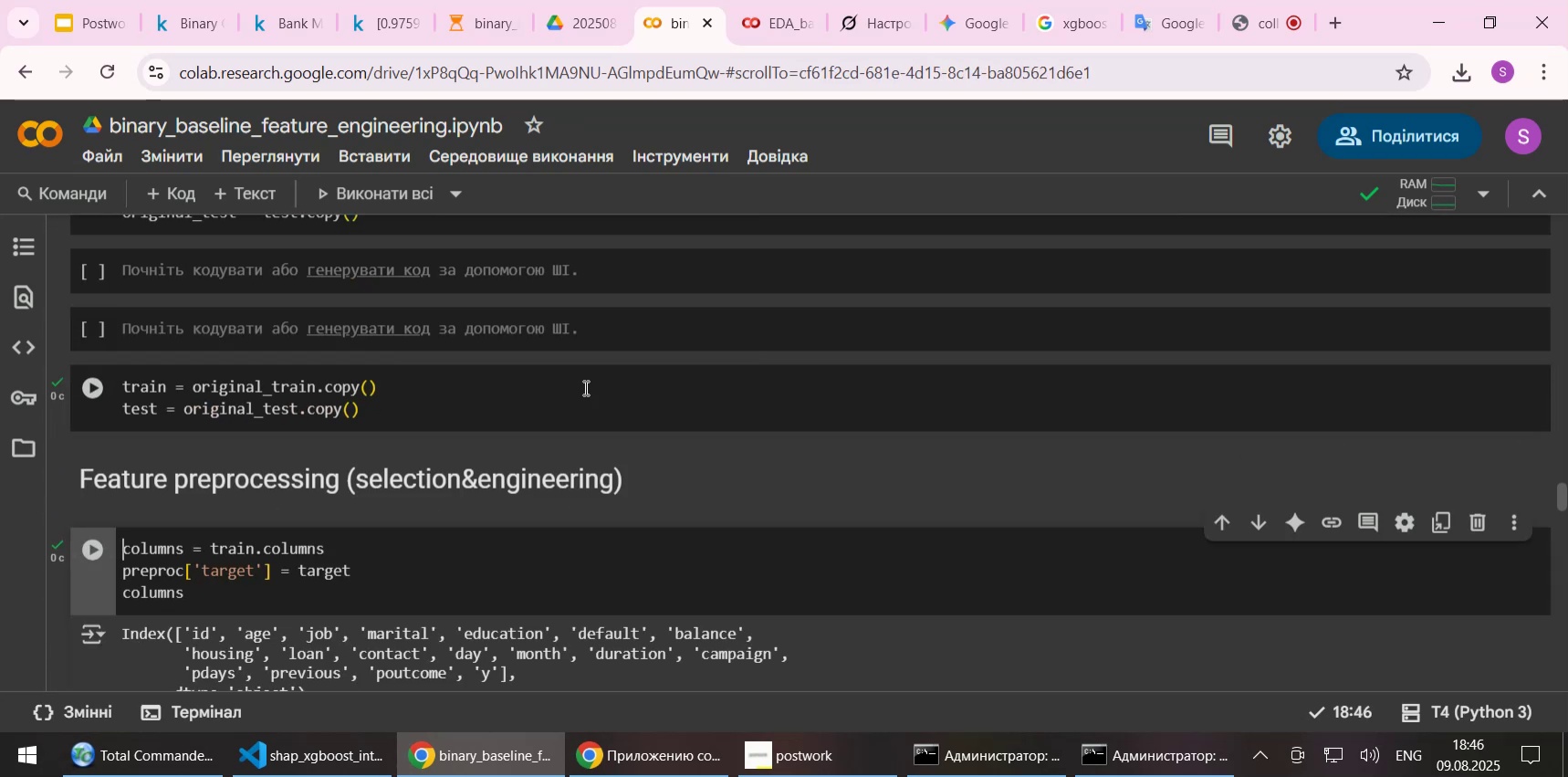 
key(Shift+Enter)
 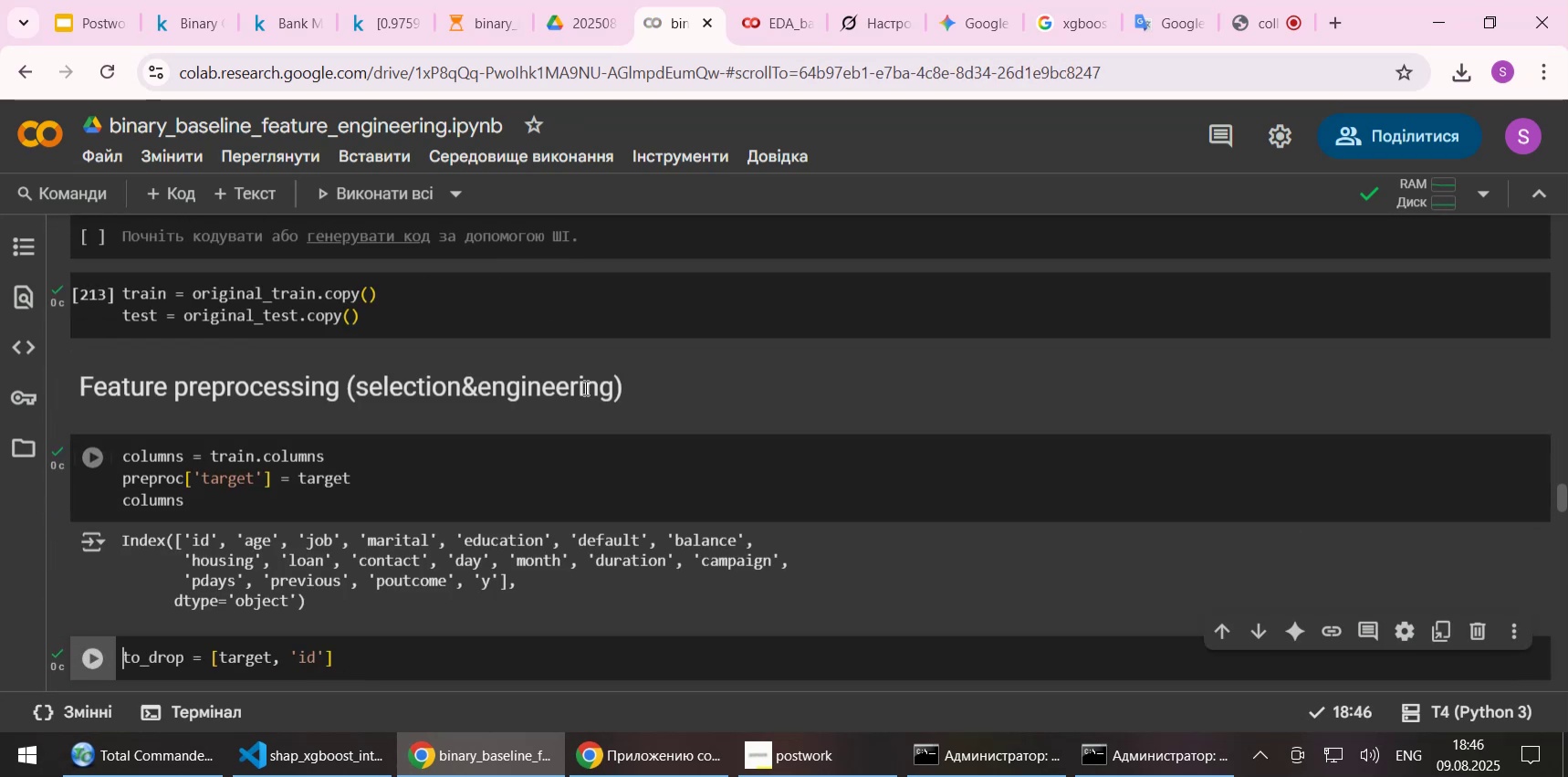 
key(Shift+Enter)
 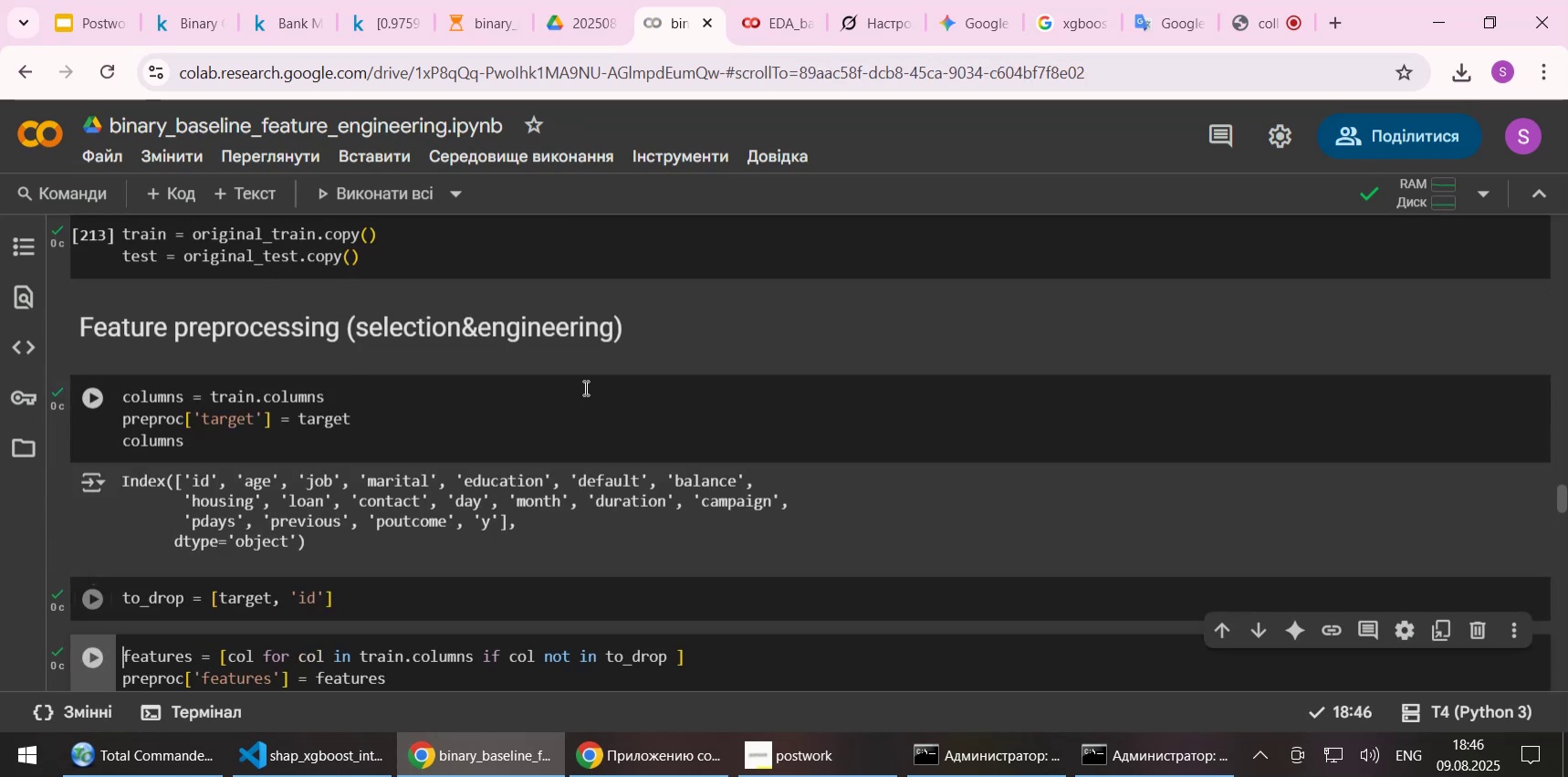 
key(Shift+Enter)
 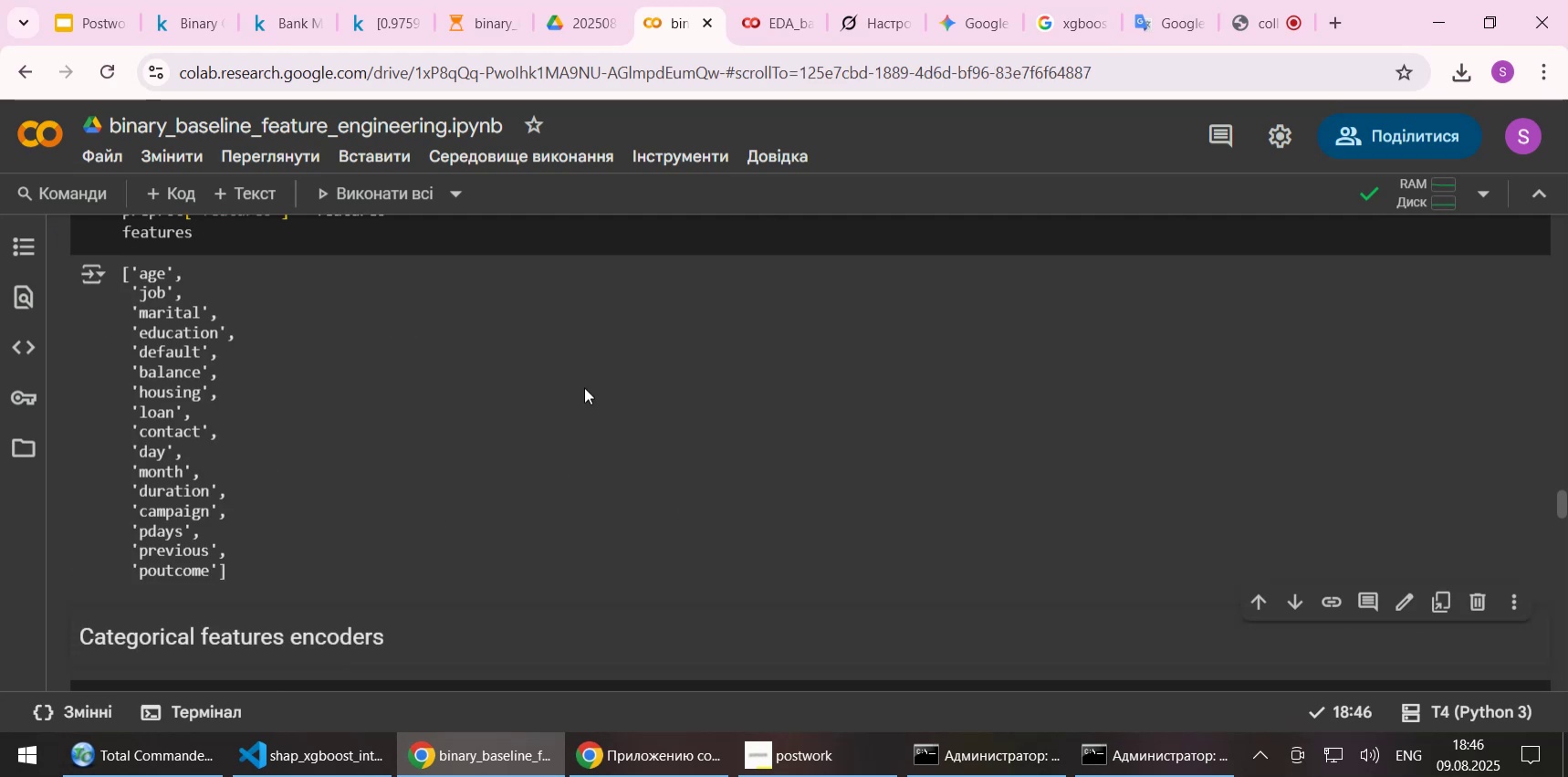 
key(Shift+Enter)
 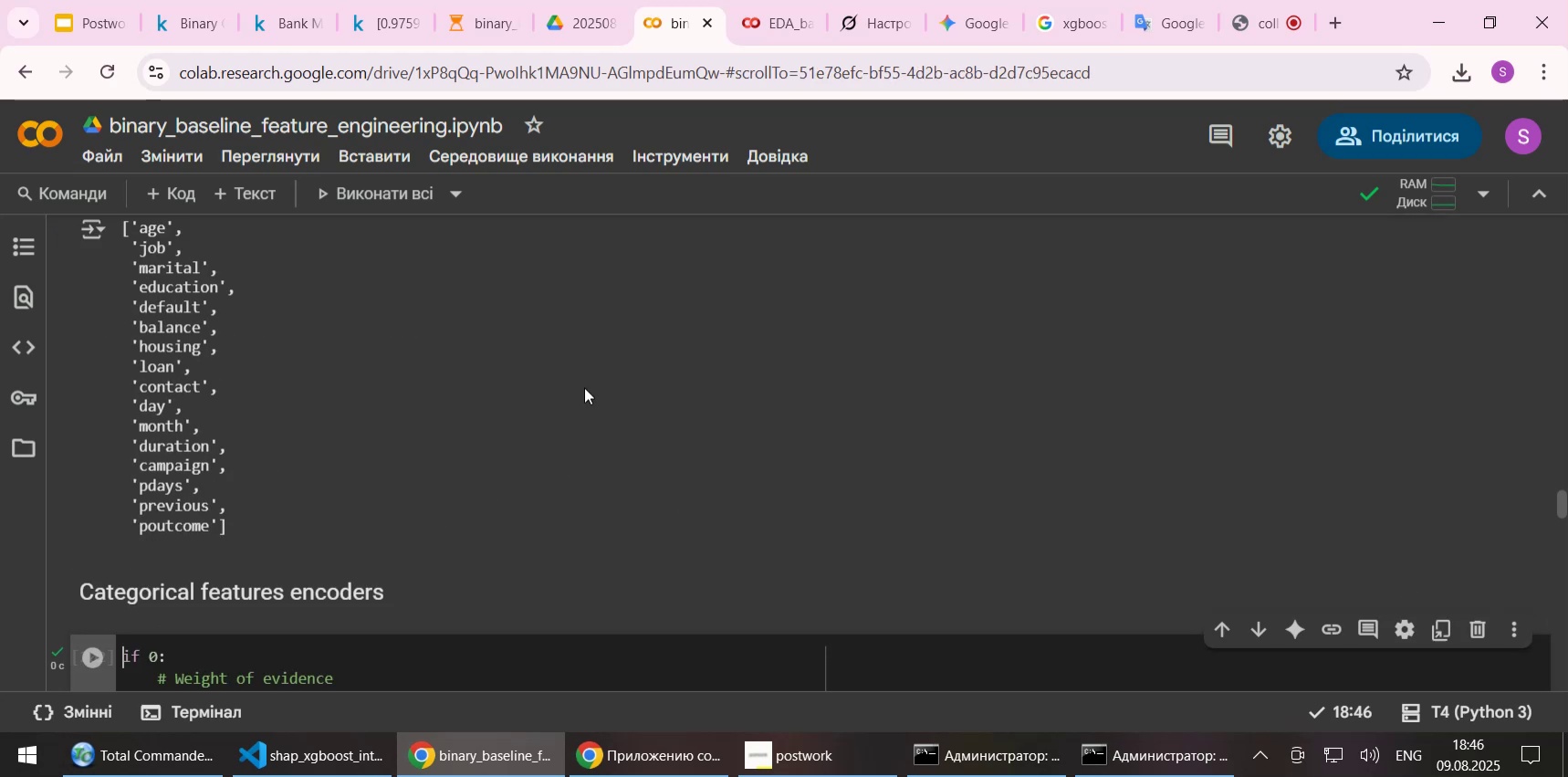 
key(Shift+Enter)
 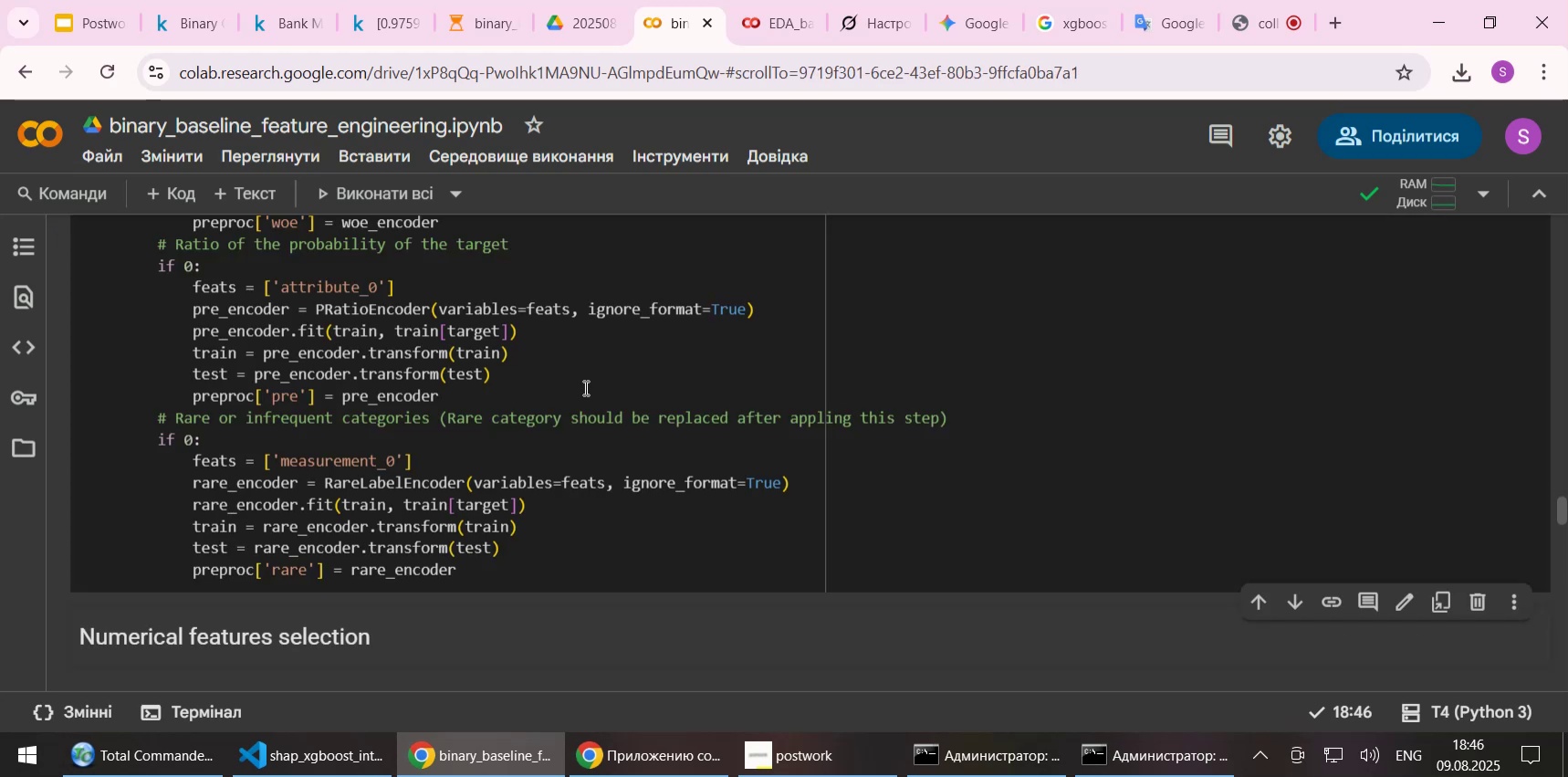 
key(Shift+Enter)
 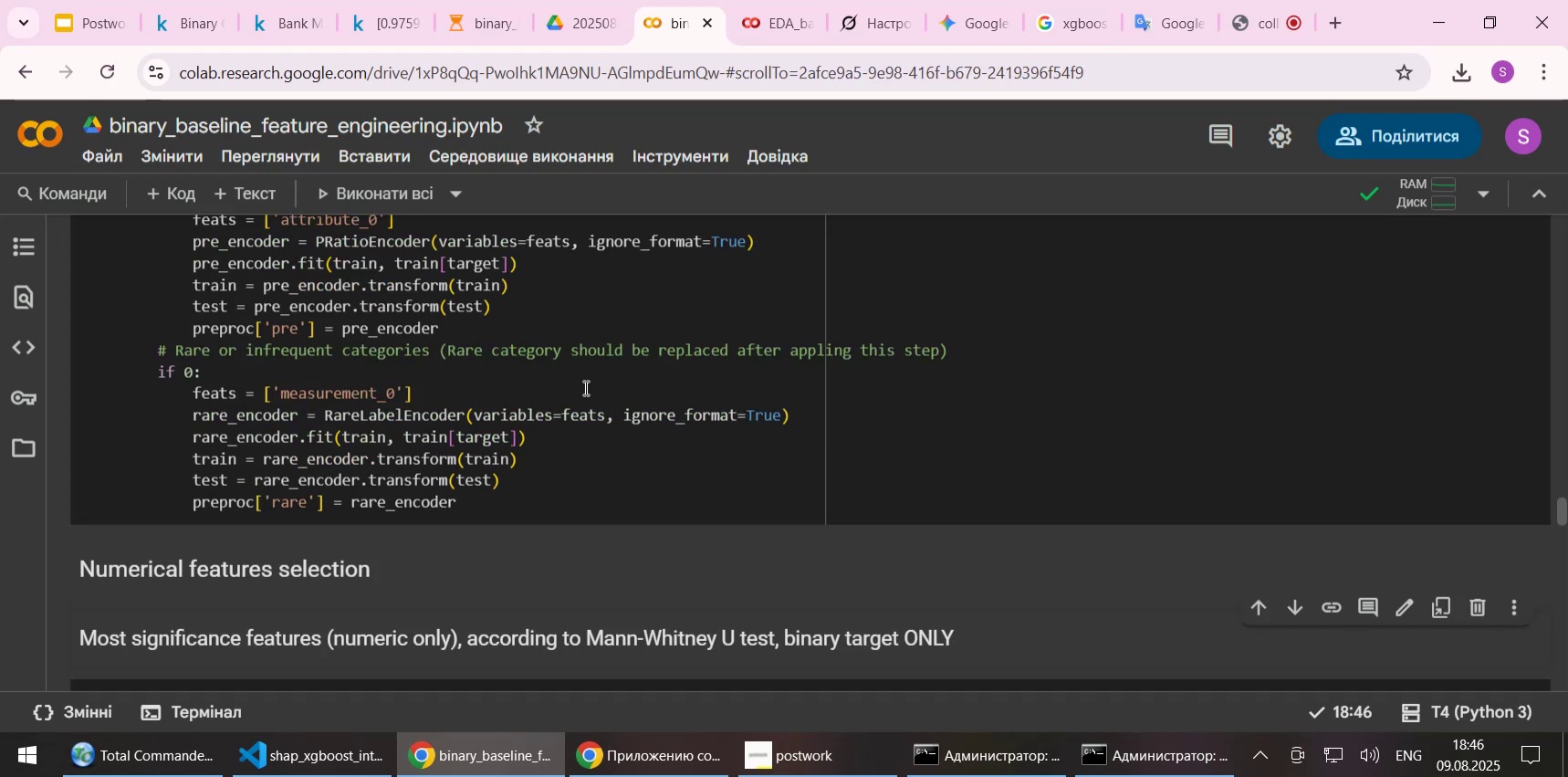 
key(Shift+Enter)
 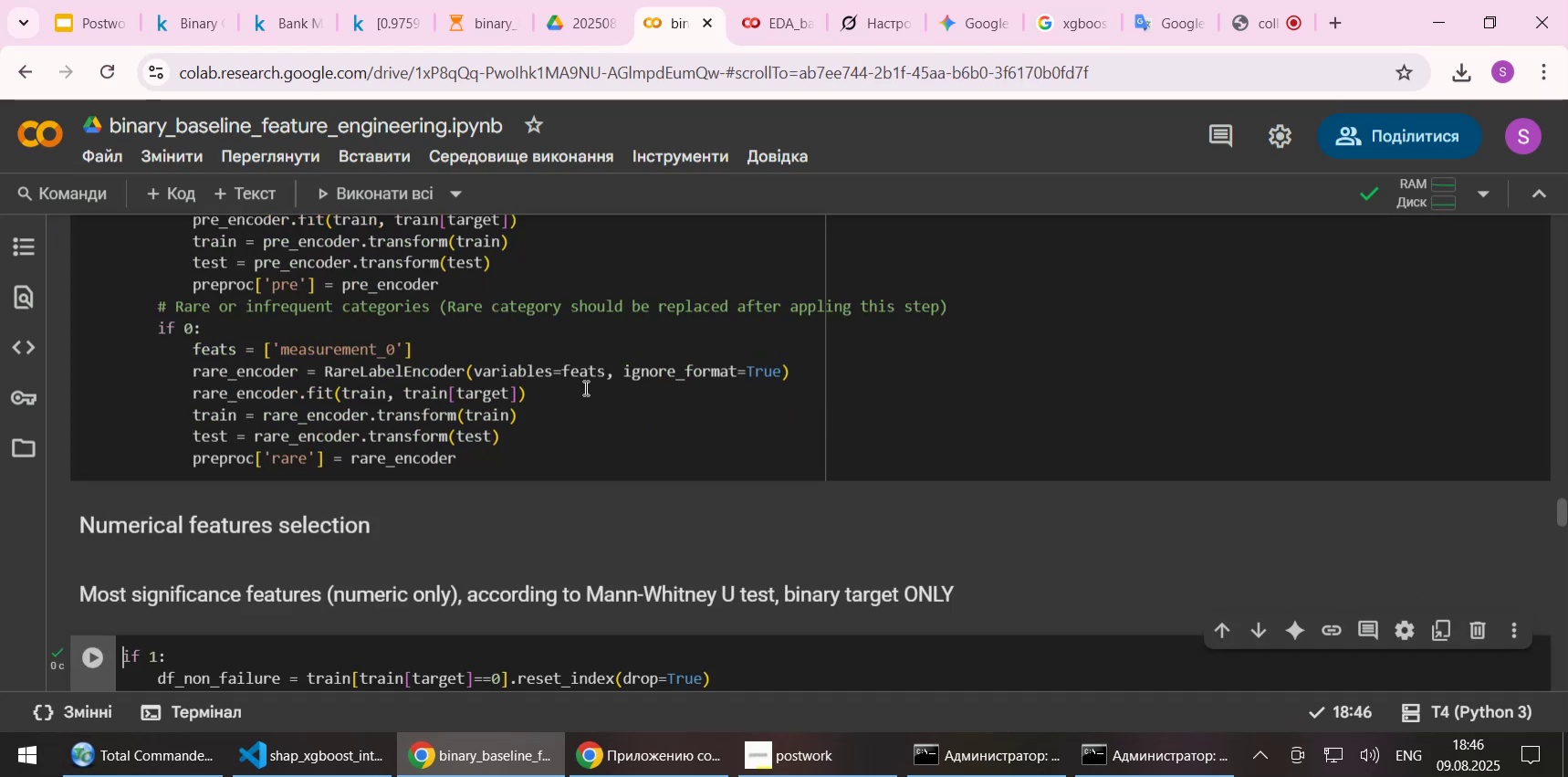 
key(Shift+Enter)
 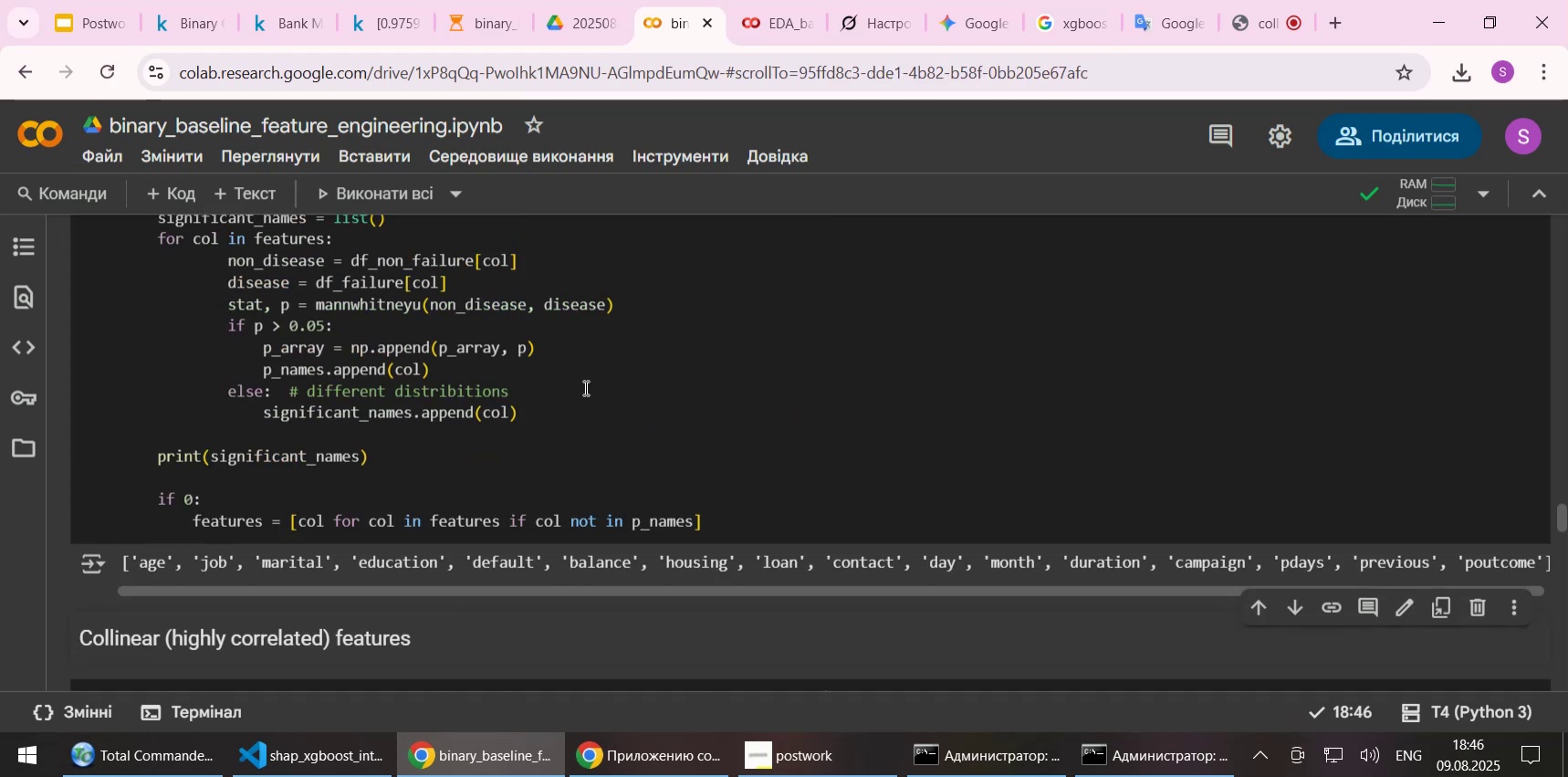 
key(Shift+Enter)
 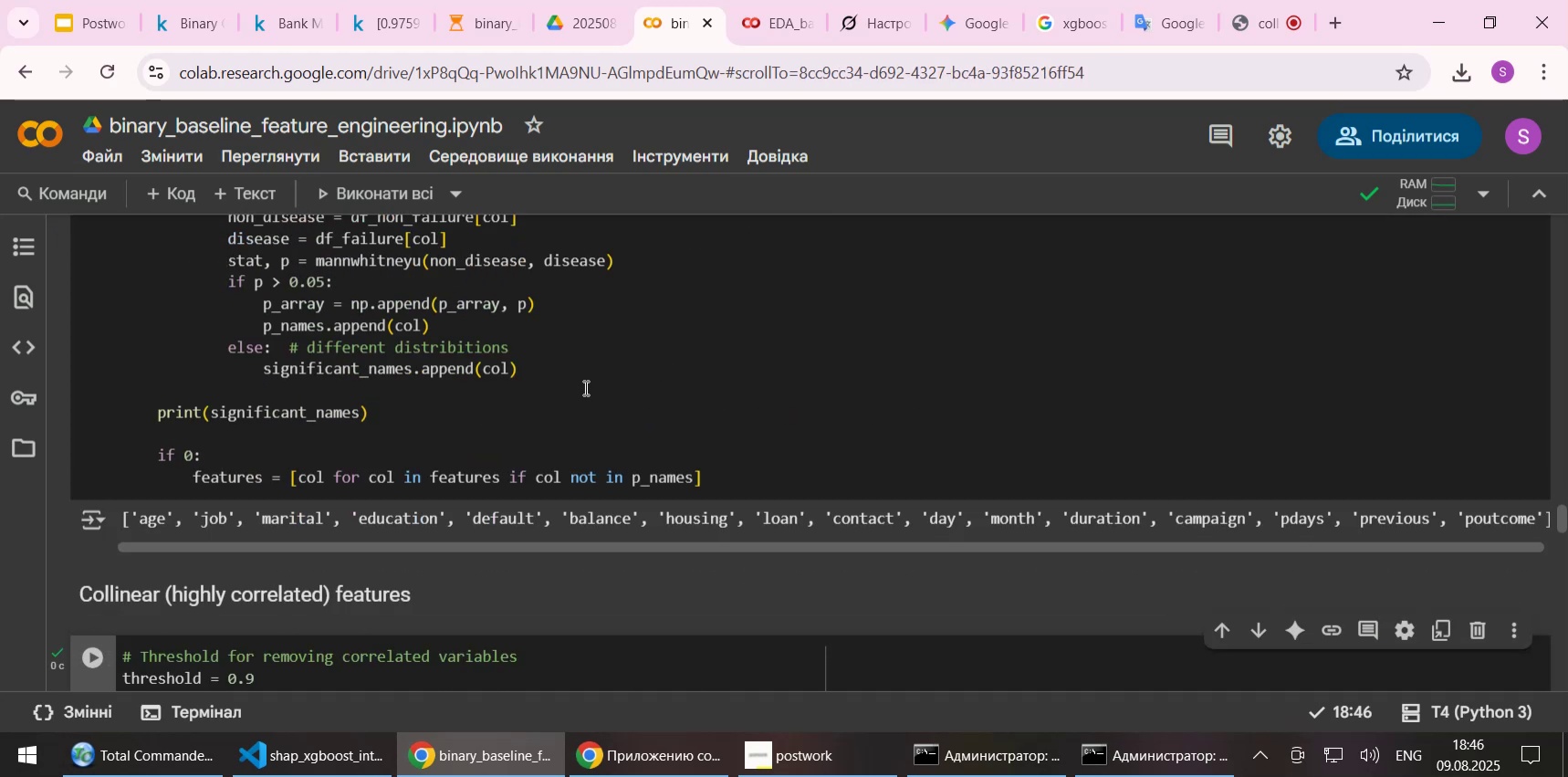 
key(Shift+Enter)
 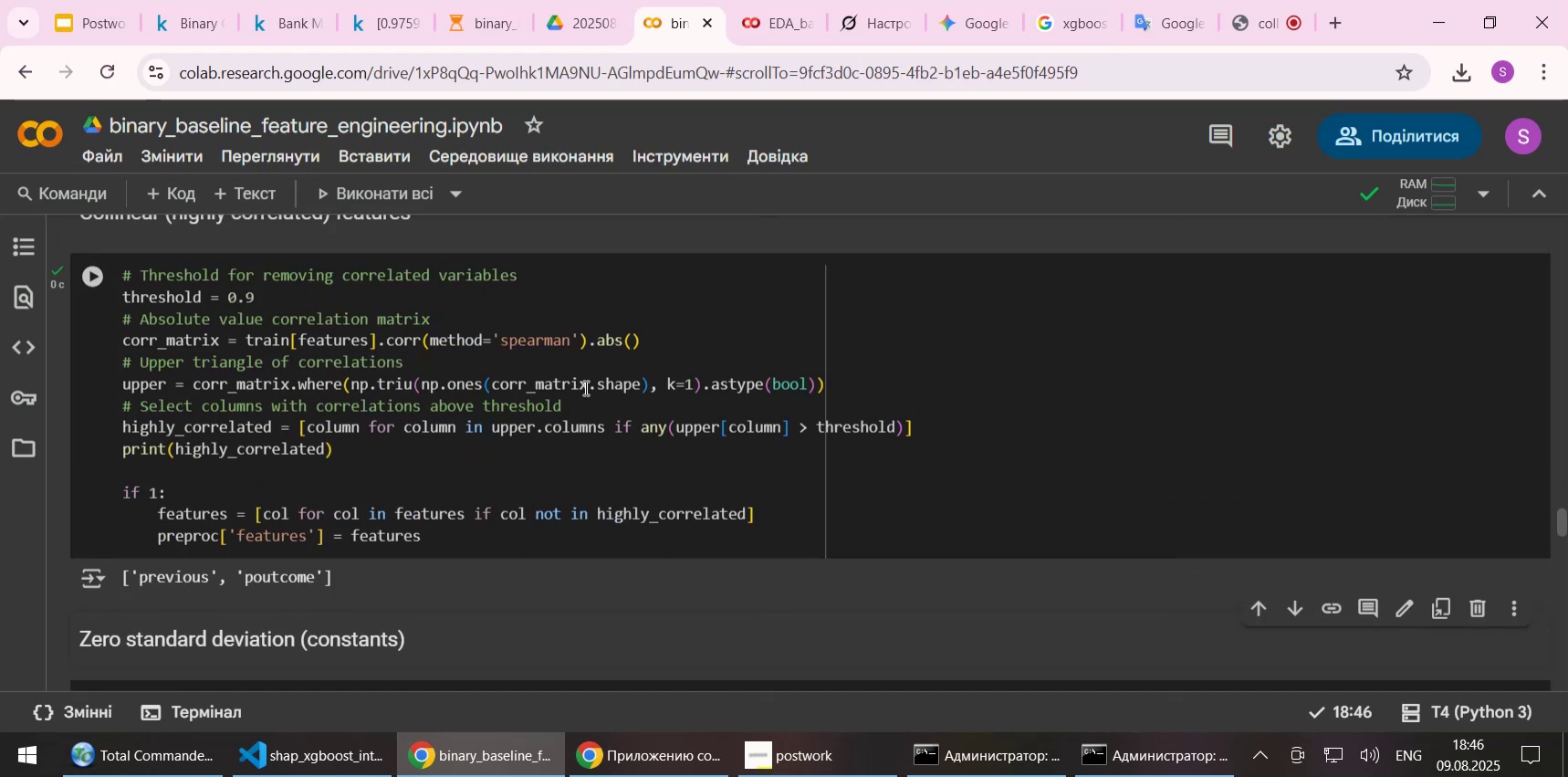 
key(Shift+Enter)
 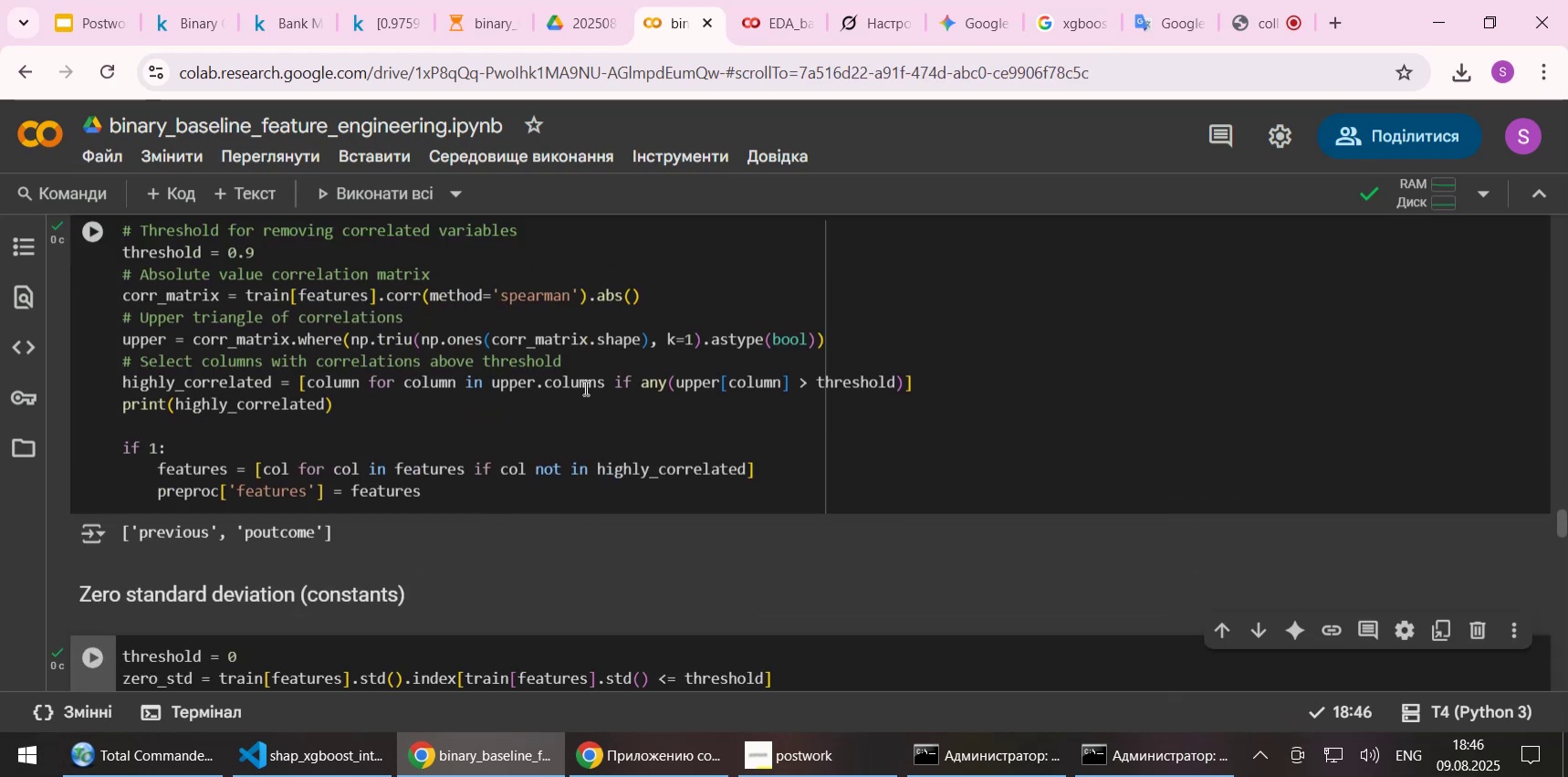 
key(Shift+Enter)
 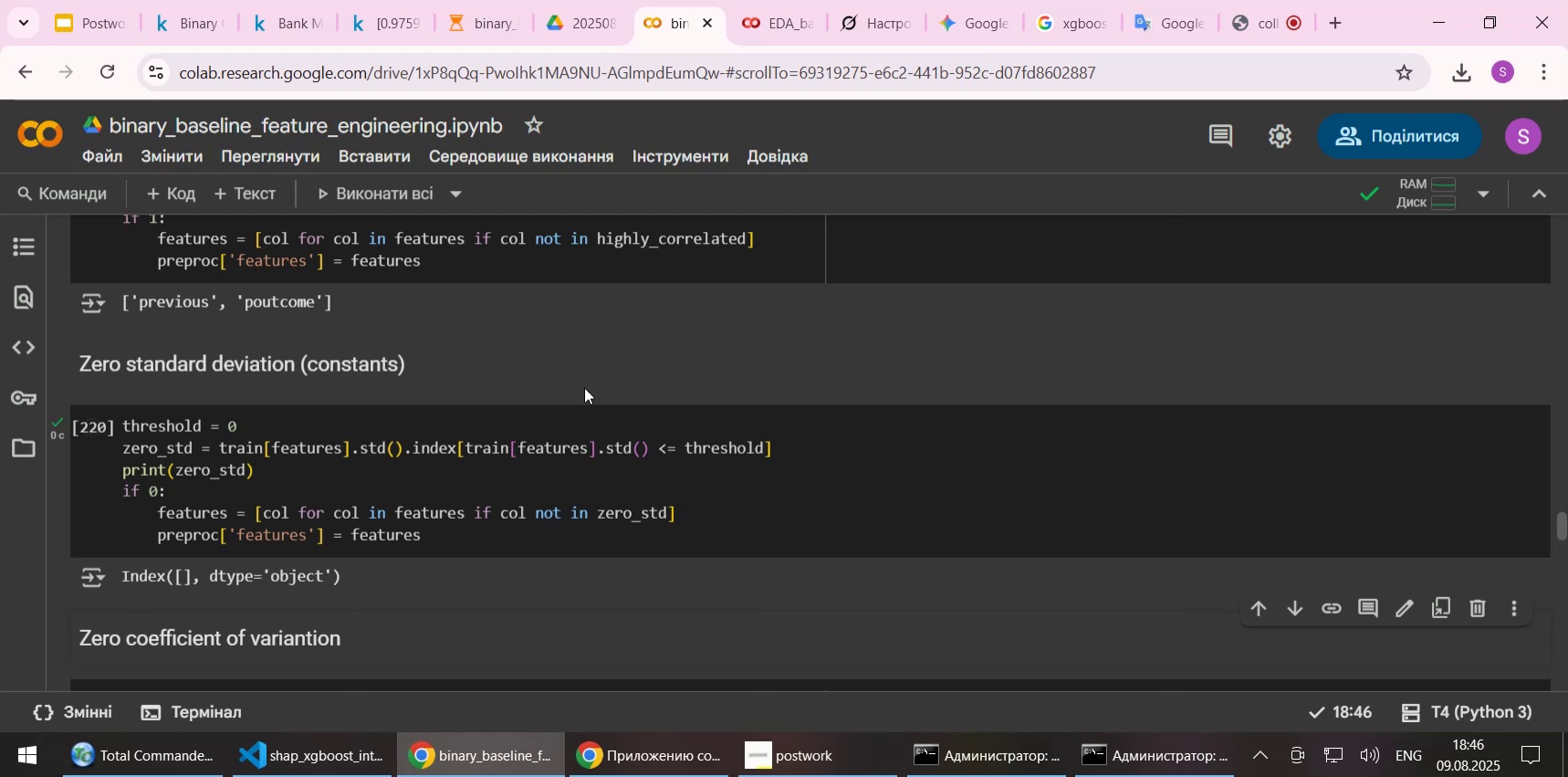 
key(Shift+Enter)
 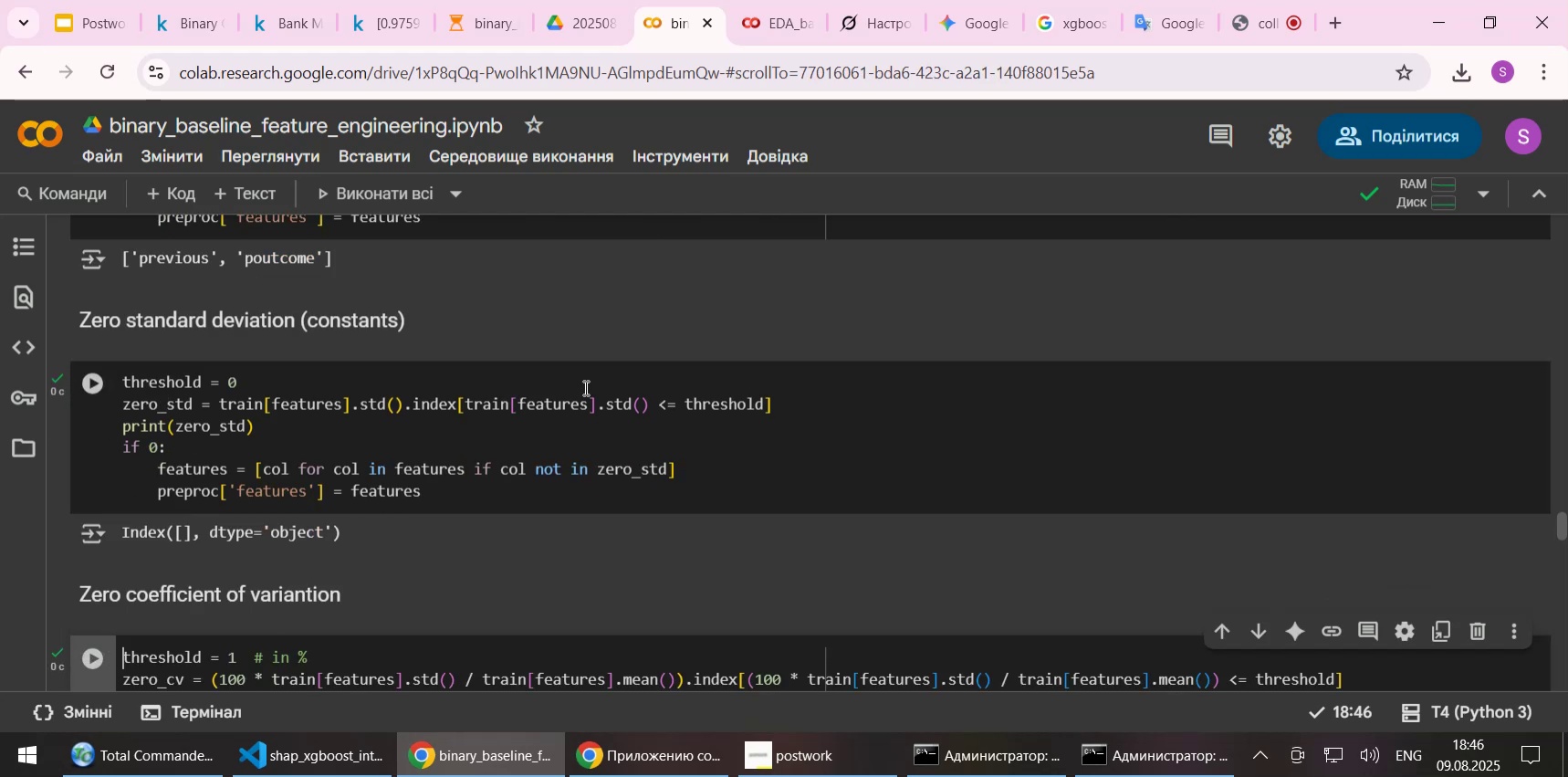 
key(Shift+Enter)
 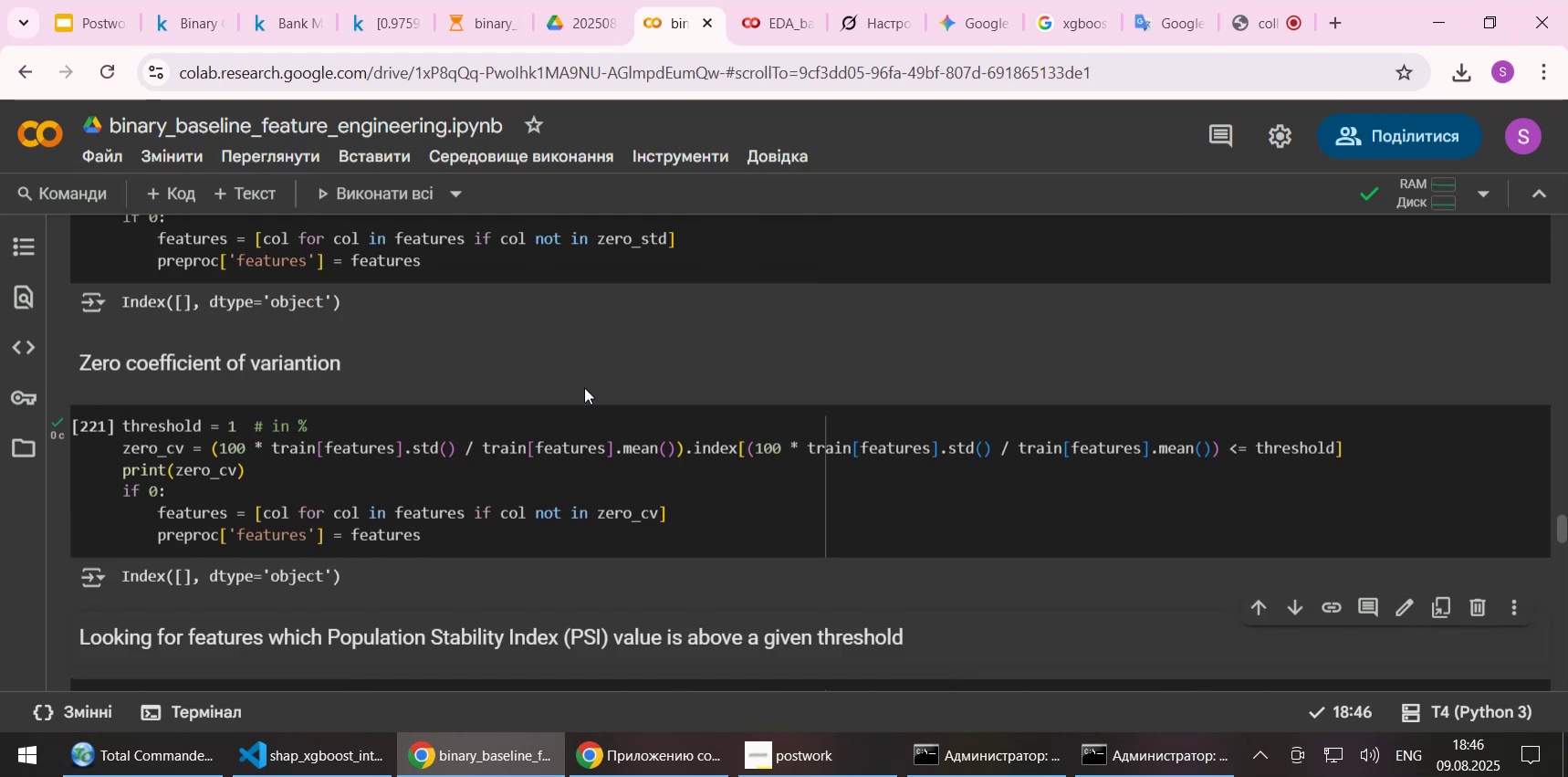 
key(Shift+Enter)
 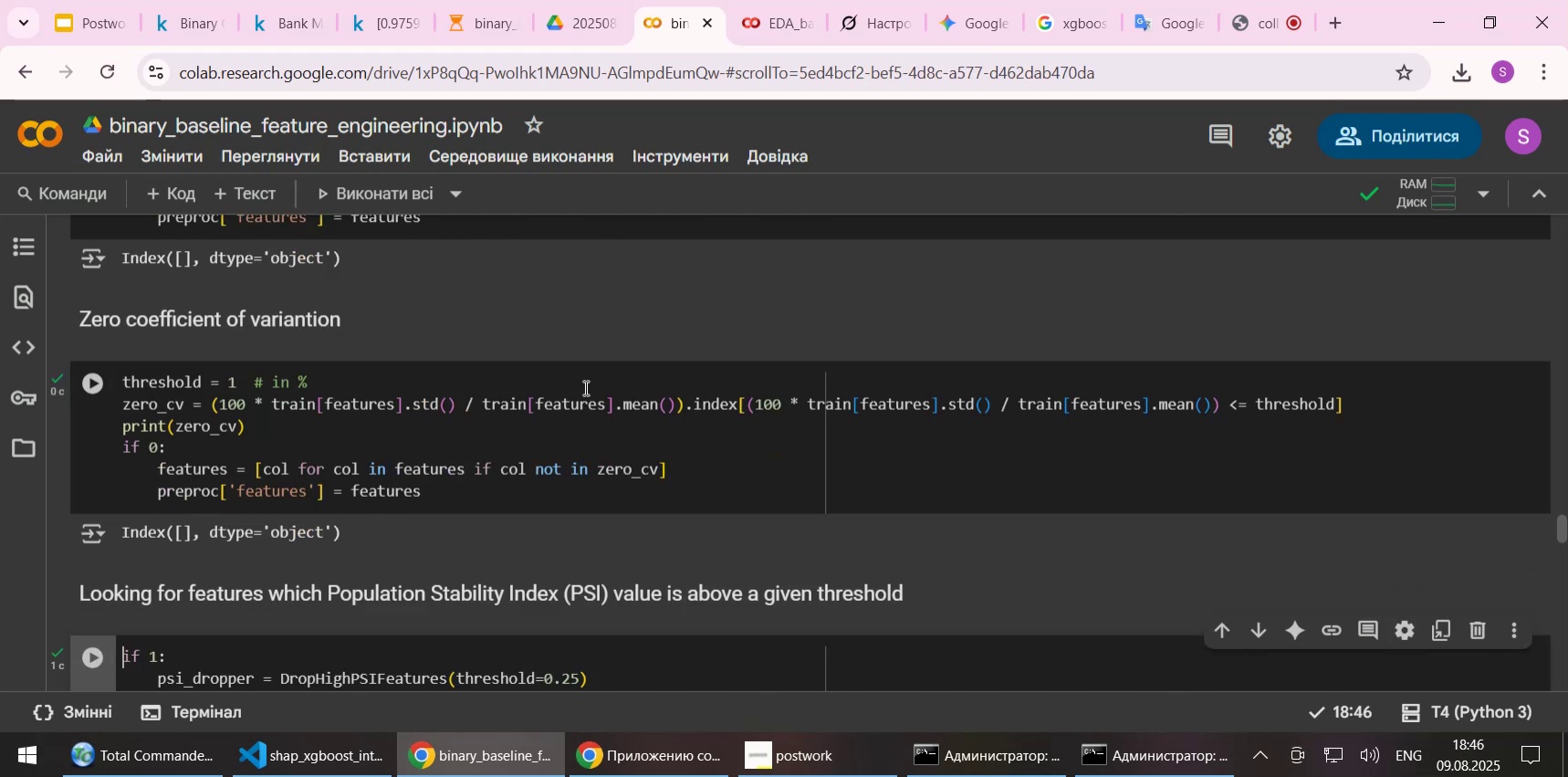 
key(Shift+Enter)
 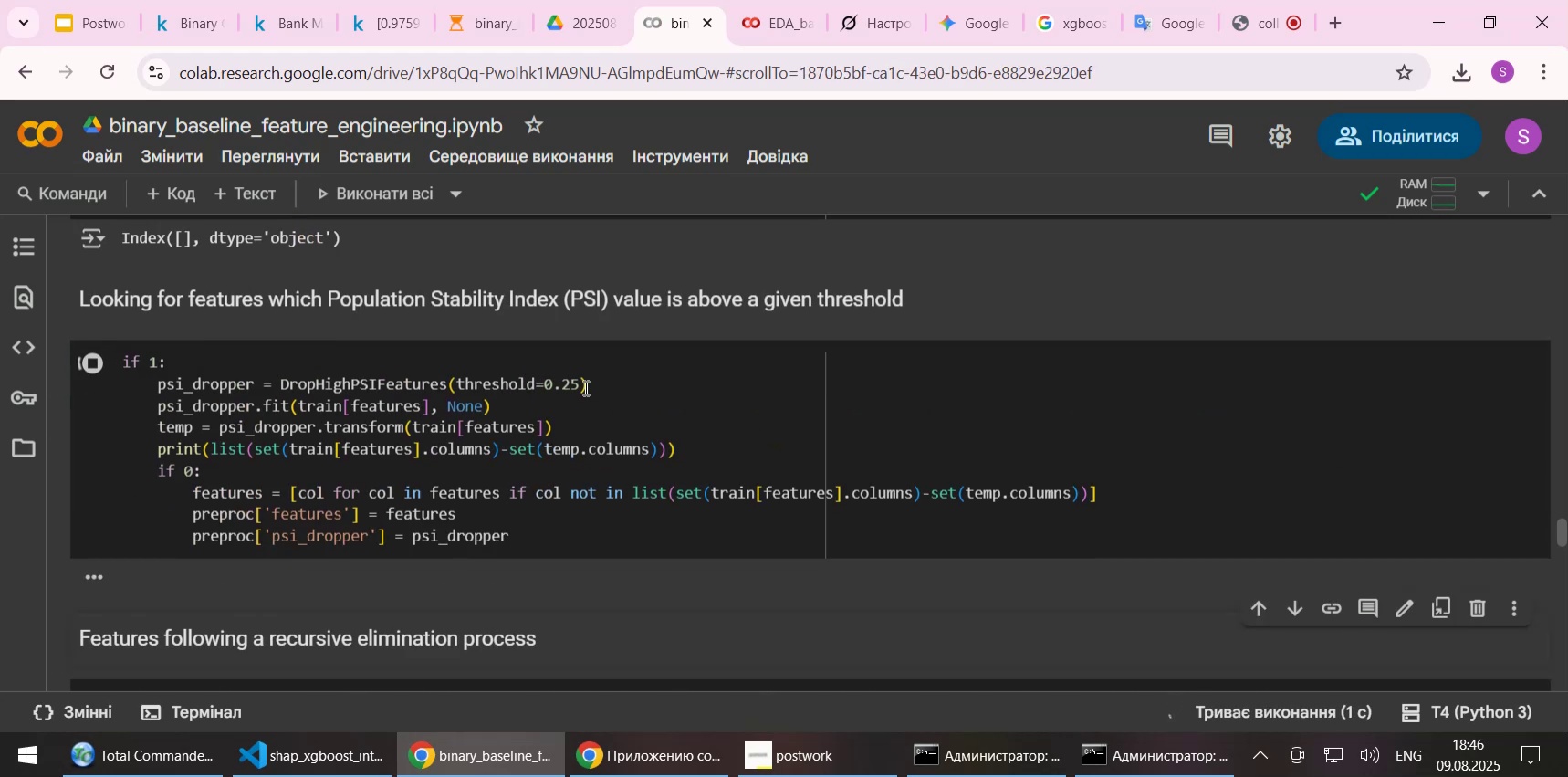 
key(Shift+Enter)
 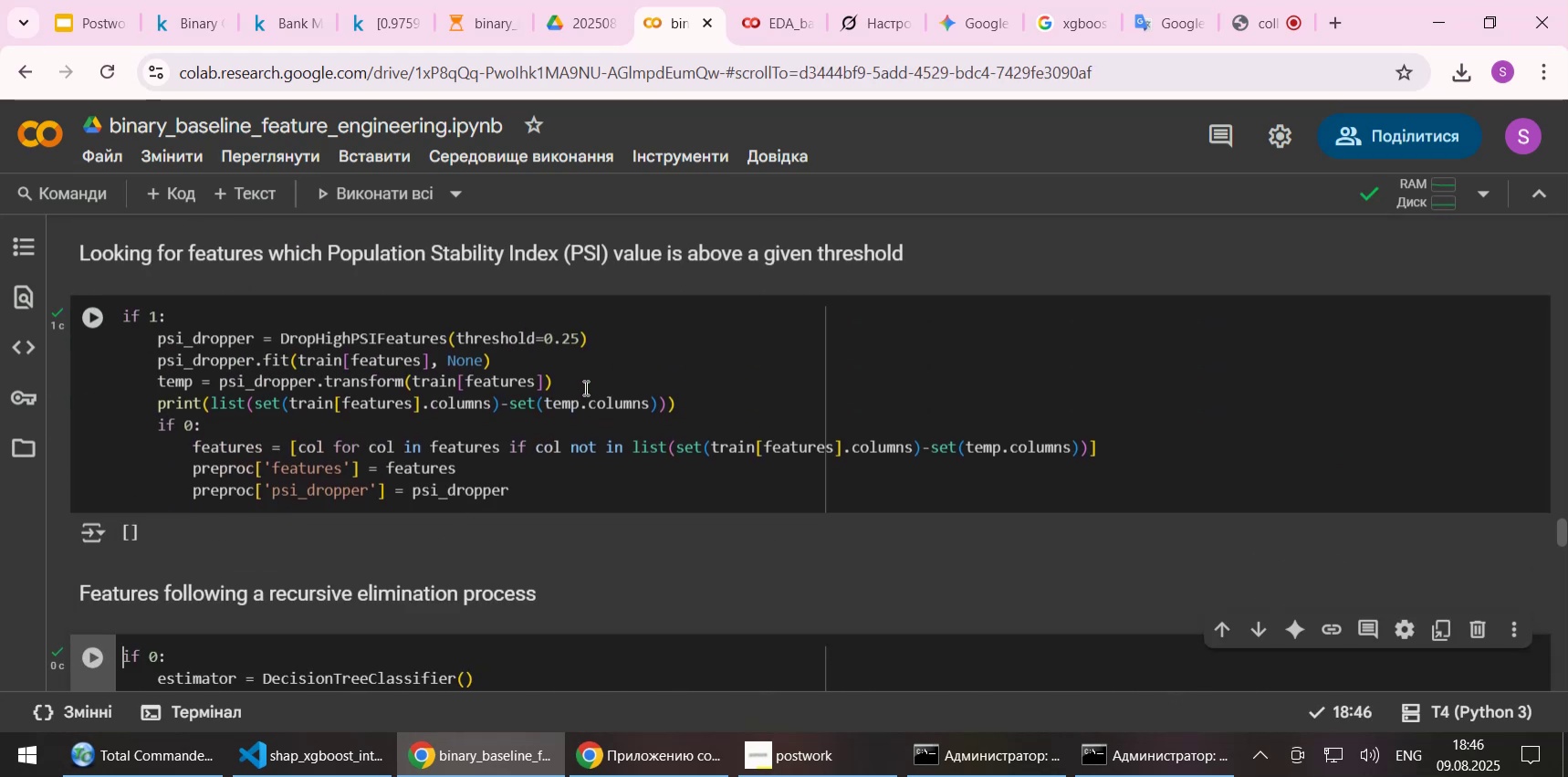 
key(Shift+Enter)
 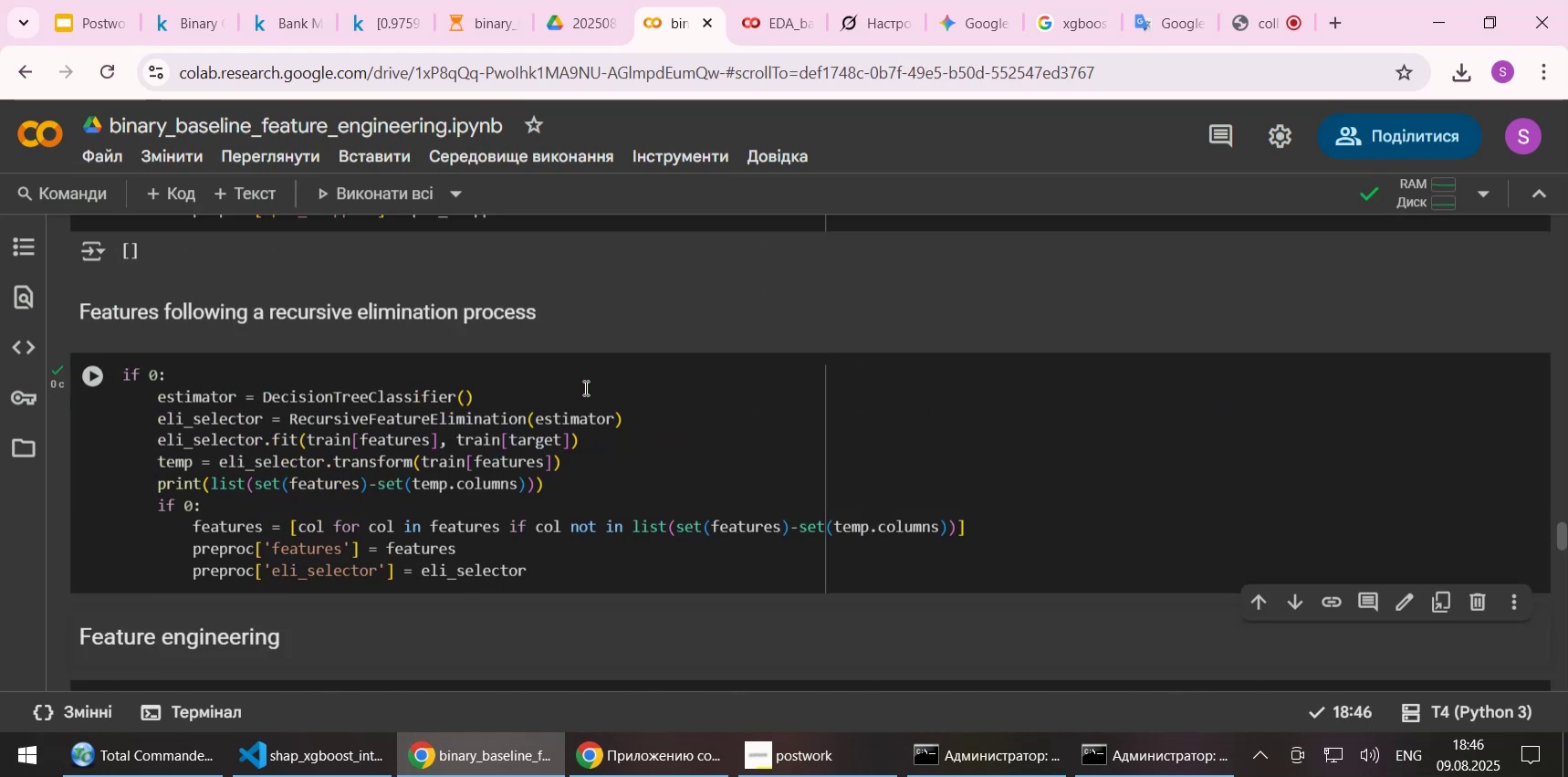 
key(Shift+Enter)
 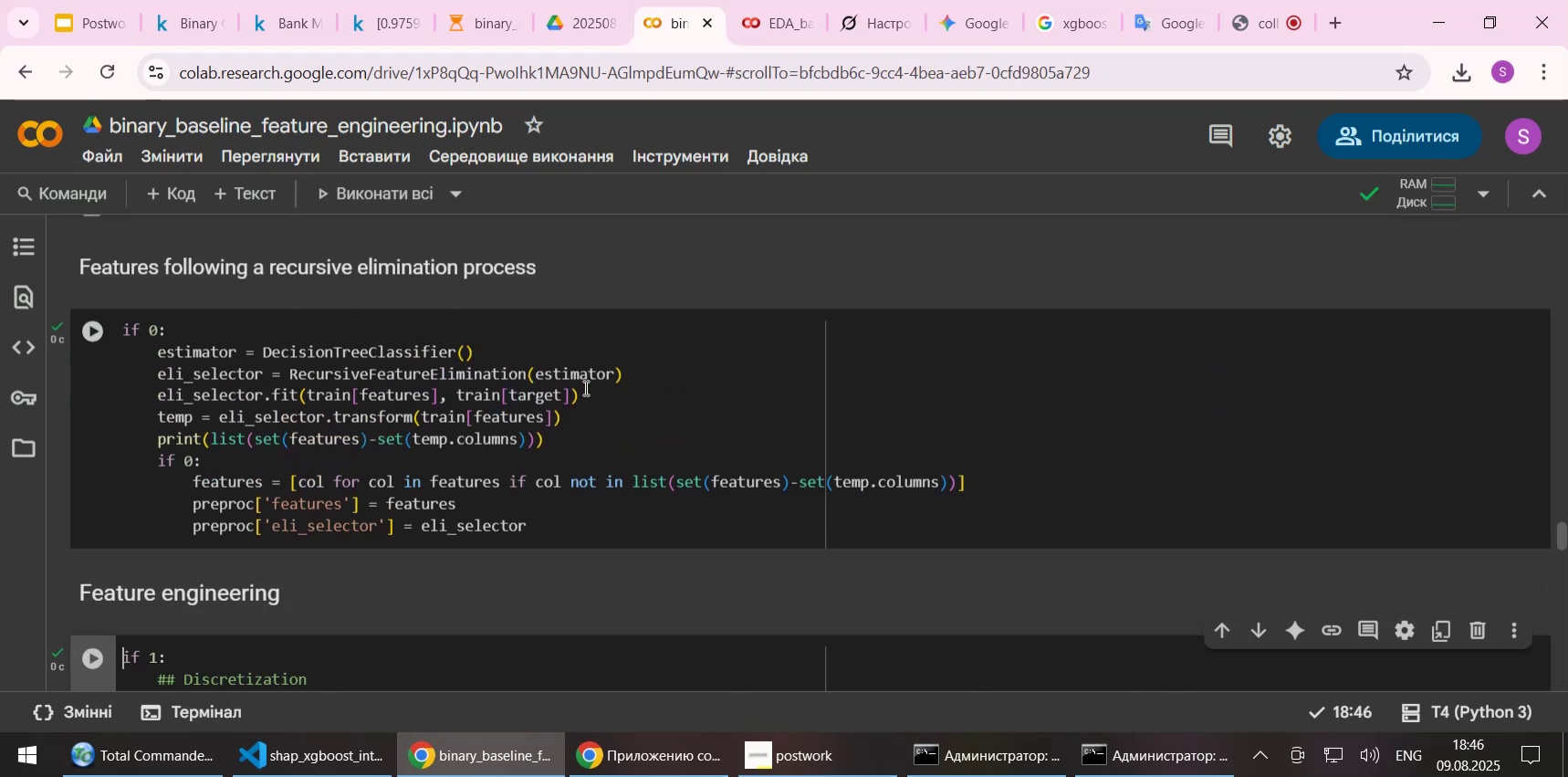 
key(Shift+Enter)
 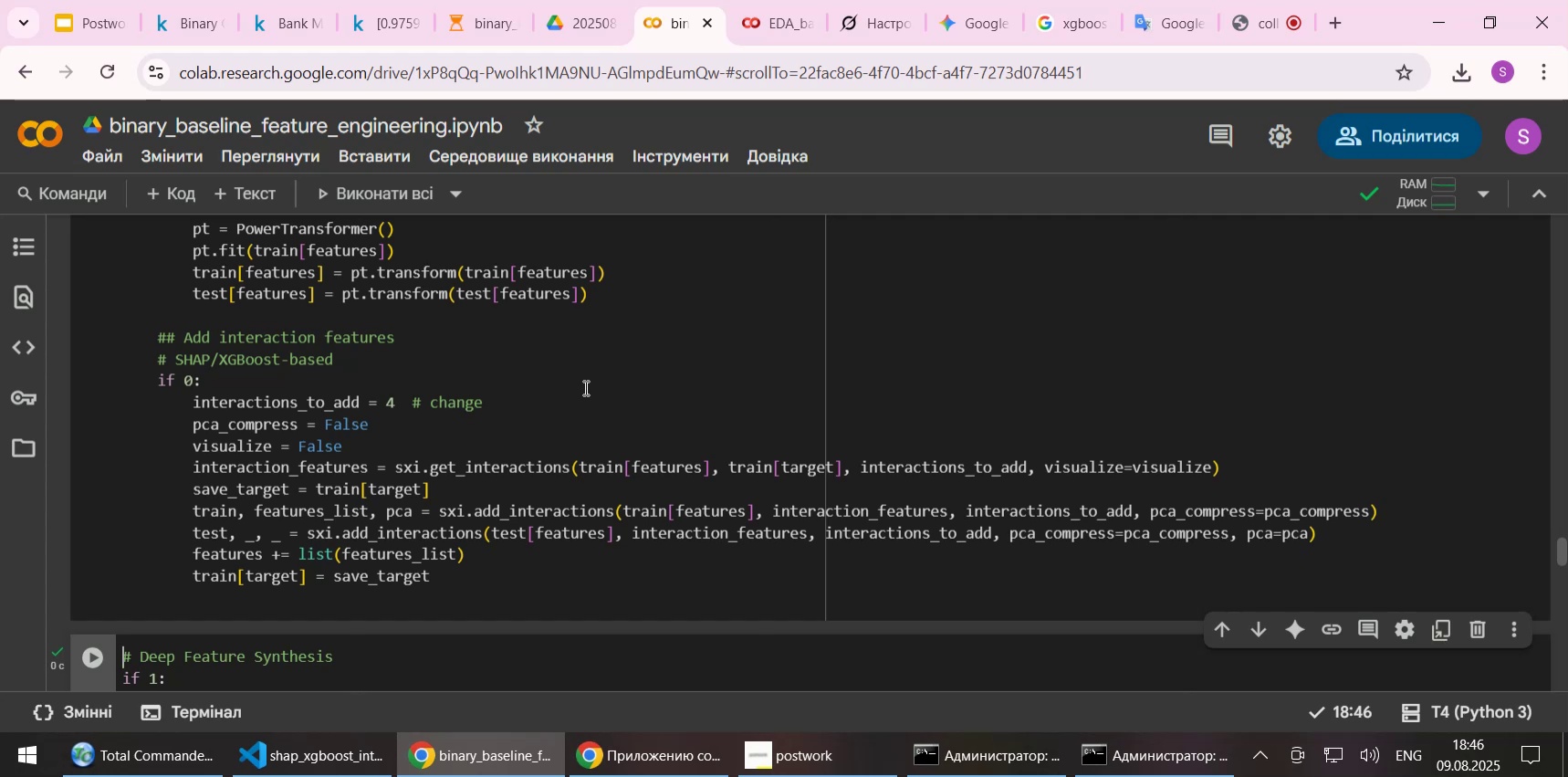 
key(Shift+Enter)
 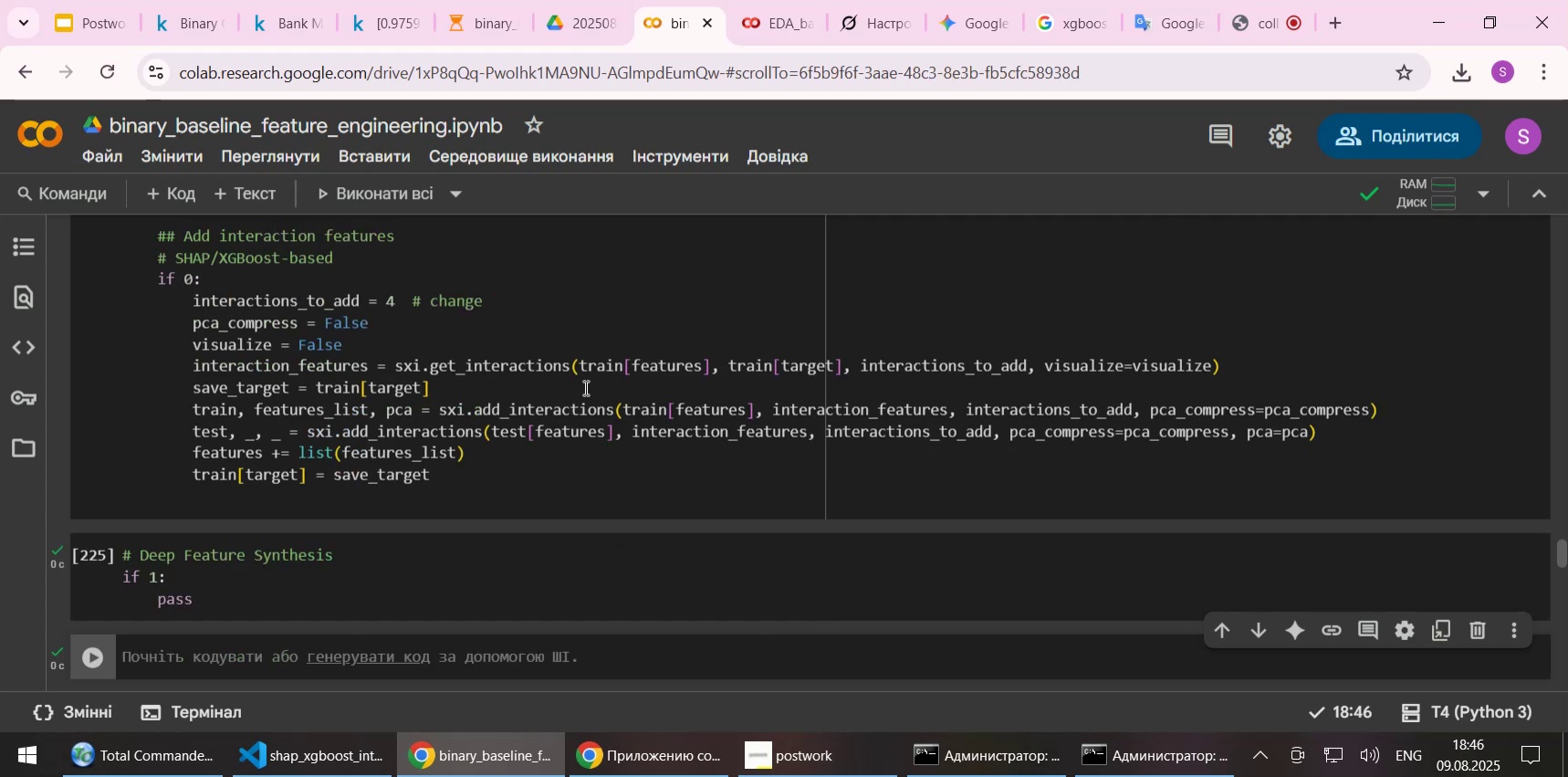 
hold_key(key=ShiftLeft, duration=0.53)
 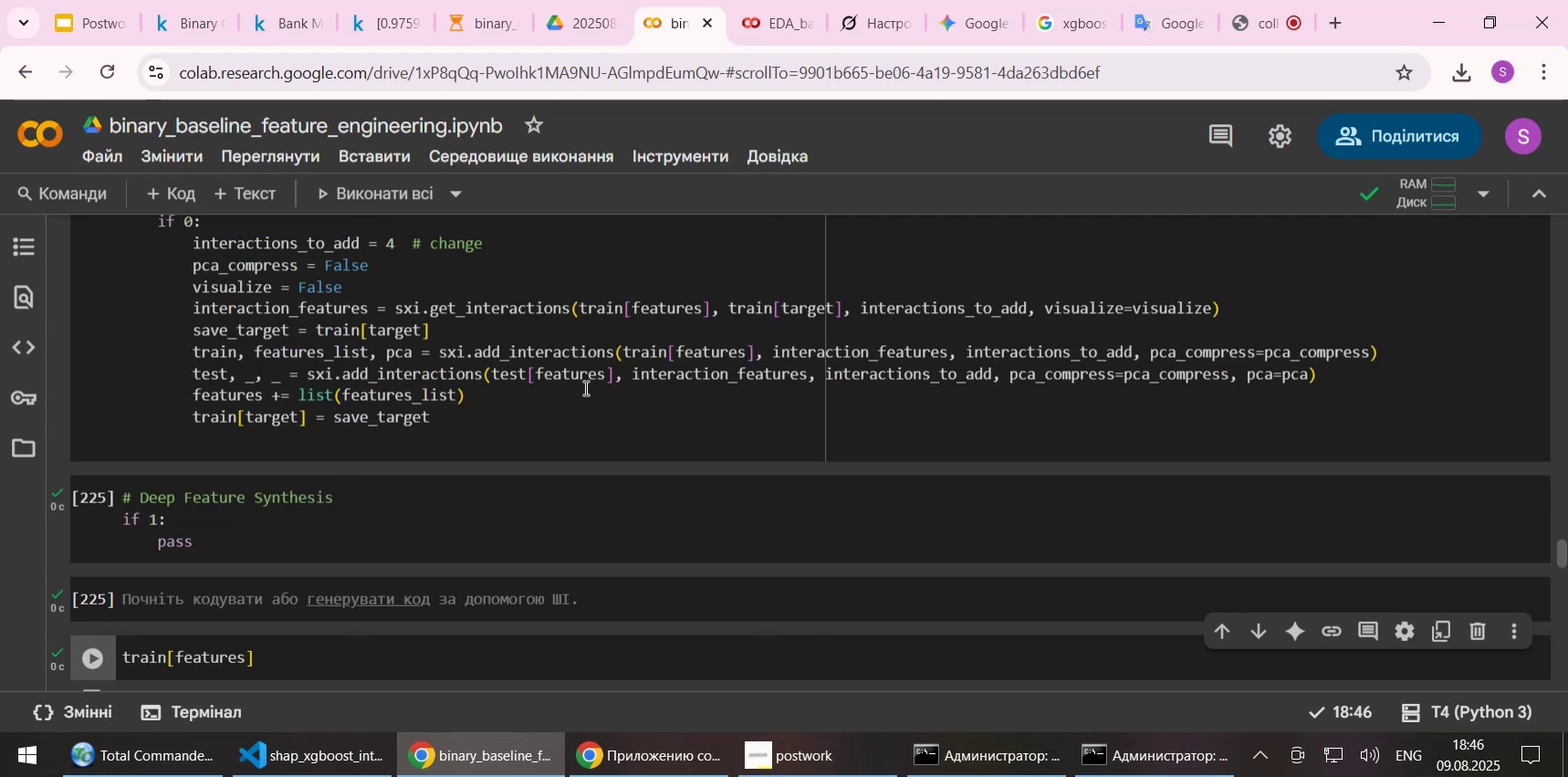 
hold_key(key=Enter, duration=1.22)
 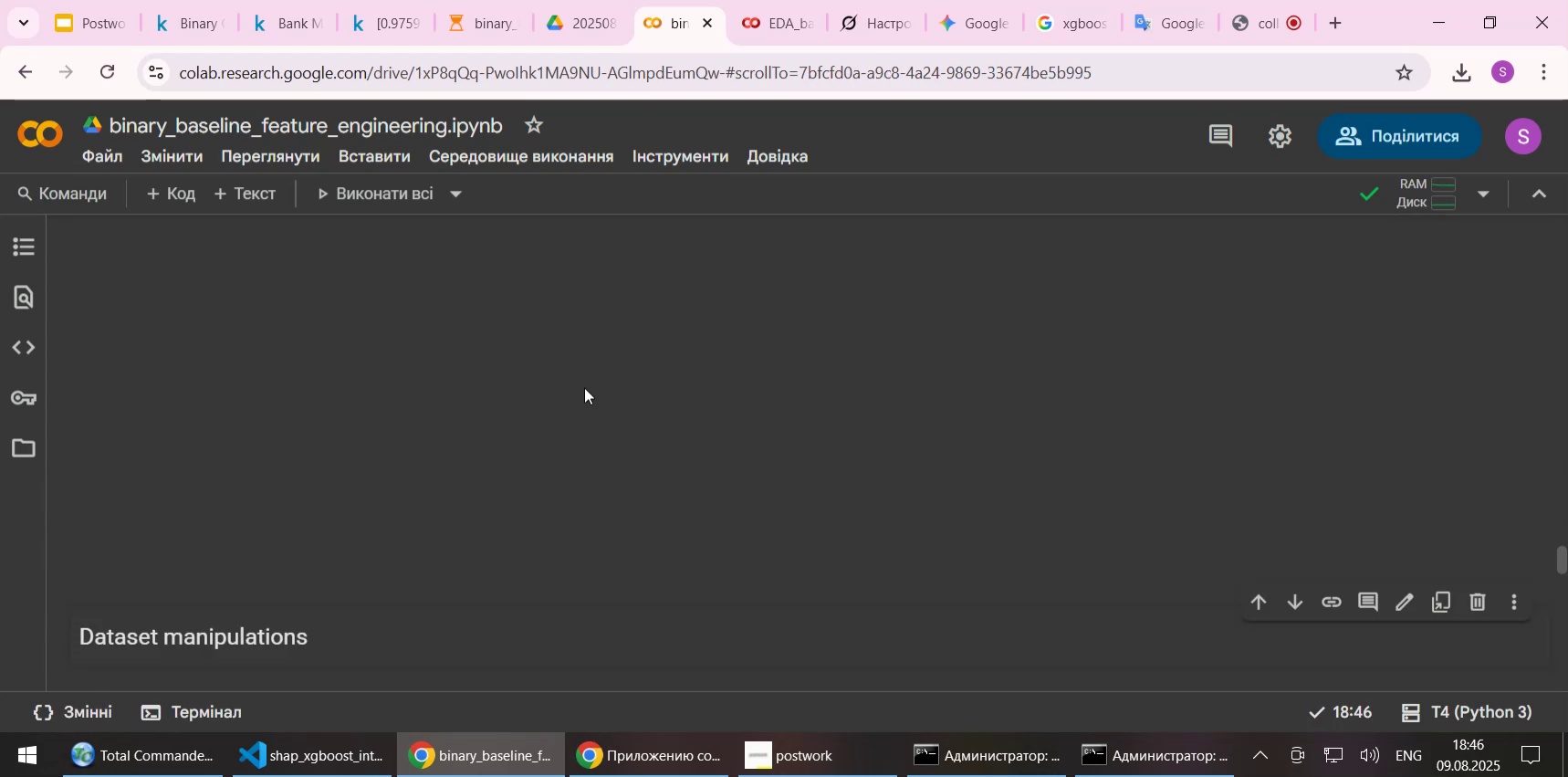 
hold_key(key=ShiftLeft, duration=0.57)
 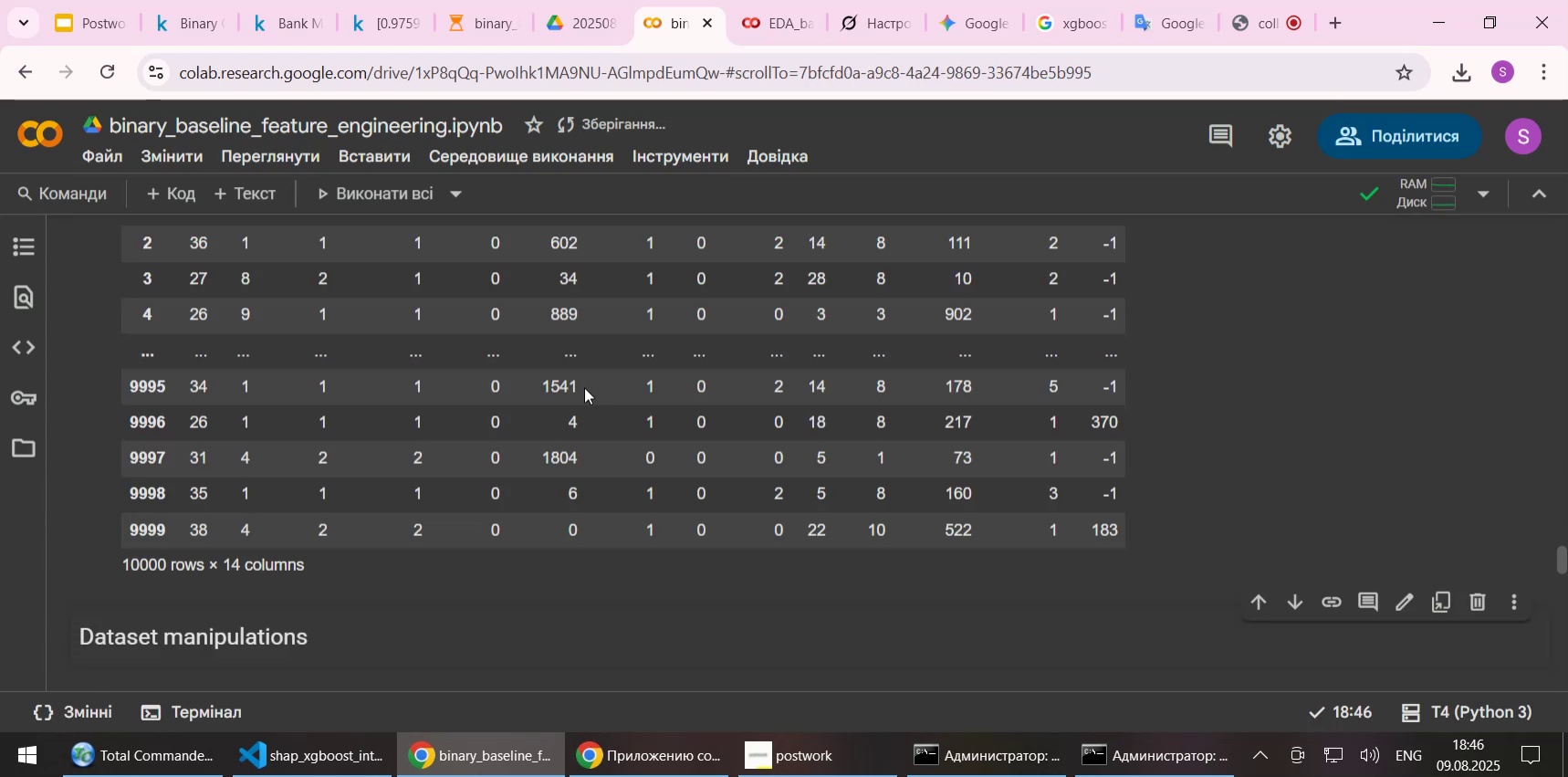 
scroll: coordinate [574, 405], scroll_direction: down, amount: 2.0
 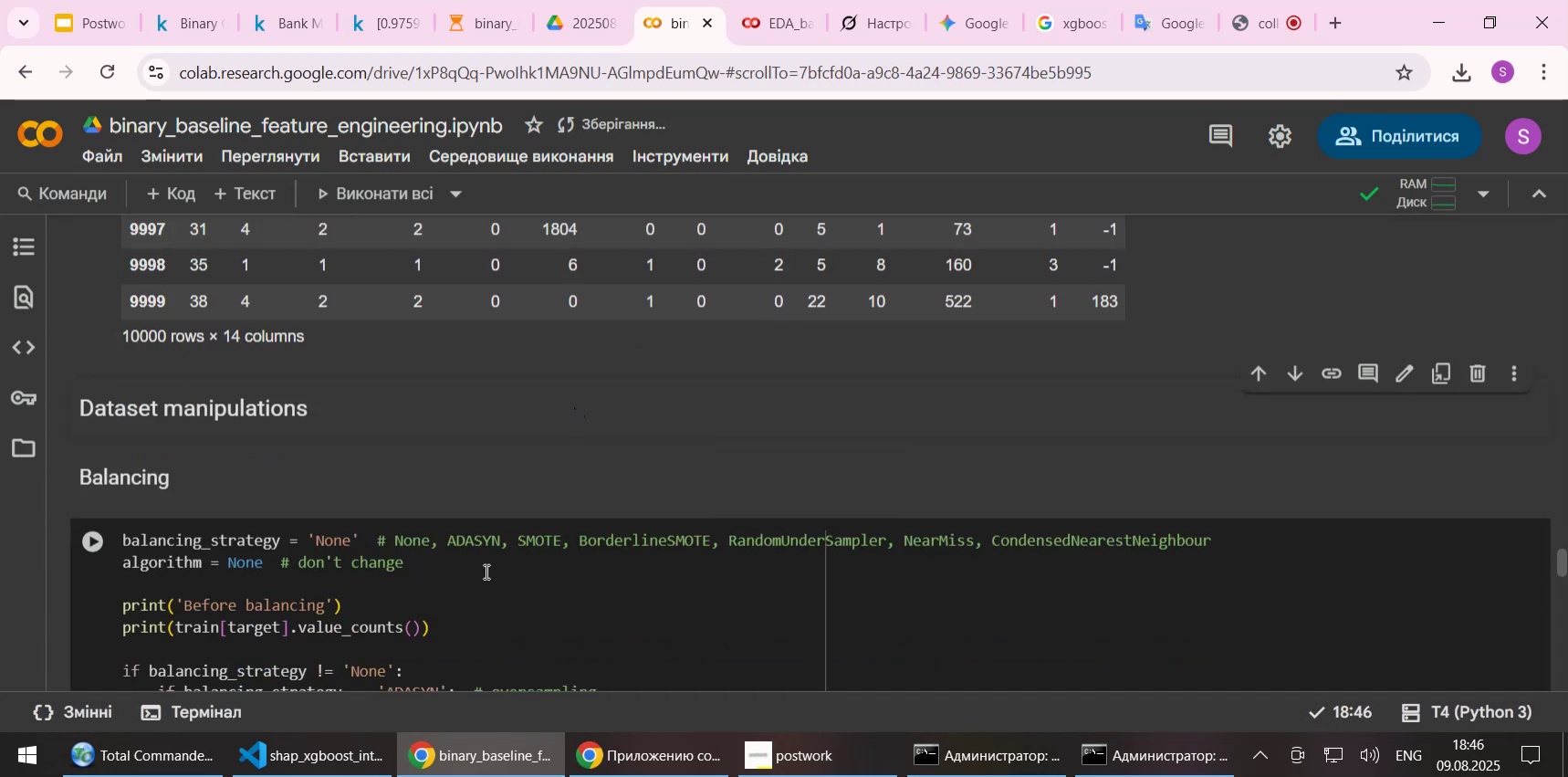 
key(Shift+Enter)
 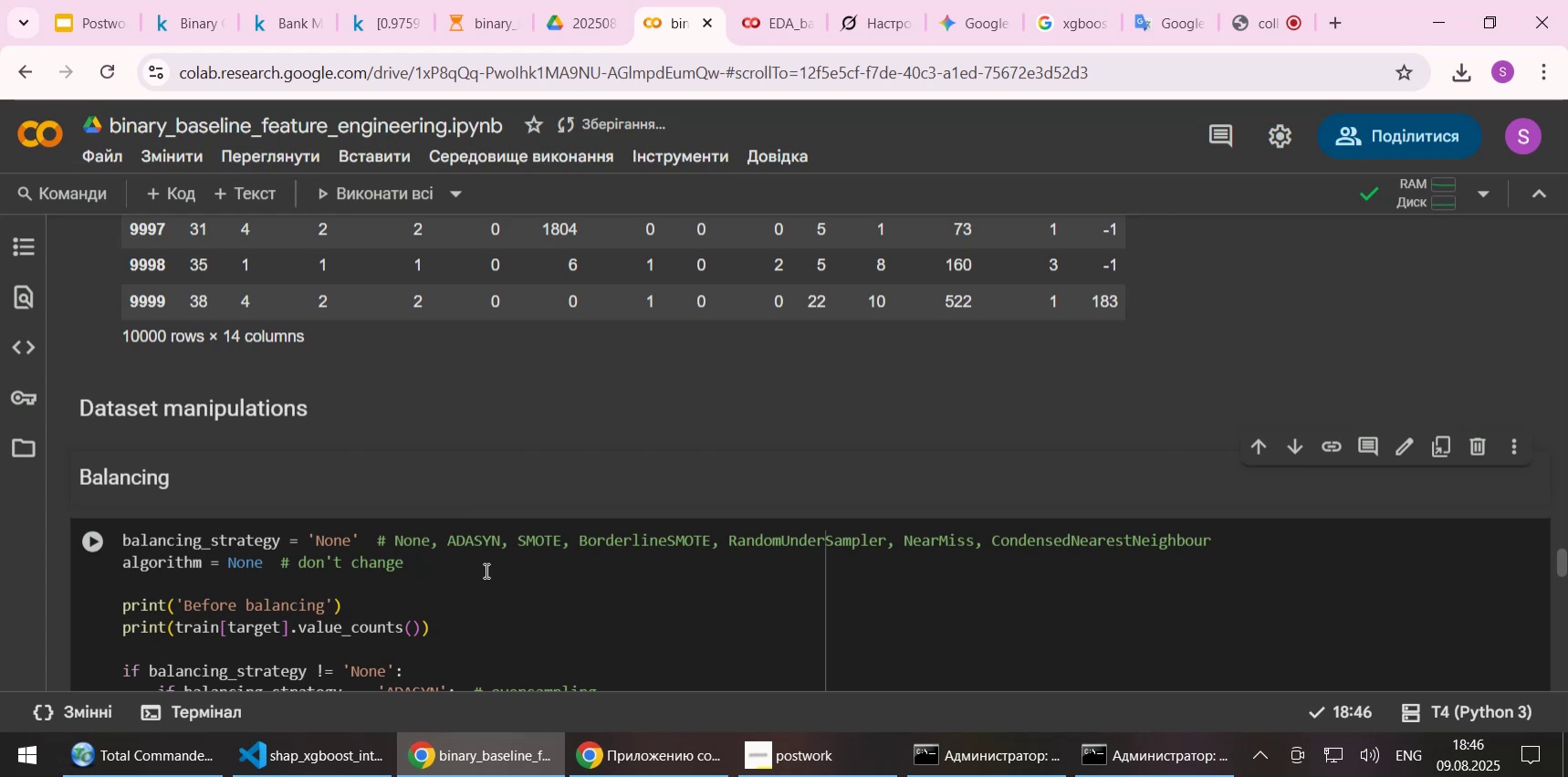 
key(Shift+Enter)
 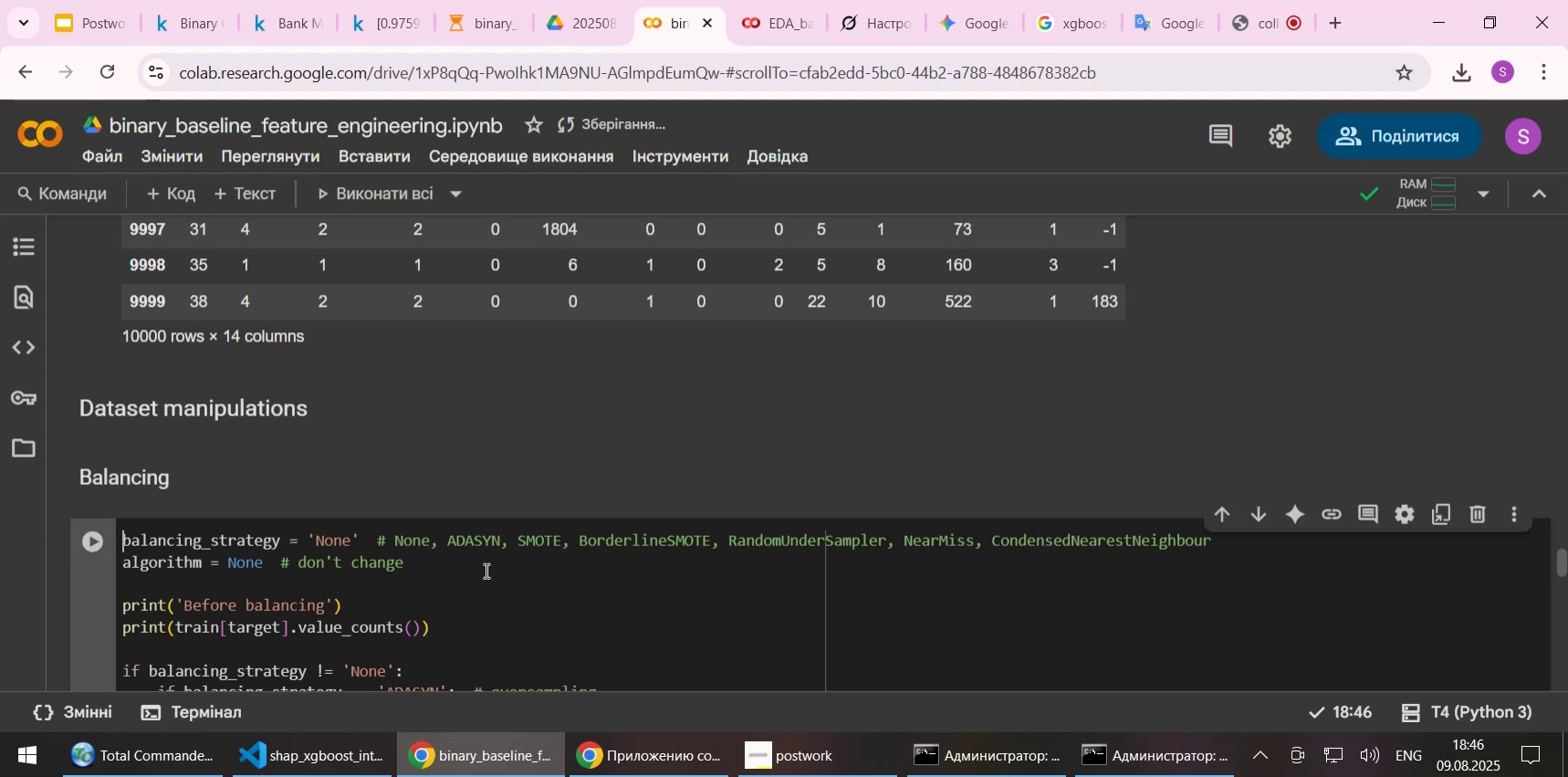 
key(Shift+Enter)
 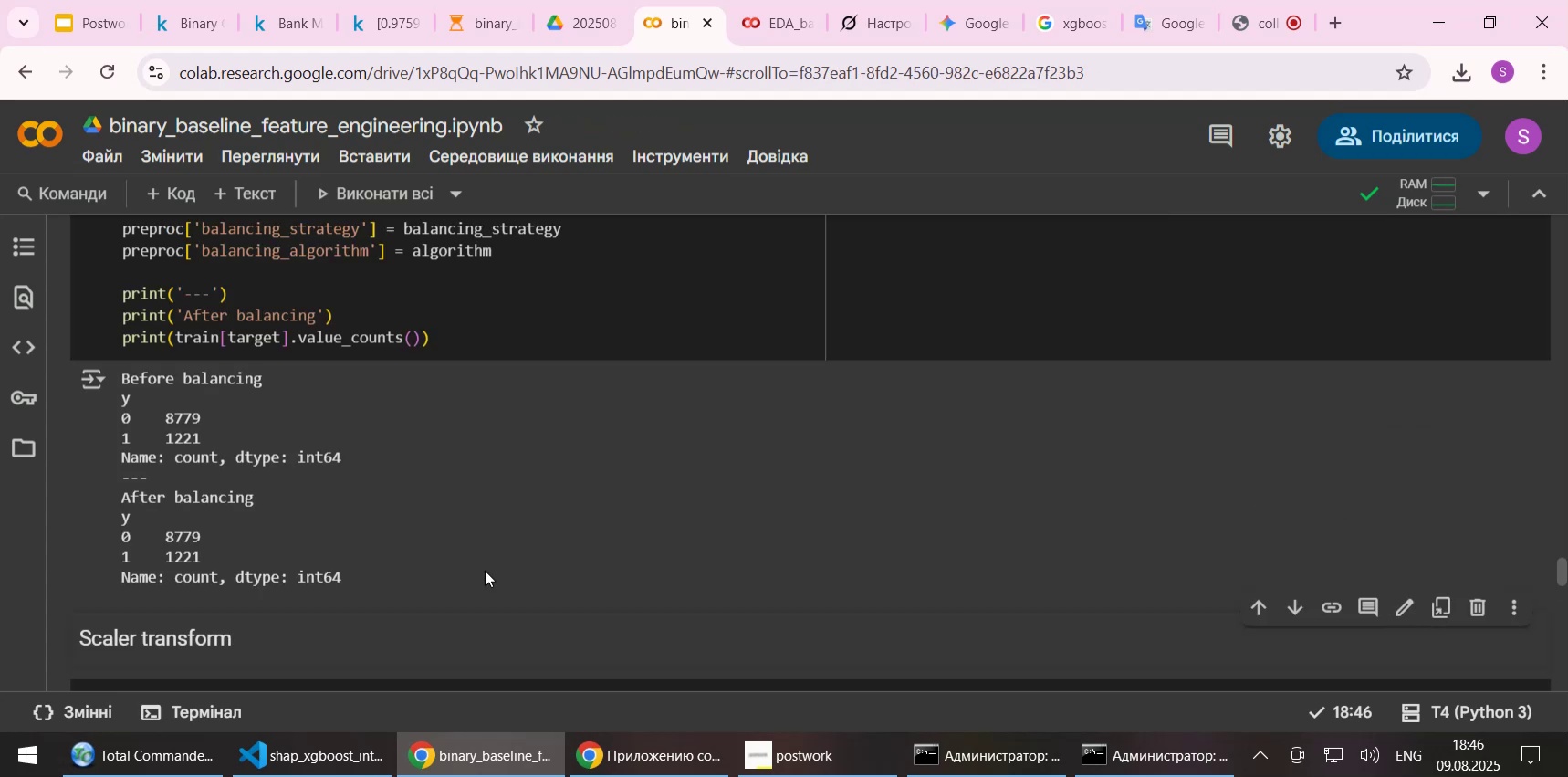 
key(Shift+Enter)
 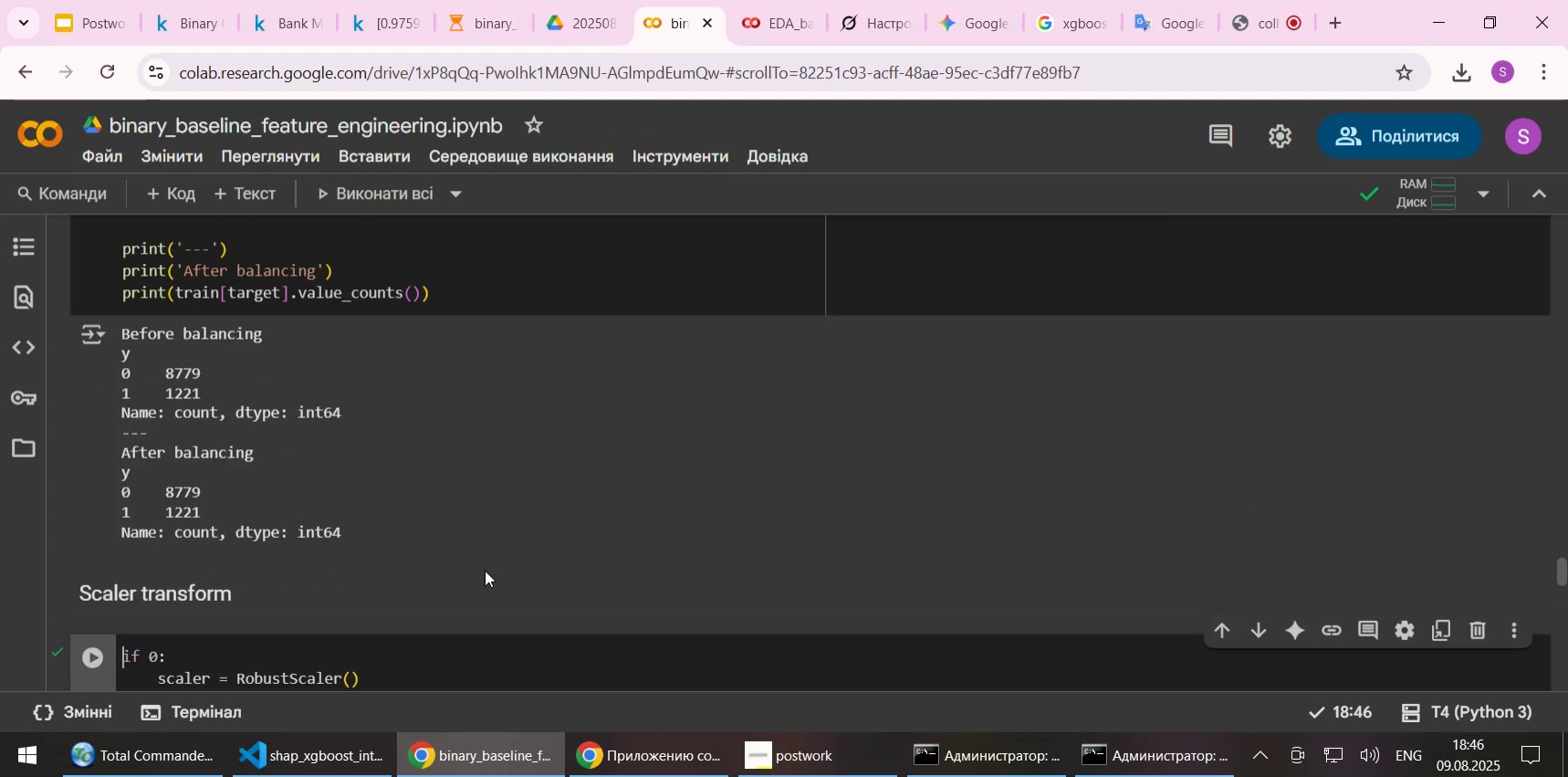 
key(Shift+Enter)
 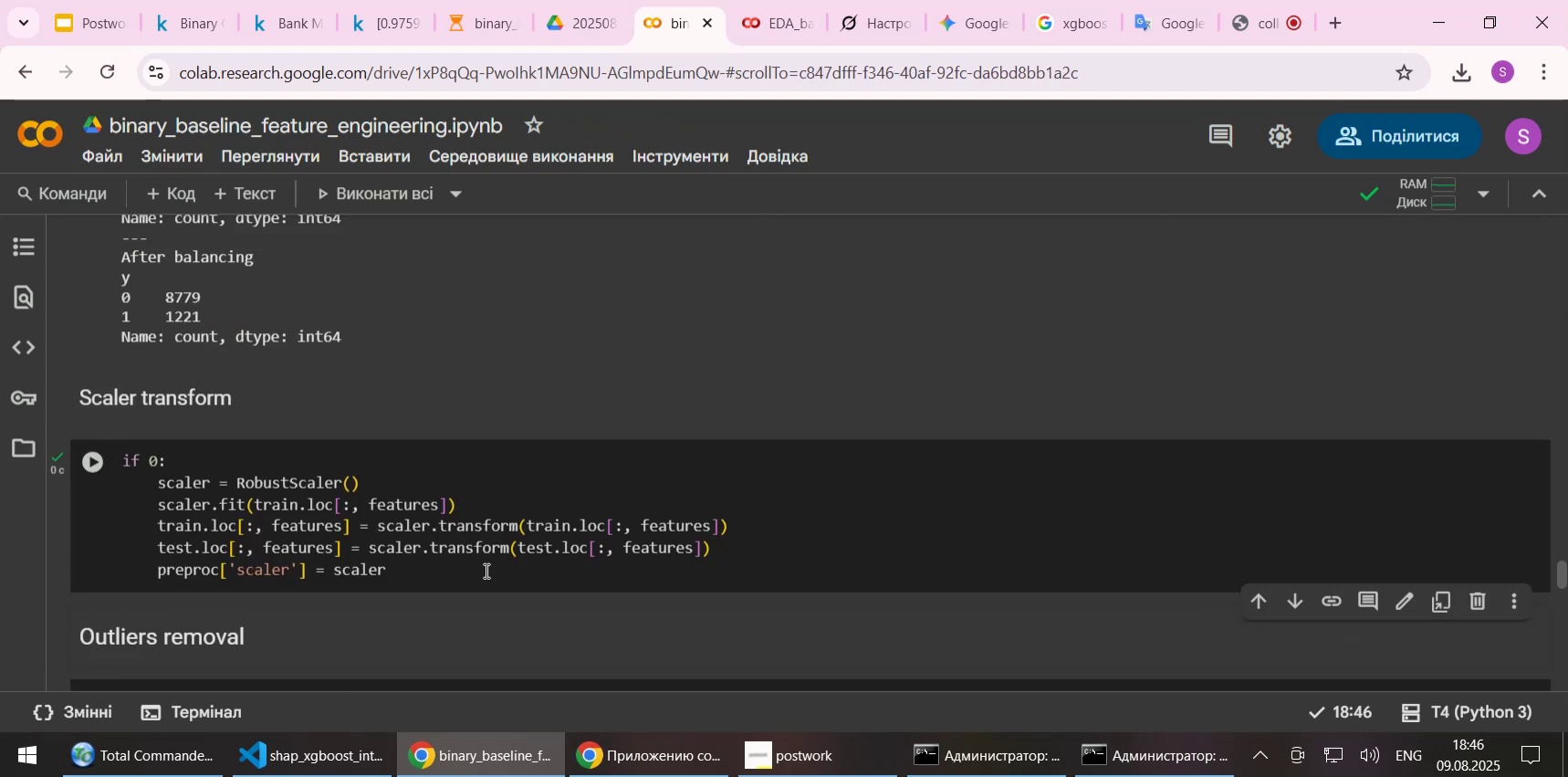 
key(Shift+Enter)
 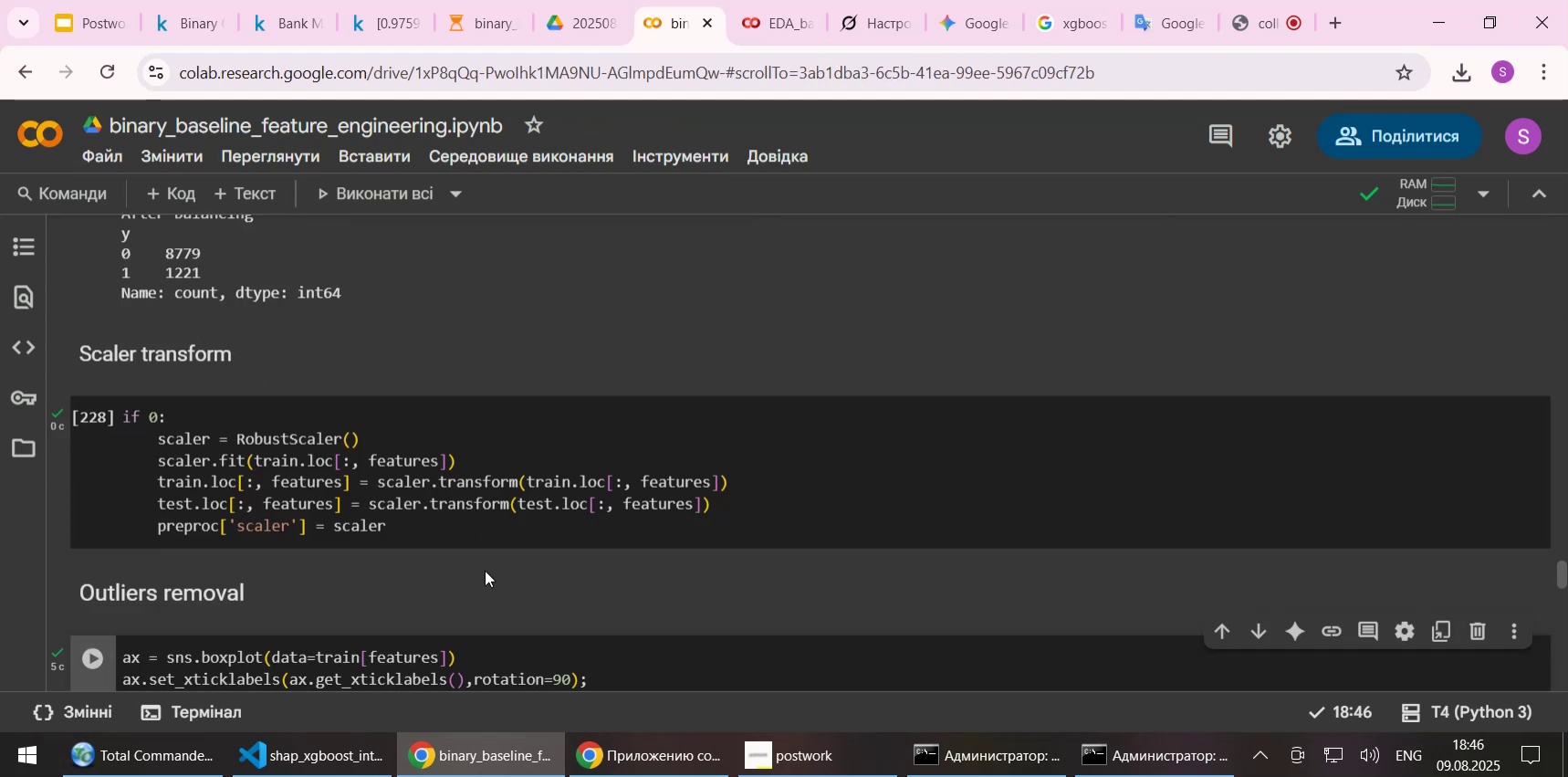 
key(Shift+Enter)
 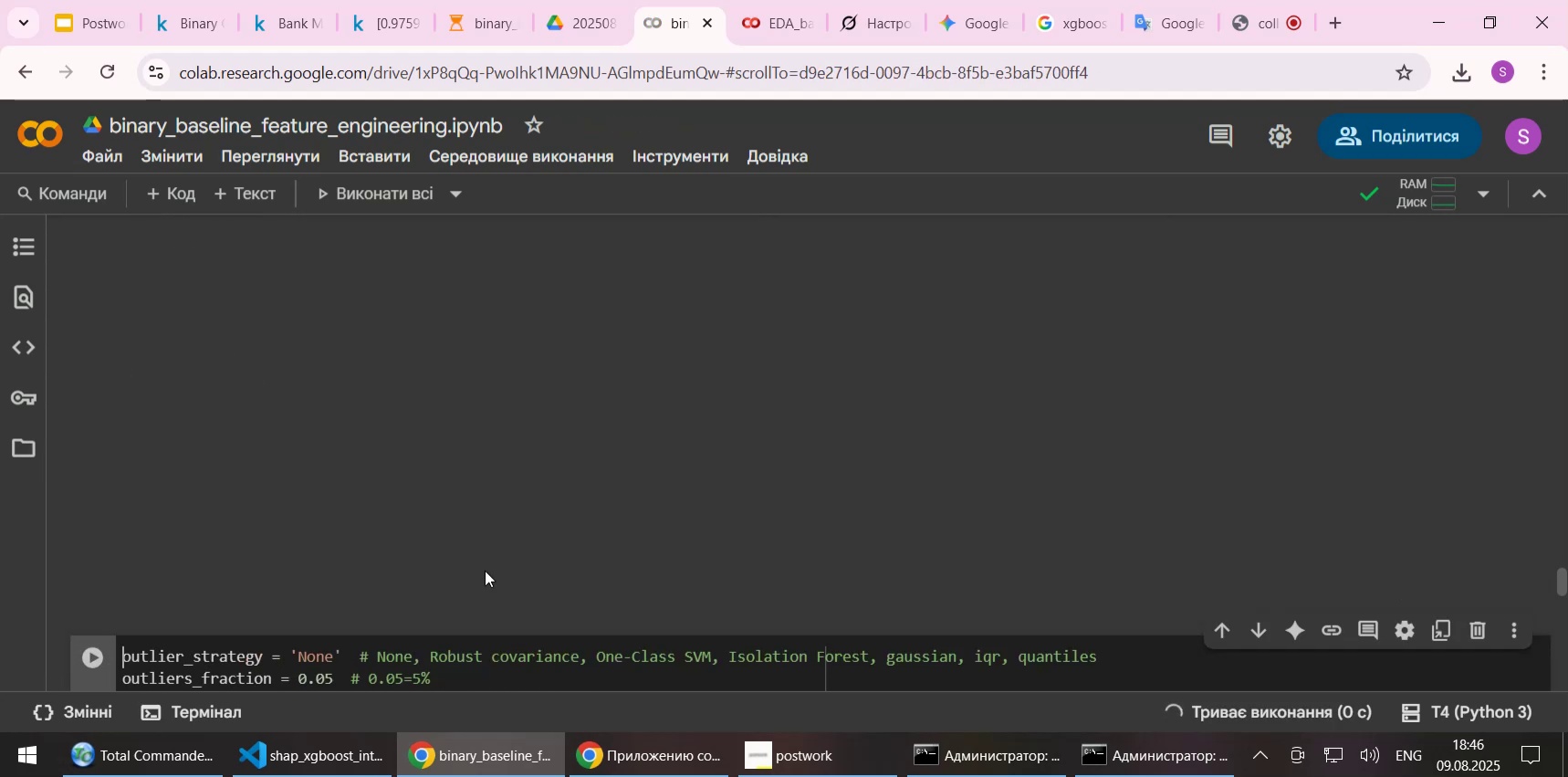 
key(Shift+Enter)
 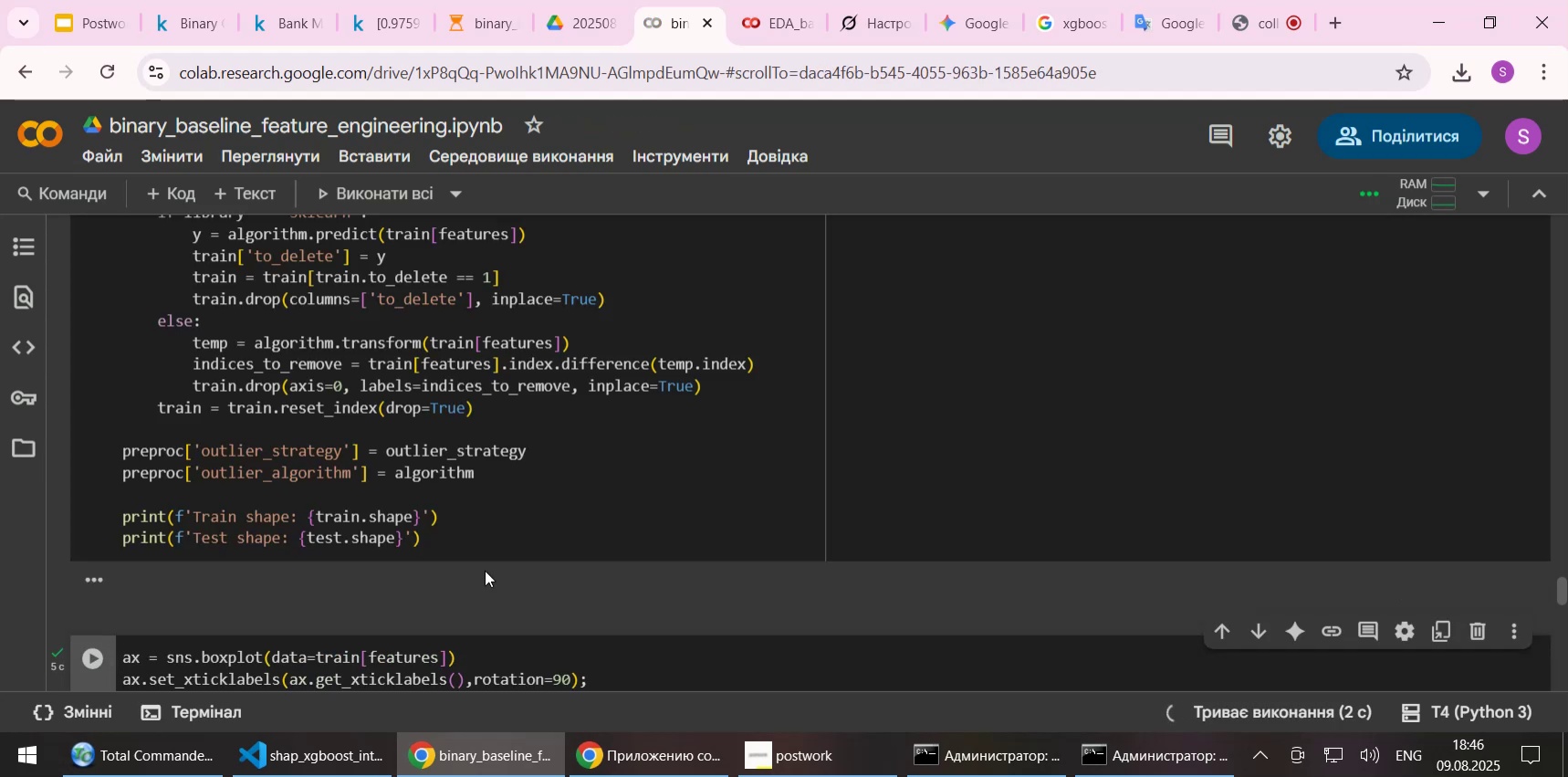 
key(Shift+Enter)
 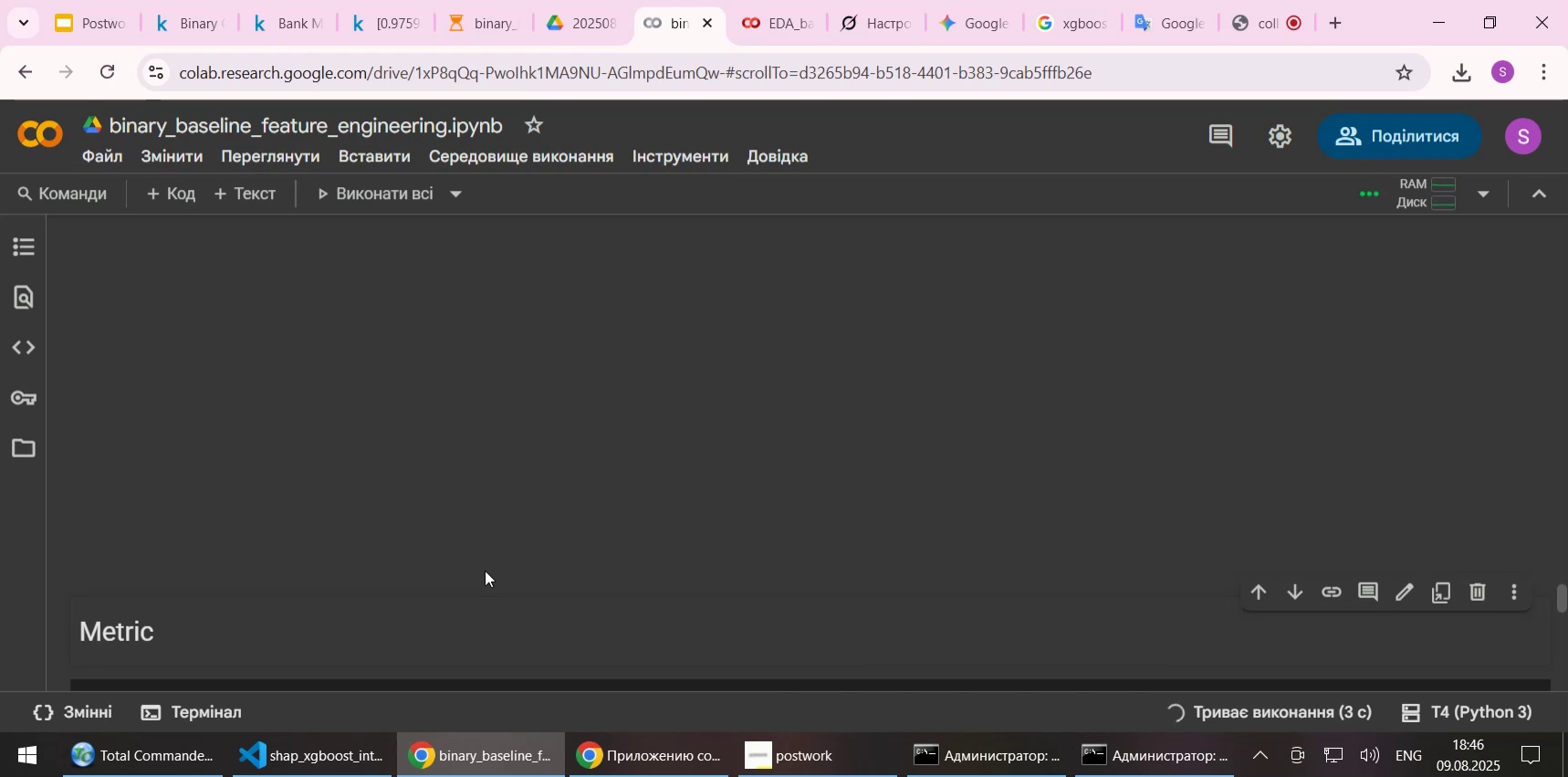 
wait(7.03)
 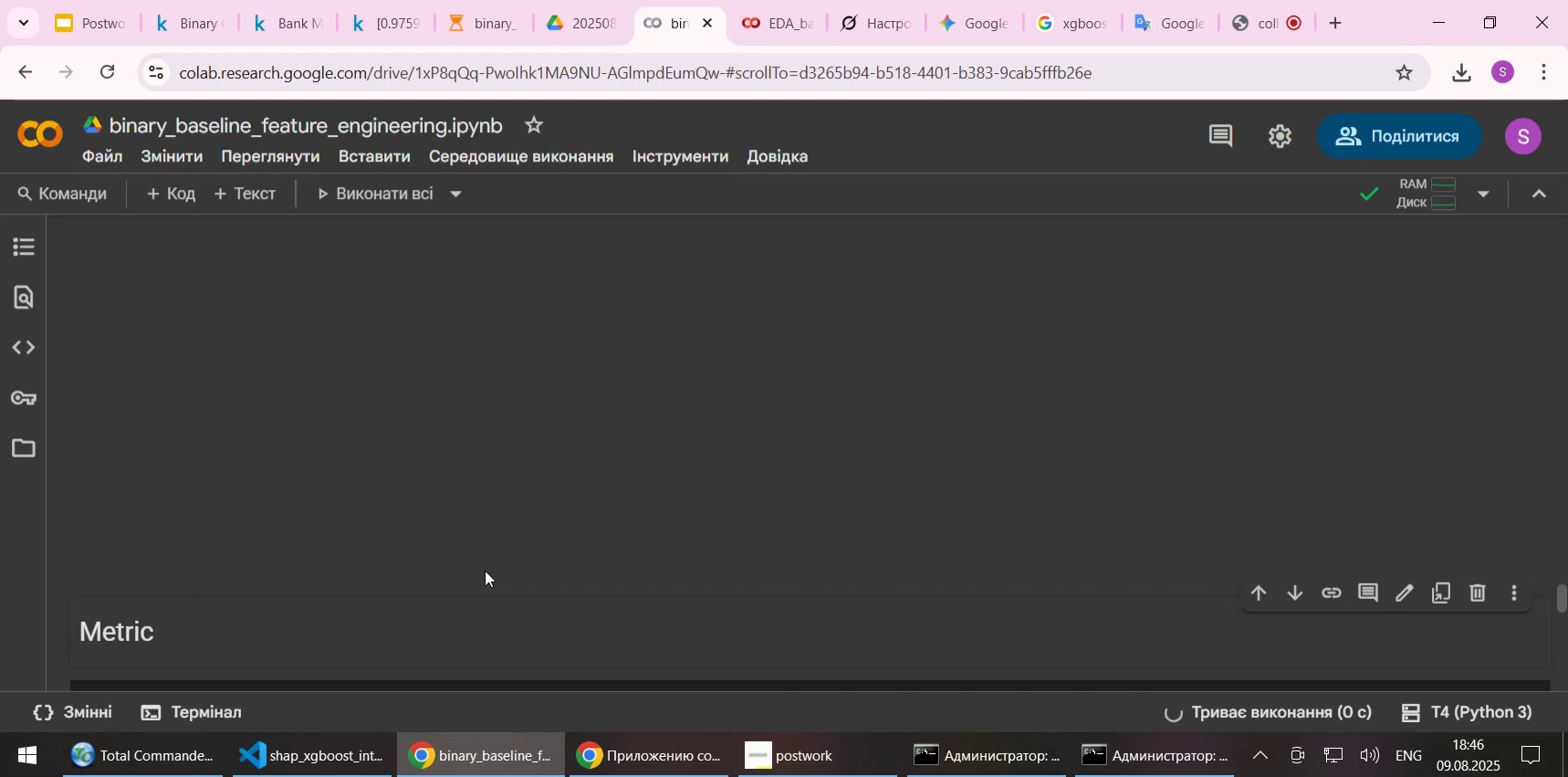 
key(Shift+Enter)
 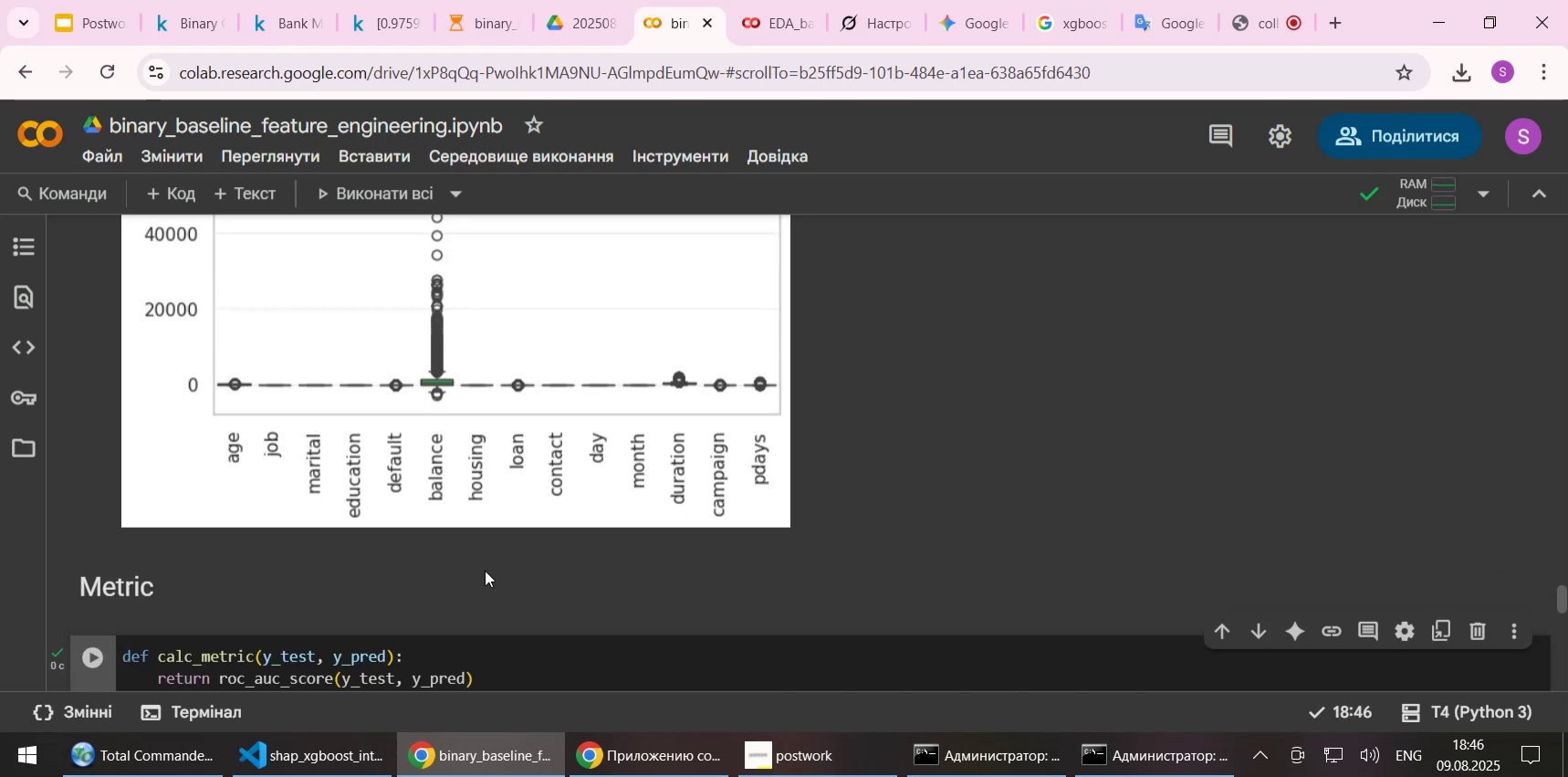 
key(Shift+Enter)
 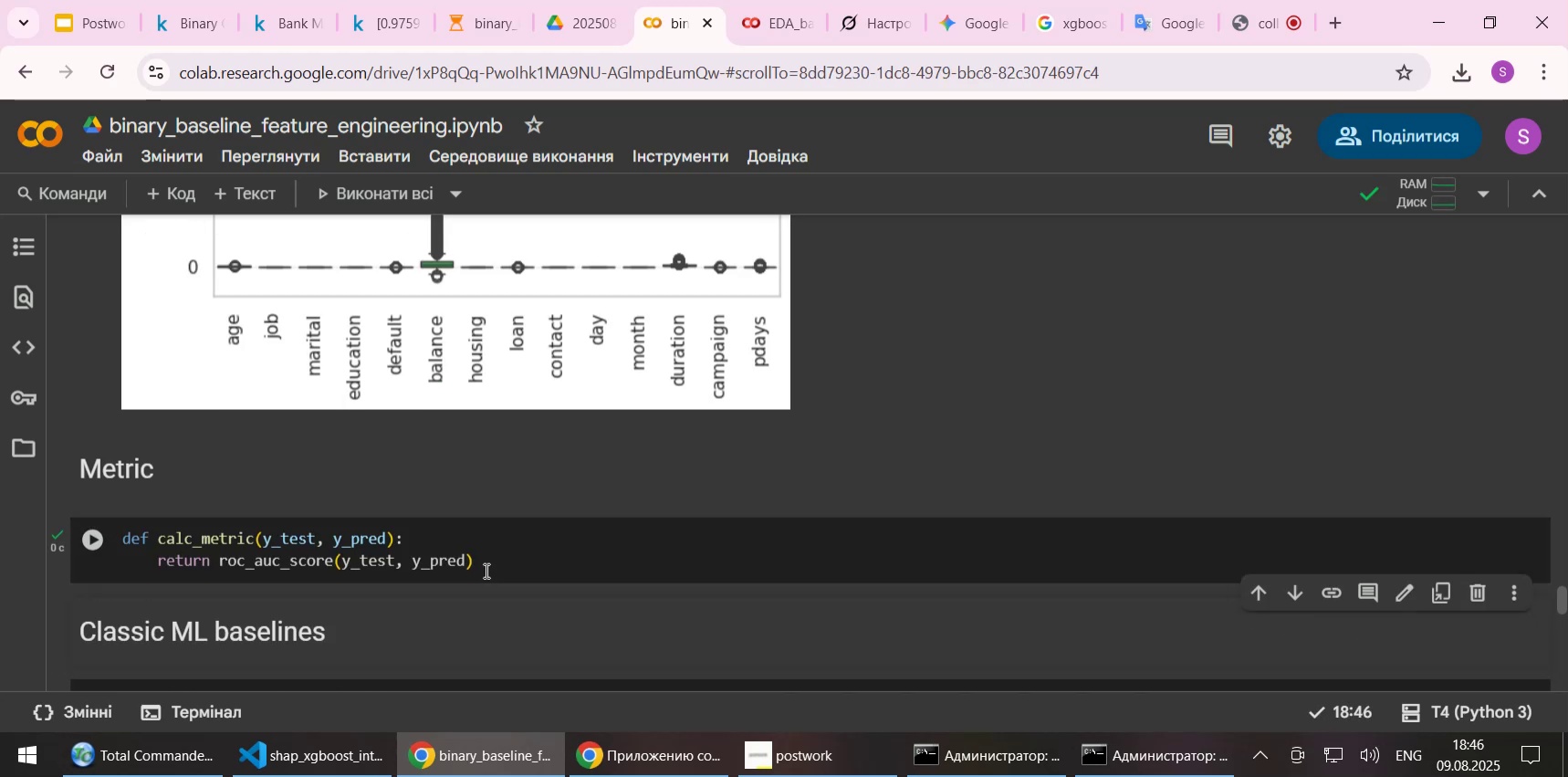 
key(Shift+Enter)
 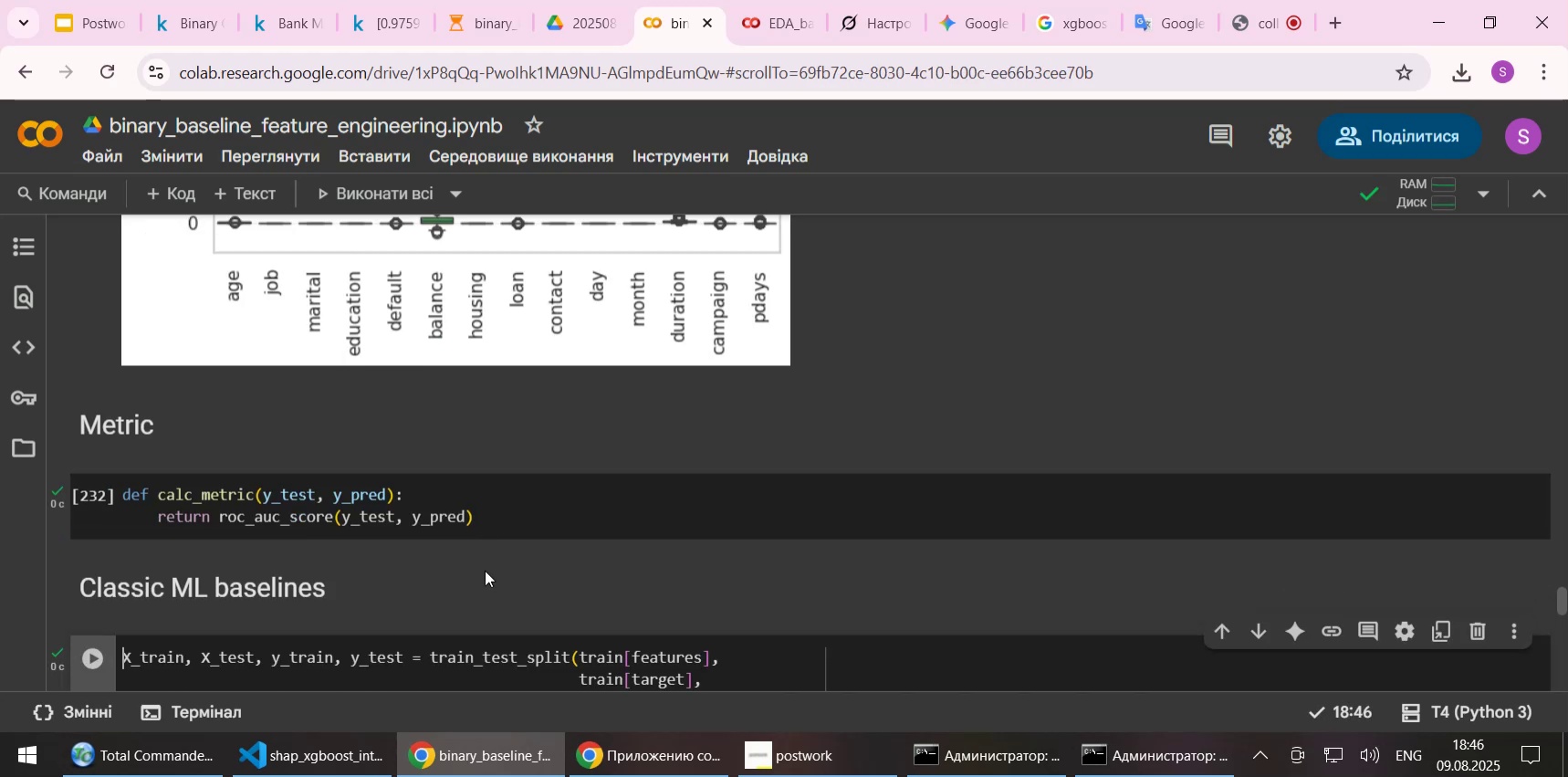 
key(Shift+Enter)
 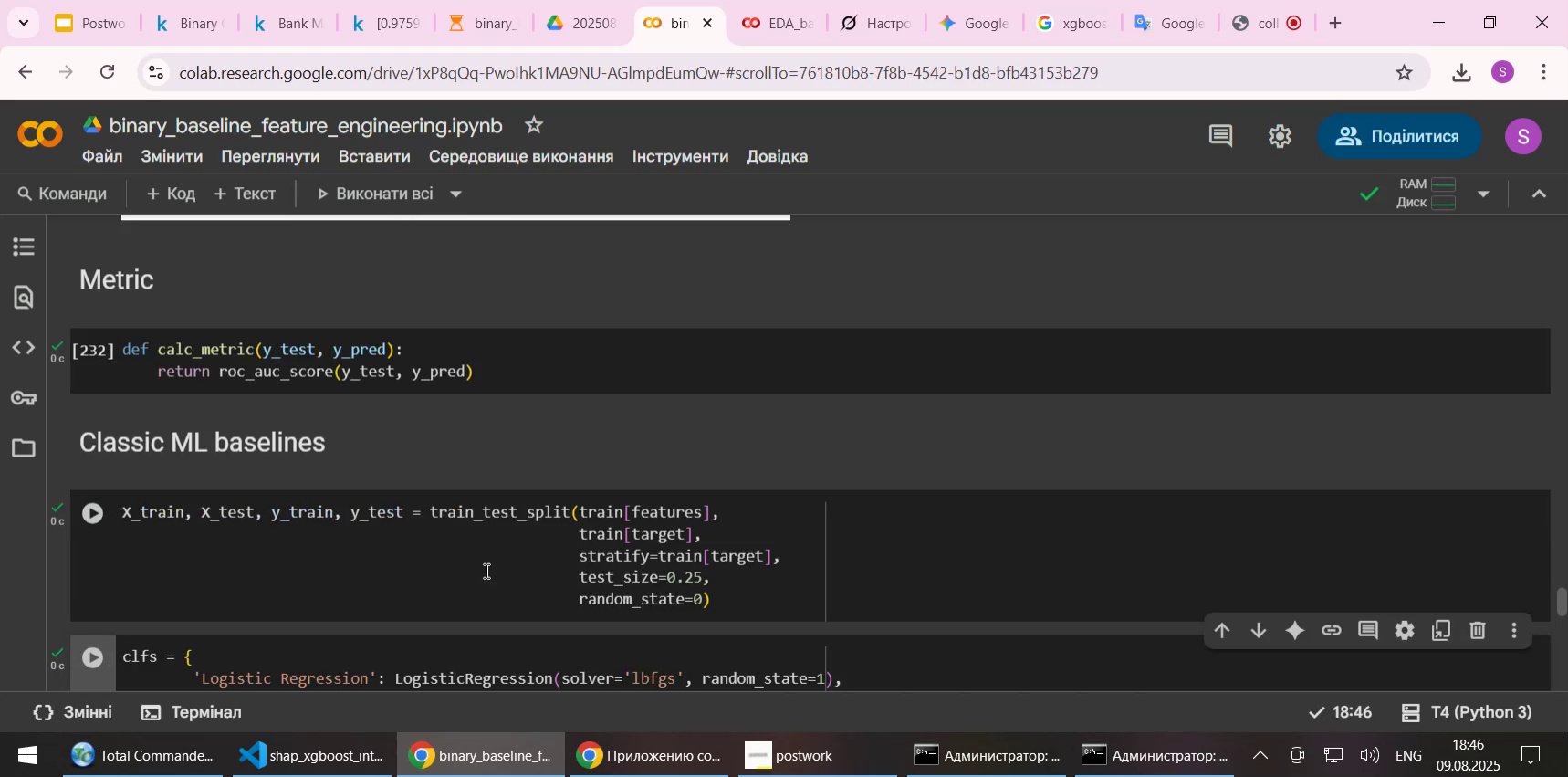 
key(Shift+Enter)
 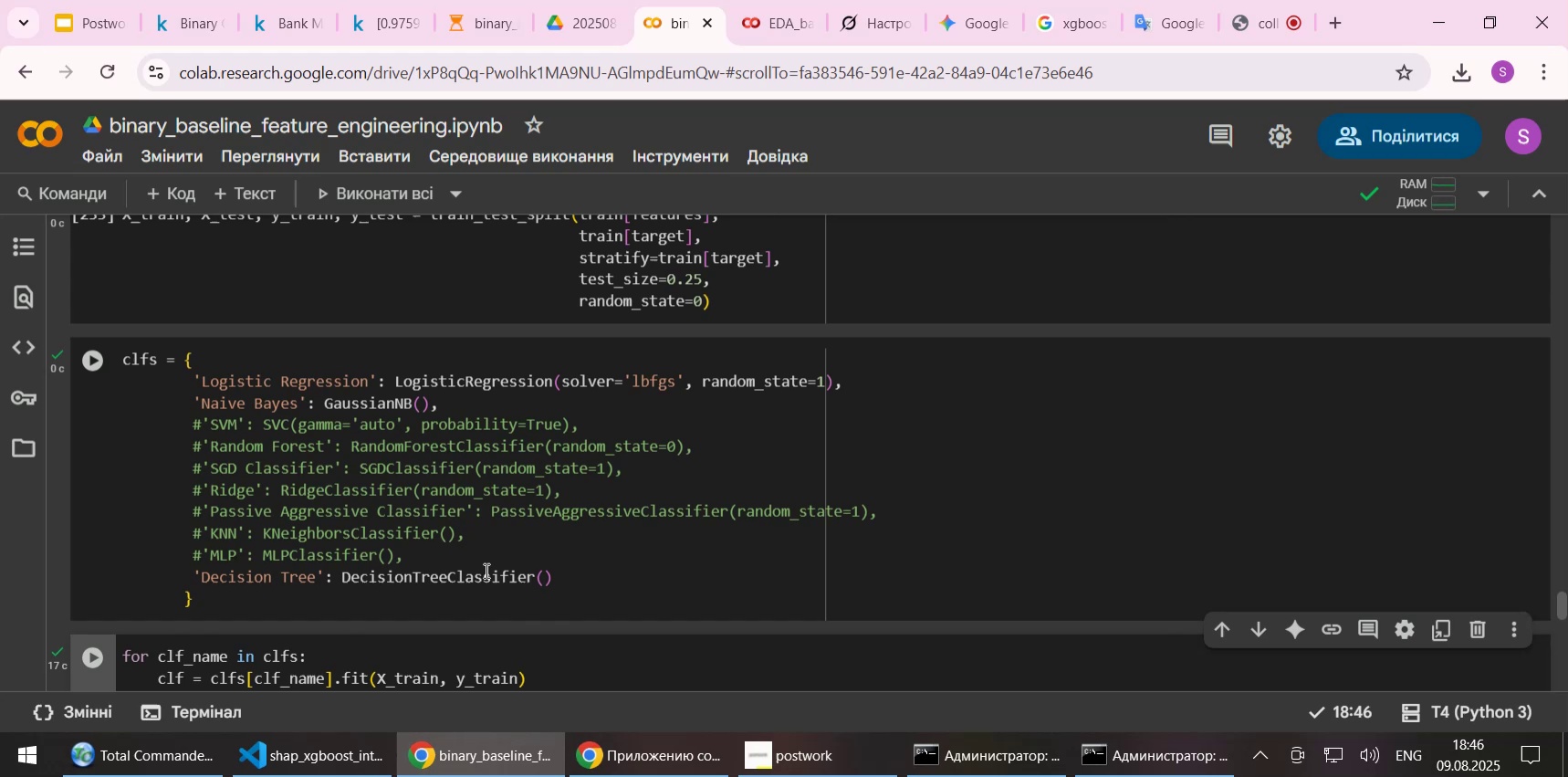 
key(Shift+Enter)
 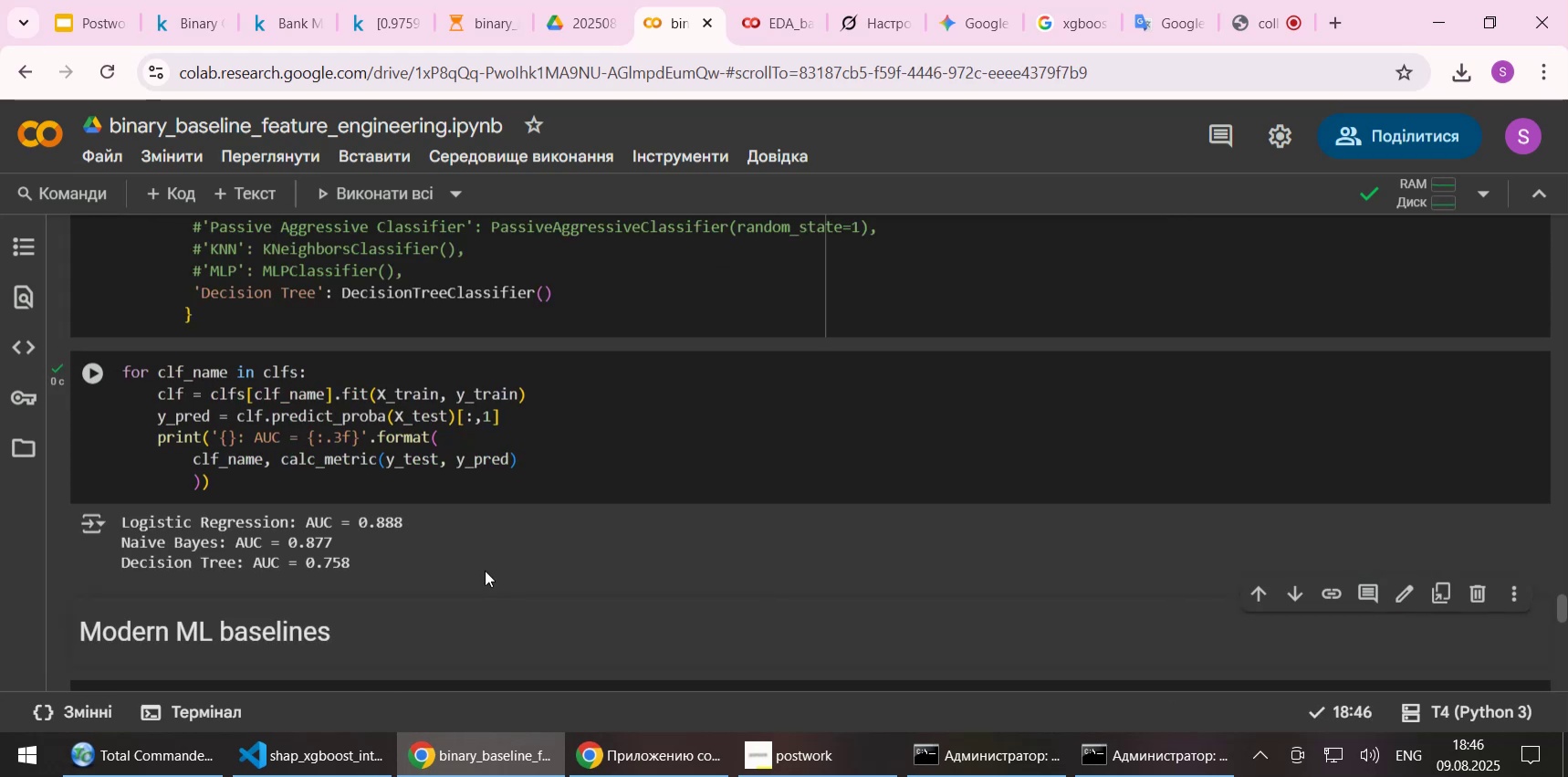 
scroll: coordinate [693, 465], scroll_direction: down, amount: 2.0
 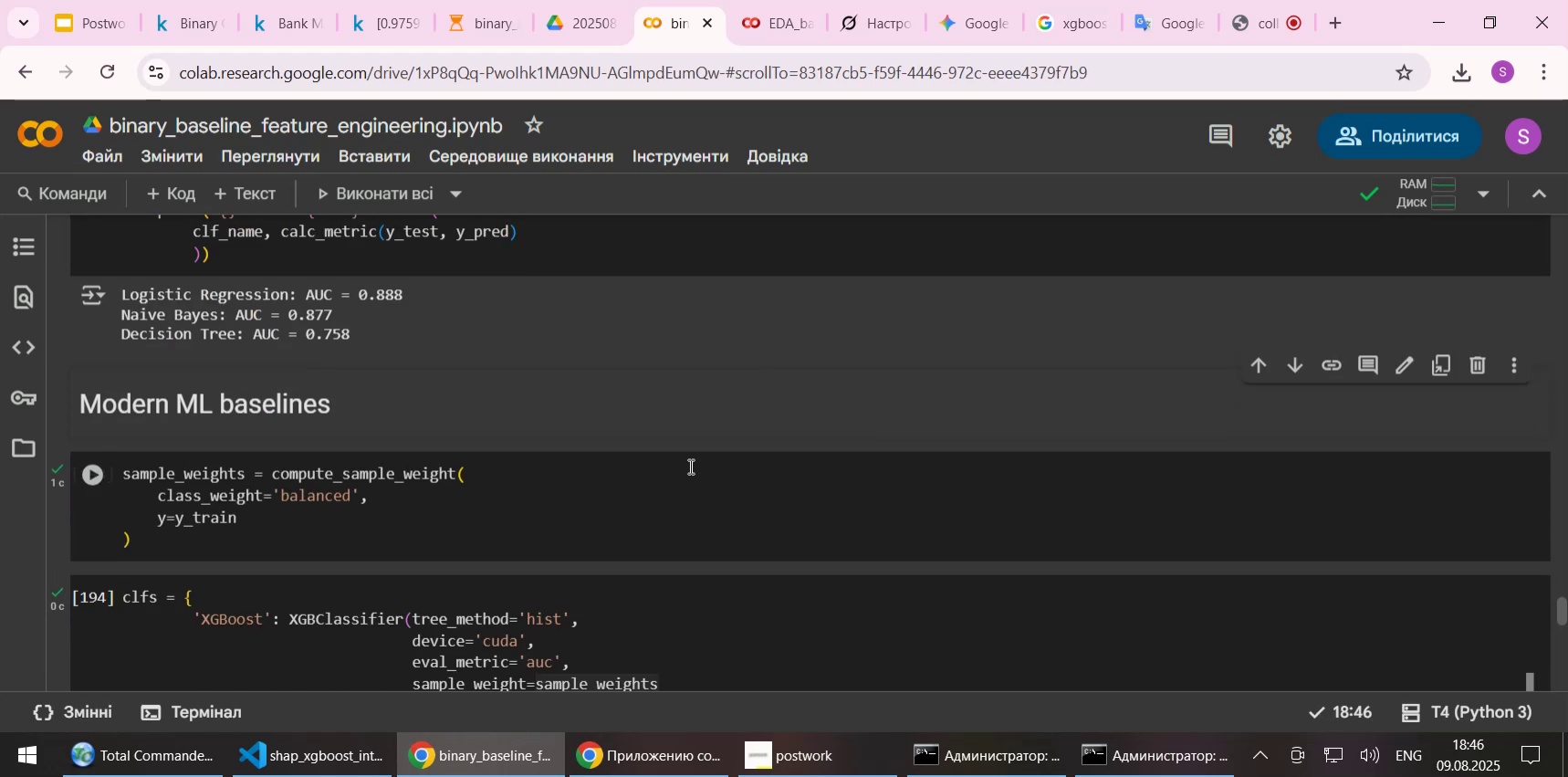 
key(Shift+Enter)
 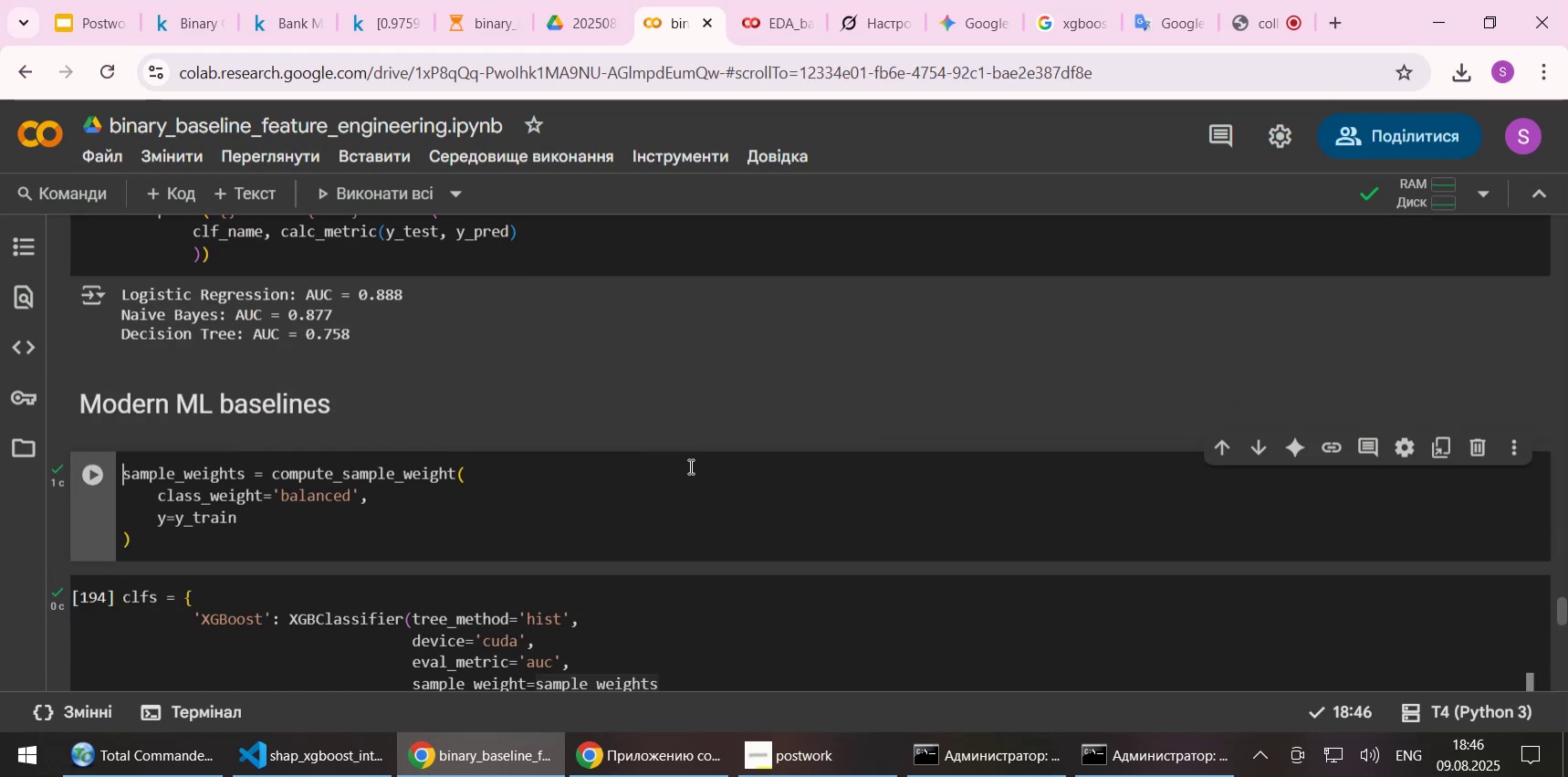 
key(Shift+Enter)
 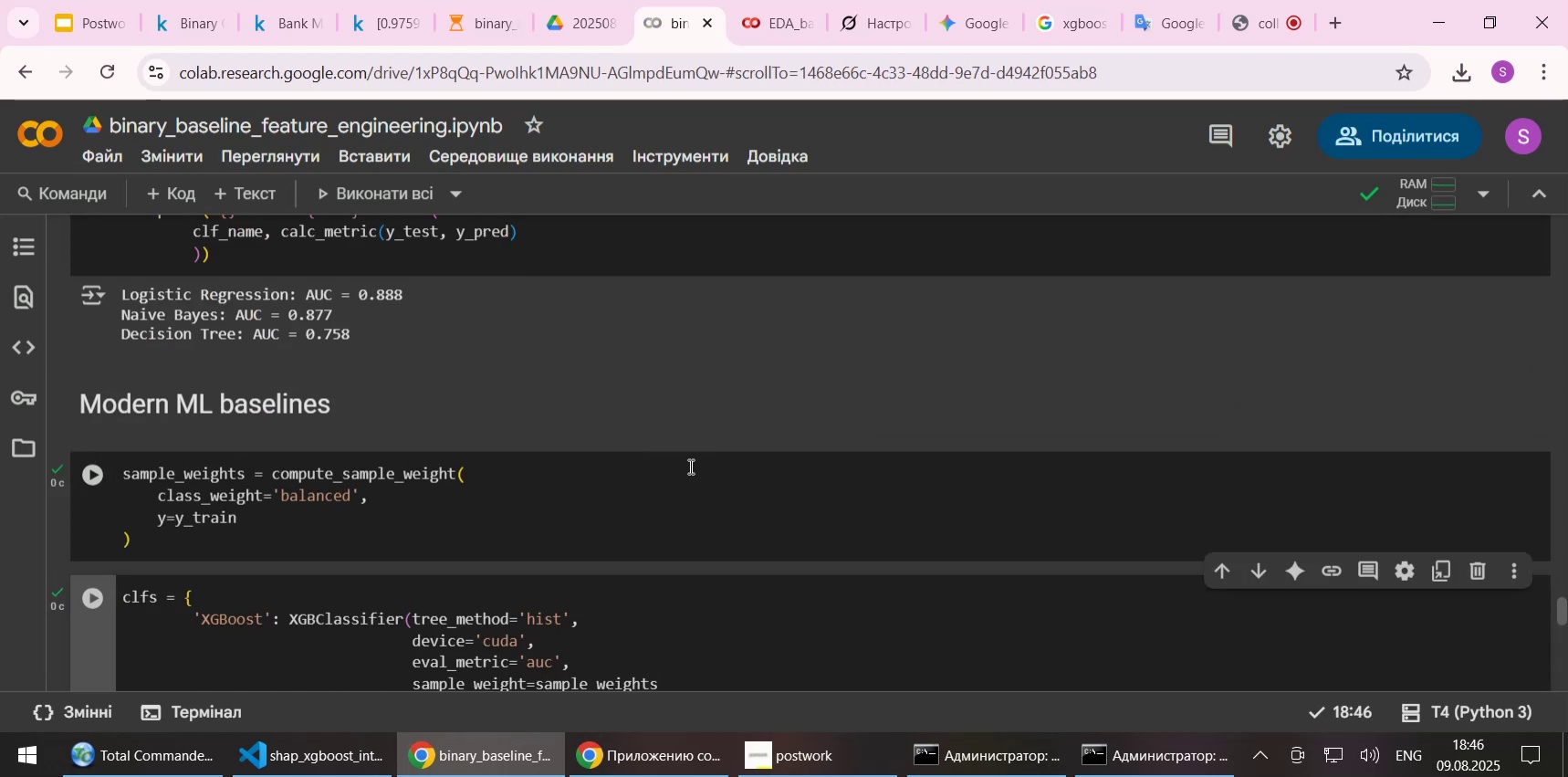 
key(Shift+Enter)
 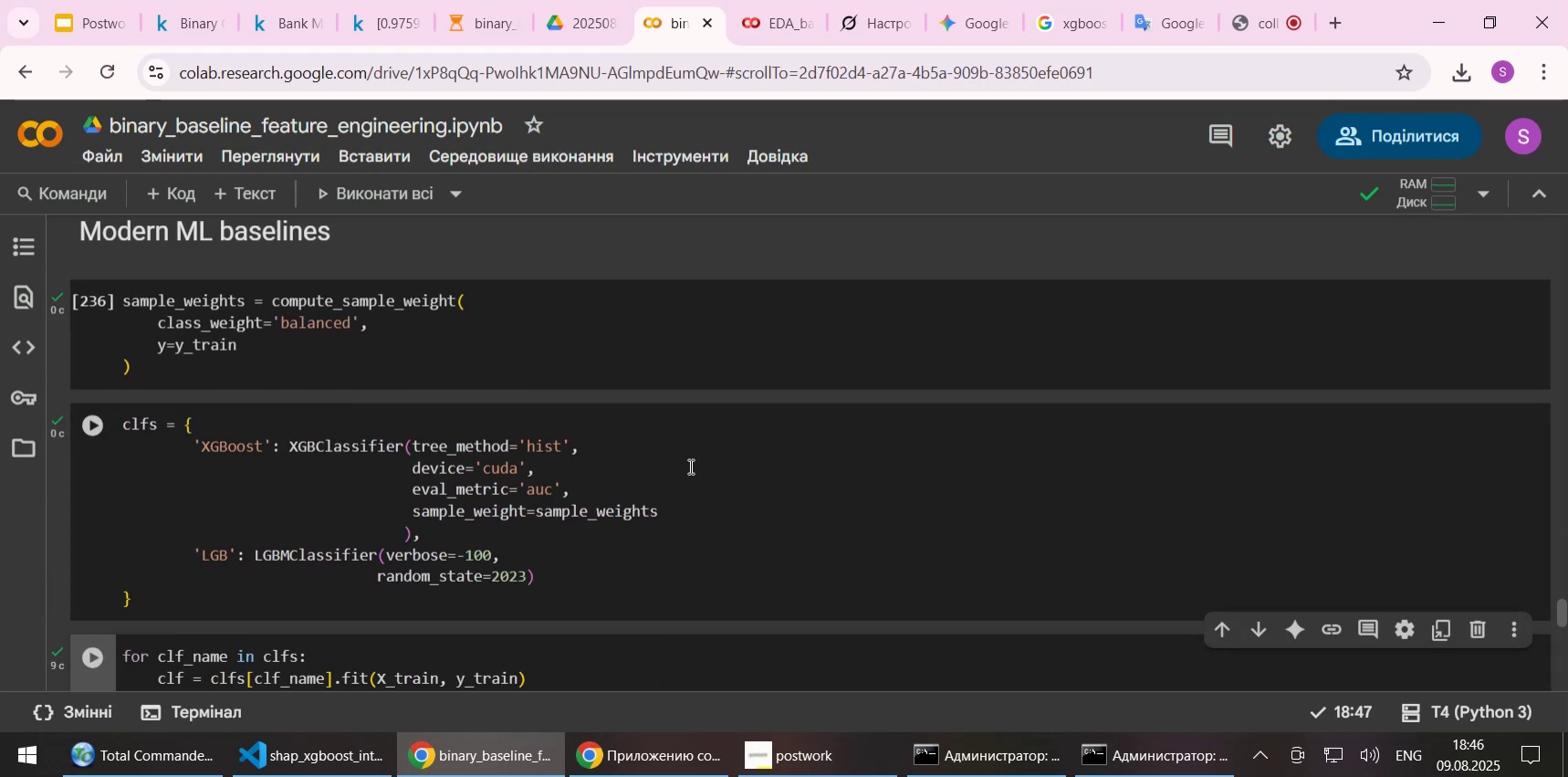 
key(Shift+Enter)
 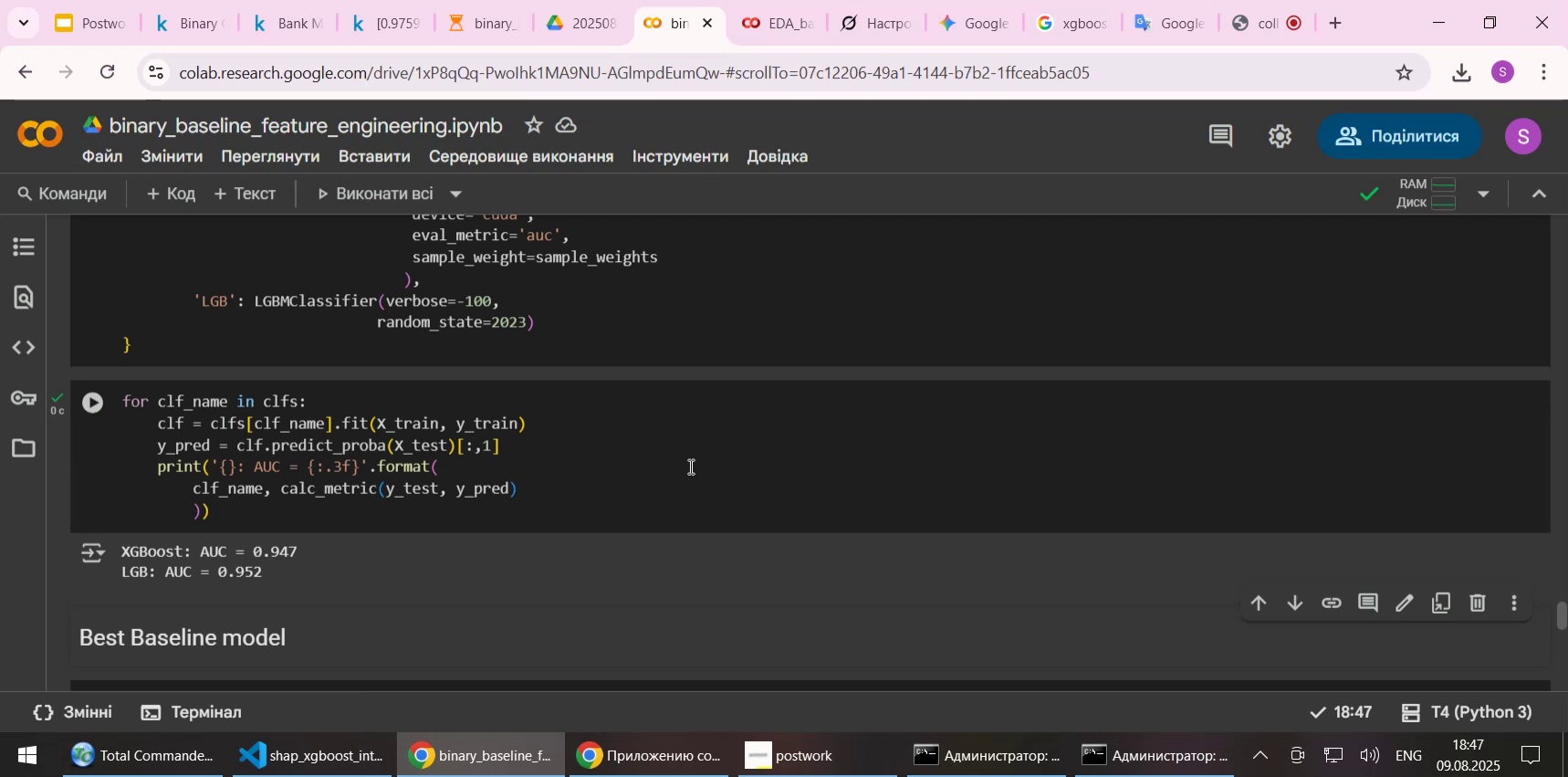 
wait(22.01)
 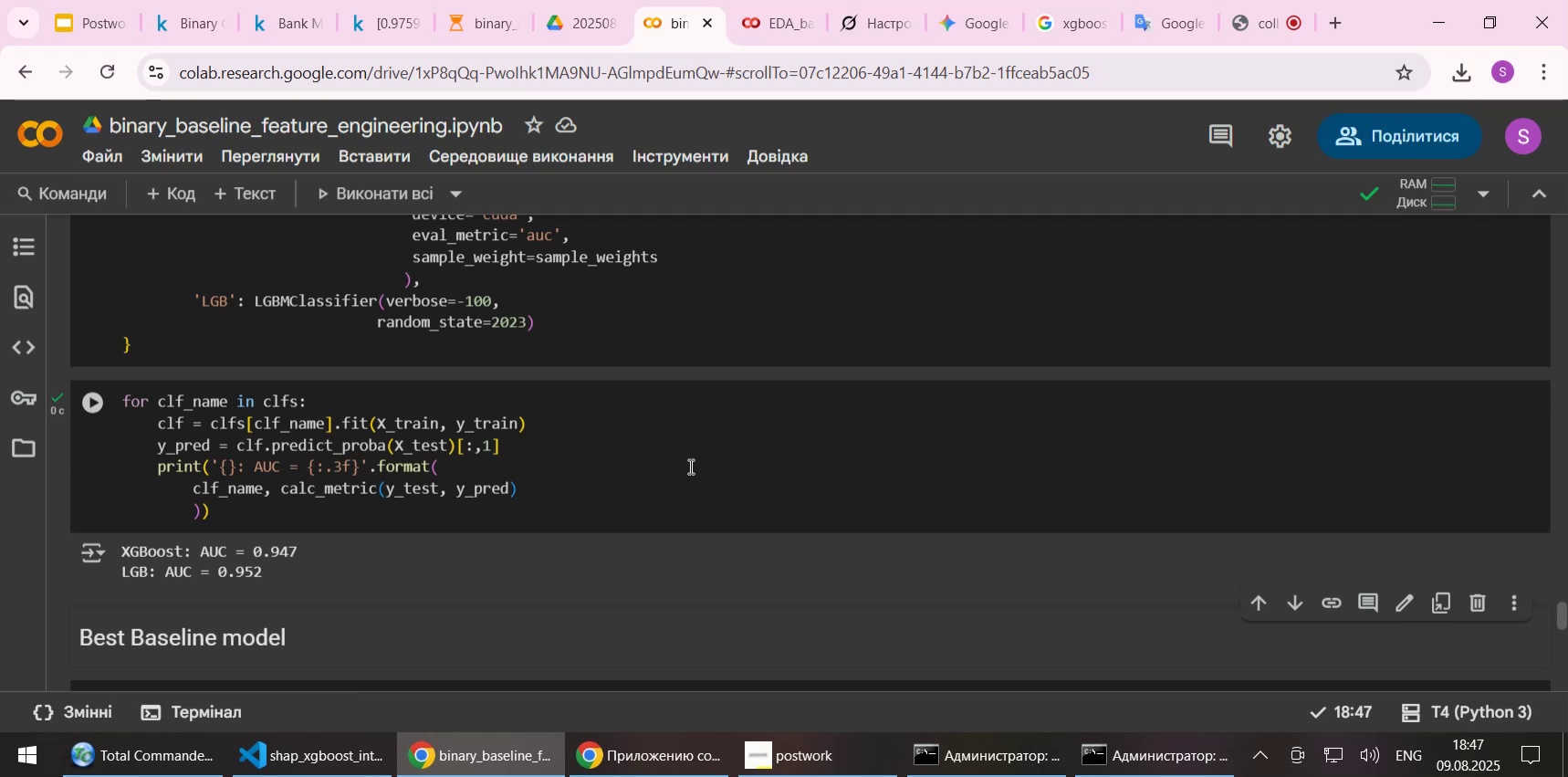 
scroll: coordinate [748, 469], scroll_direction: down, amount: 2.0
 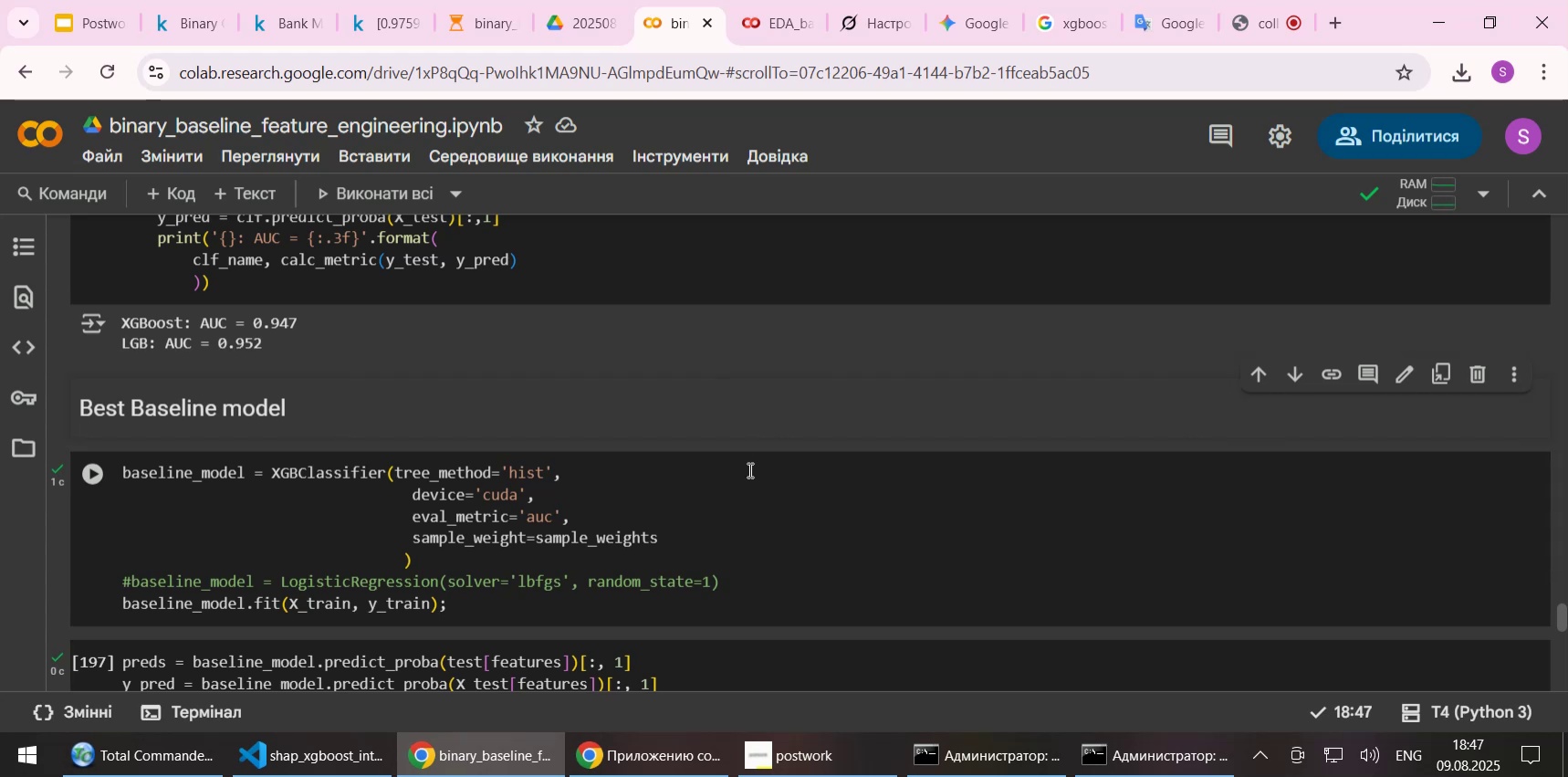 
scroll: coordinate [645, 452], scroll_direction: up, amount: 27.0
 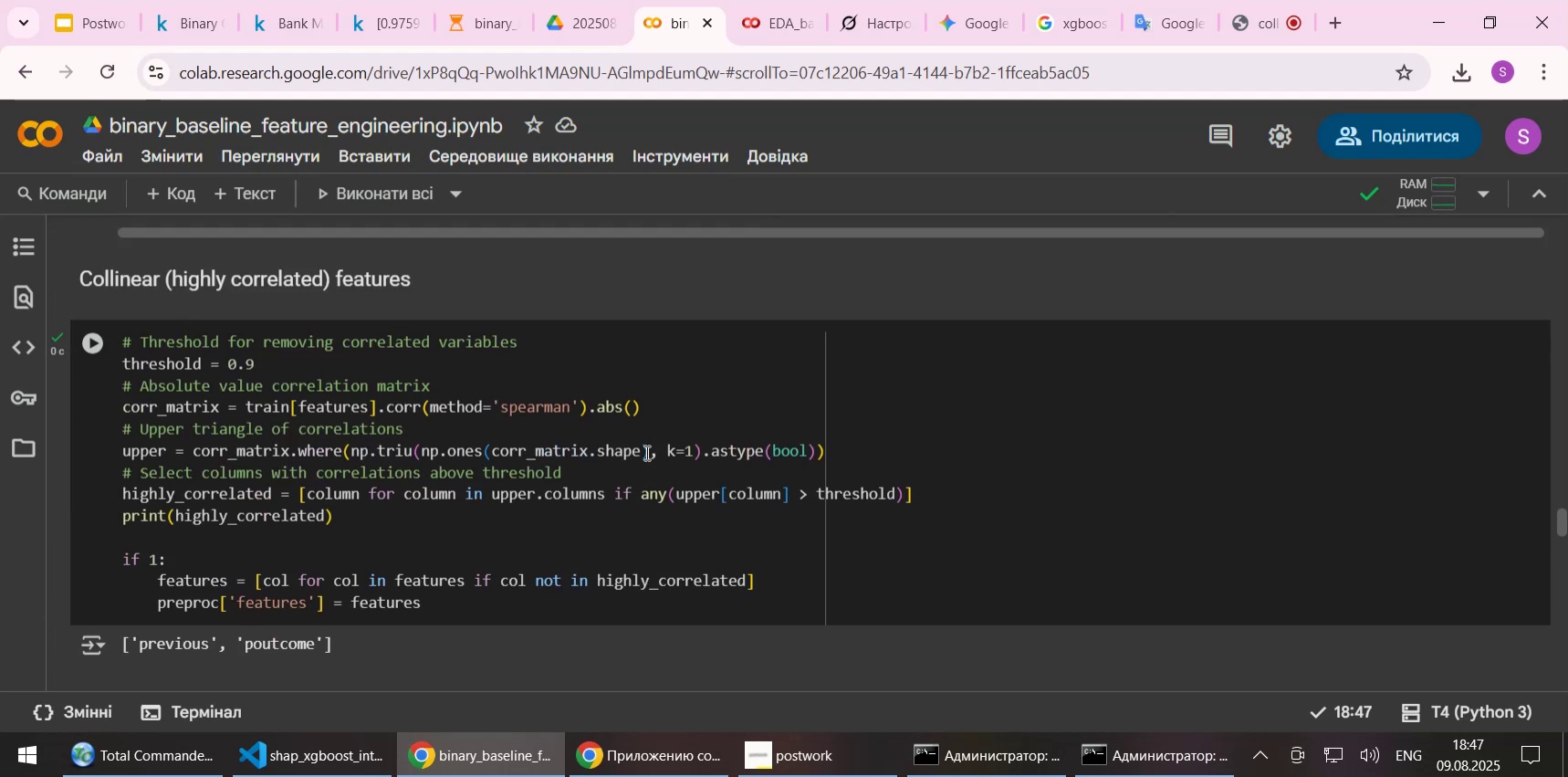 
scroll: coordinate [645, 452], scroll_direction: down, amount: 4.0
 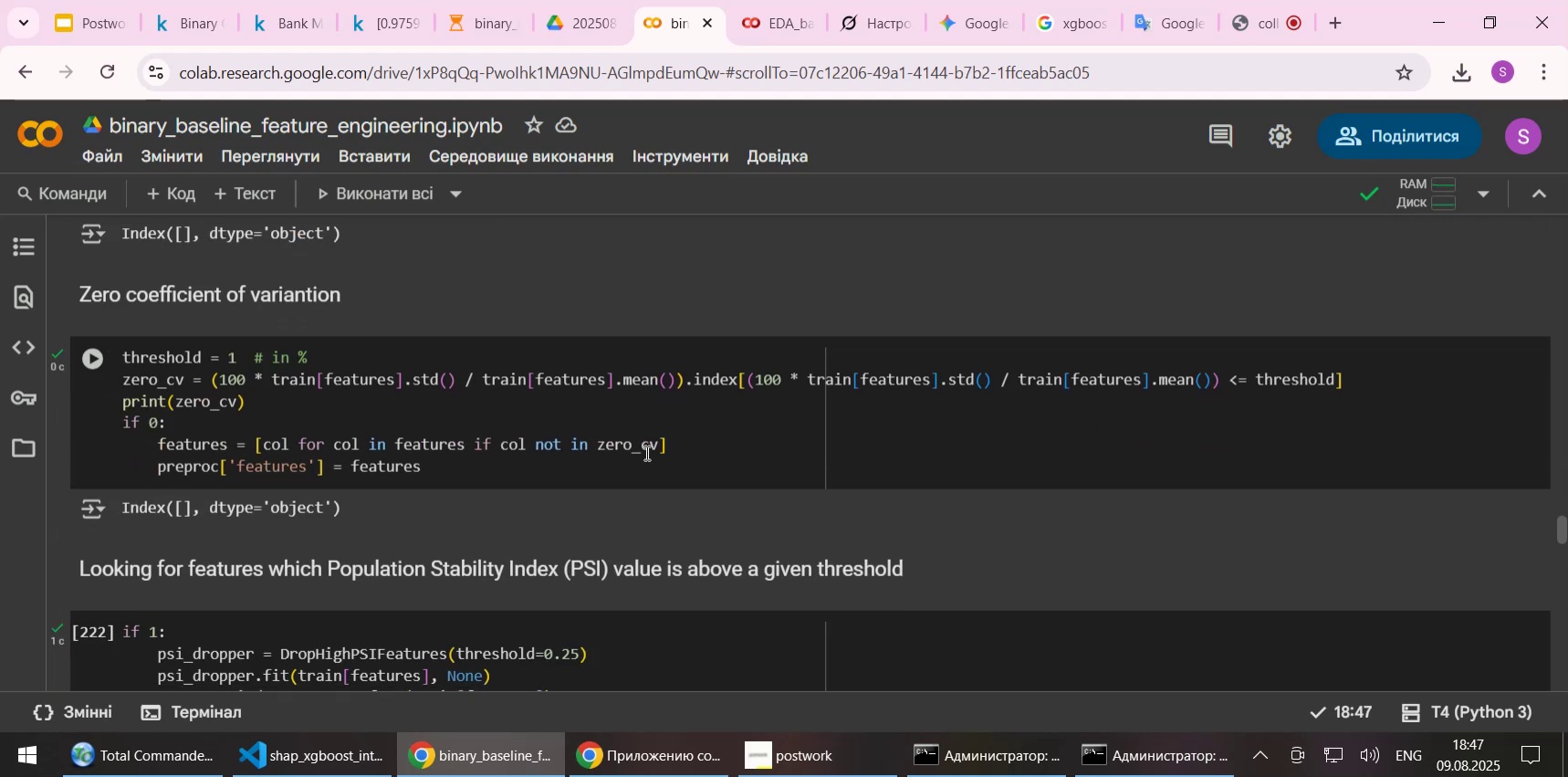 
scroll: coordinate [645, 452], scroll_direction: up, amount: 2.0
 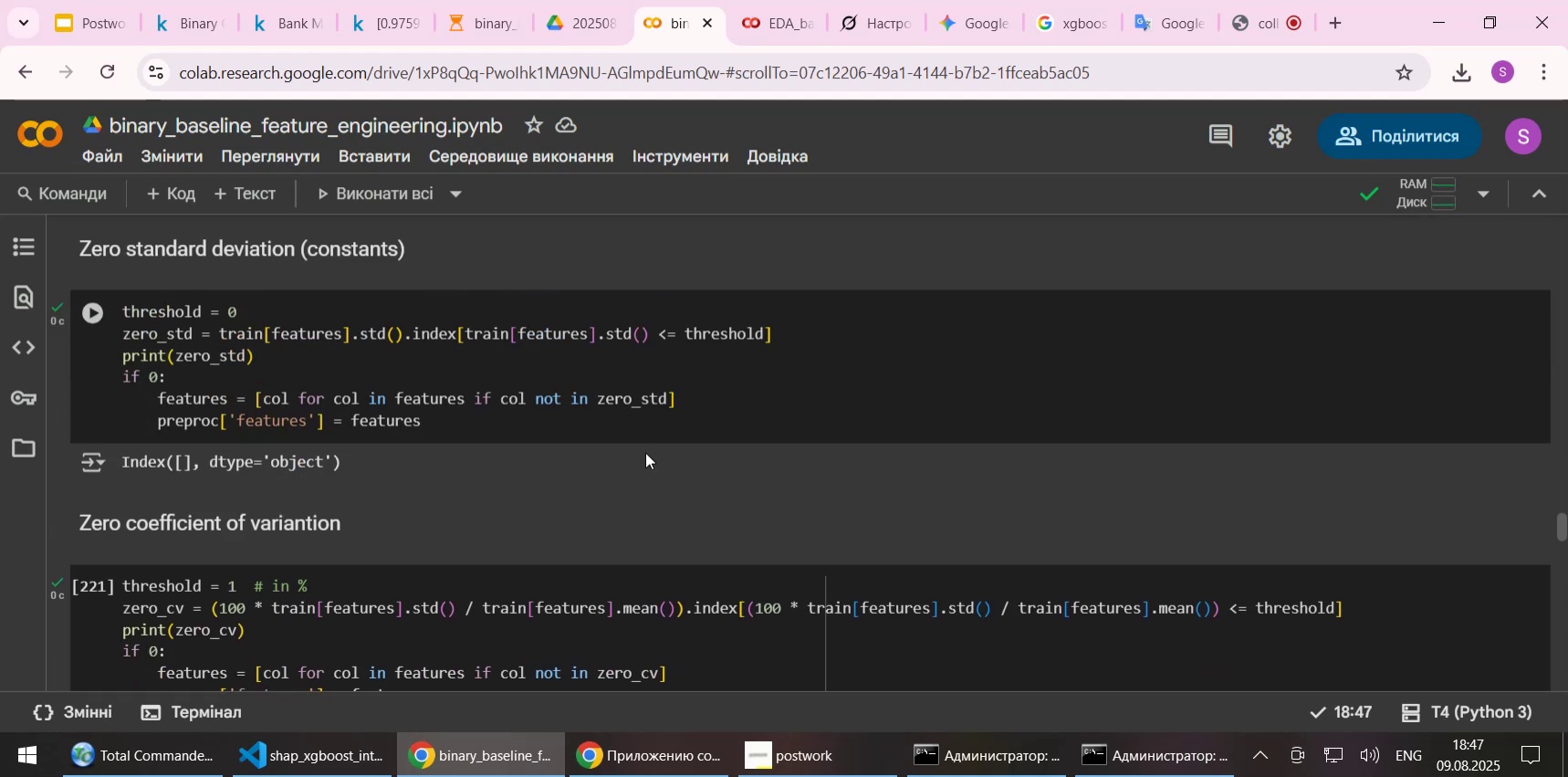 
scroll: coordinate [530, 457], scroll_direction: down, amount: 1.0
 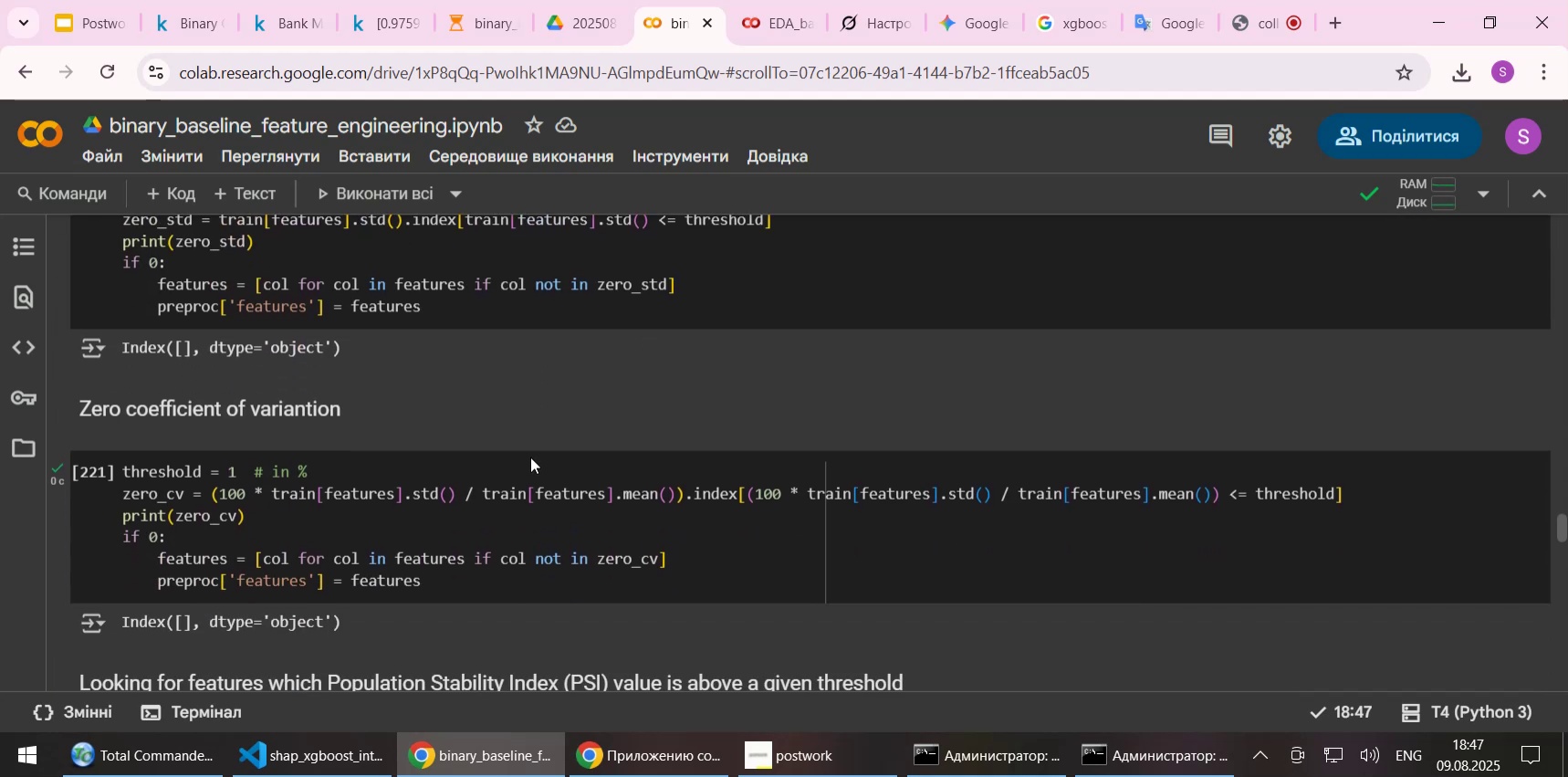 
scroll: coordinate [530, 457], scroll_direction: up, amount: 5.0
 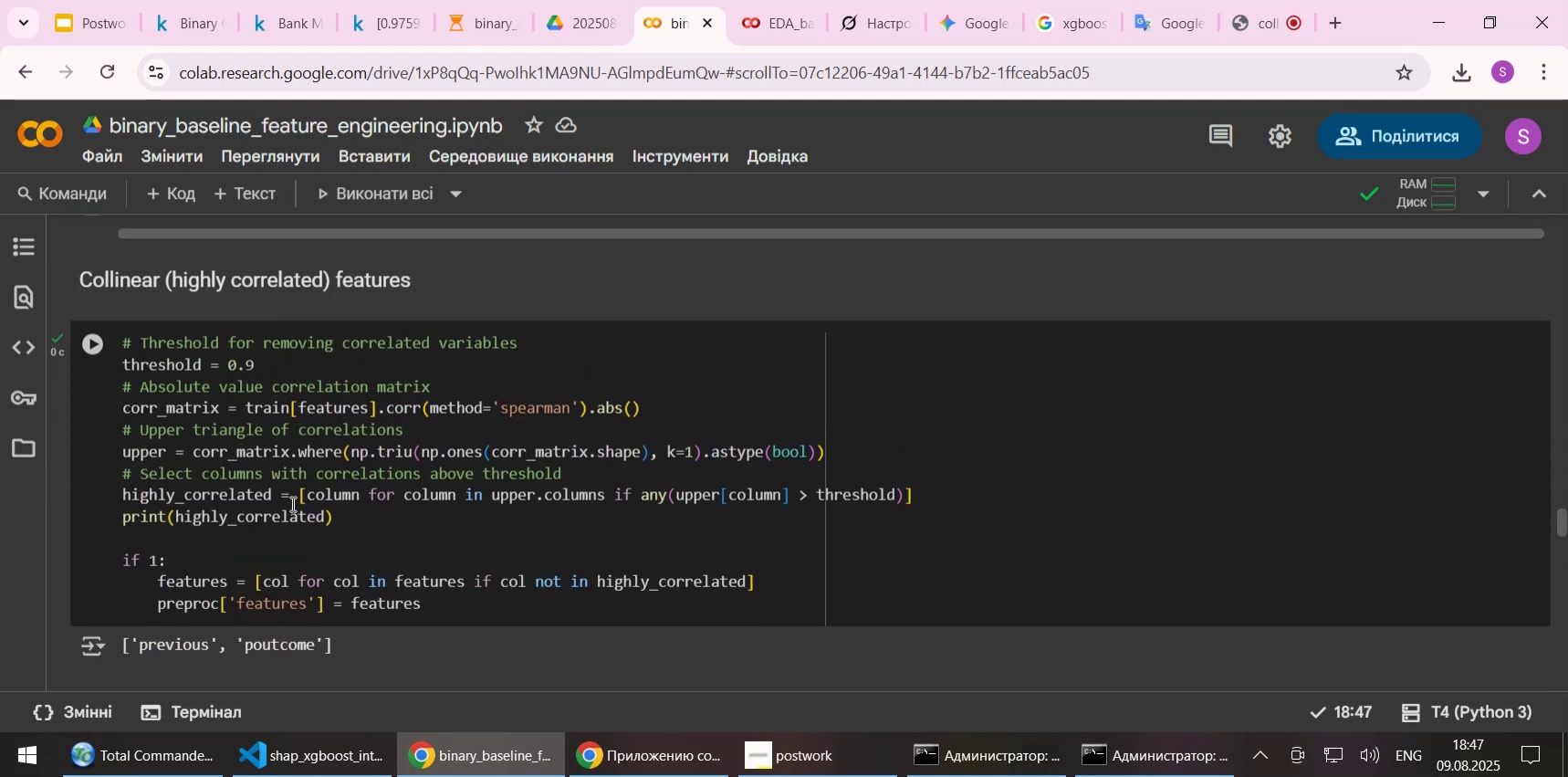 
left_click([149, 564])
 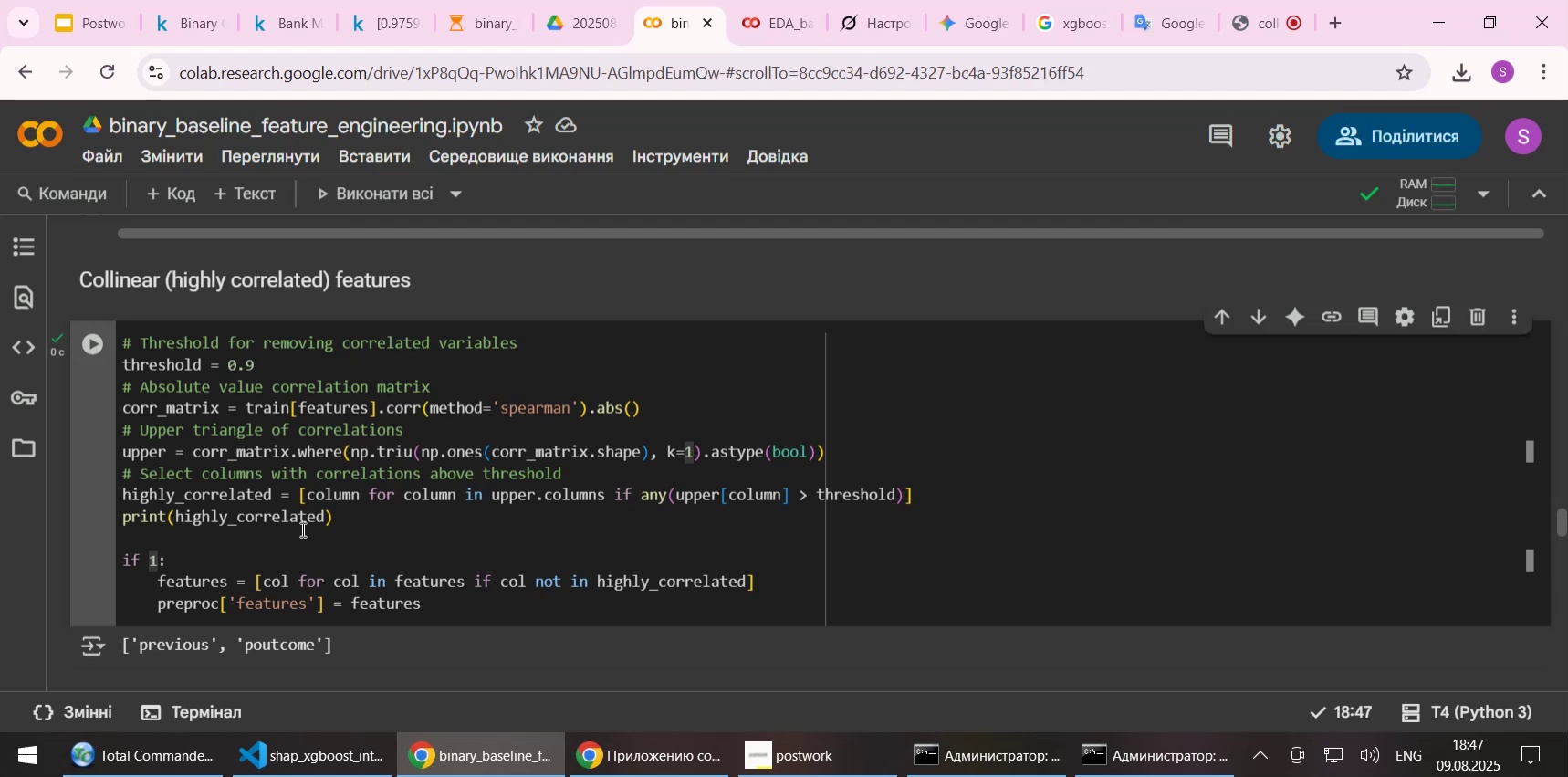 
key(Delete)
 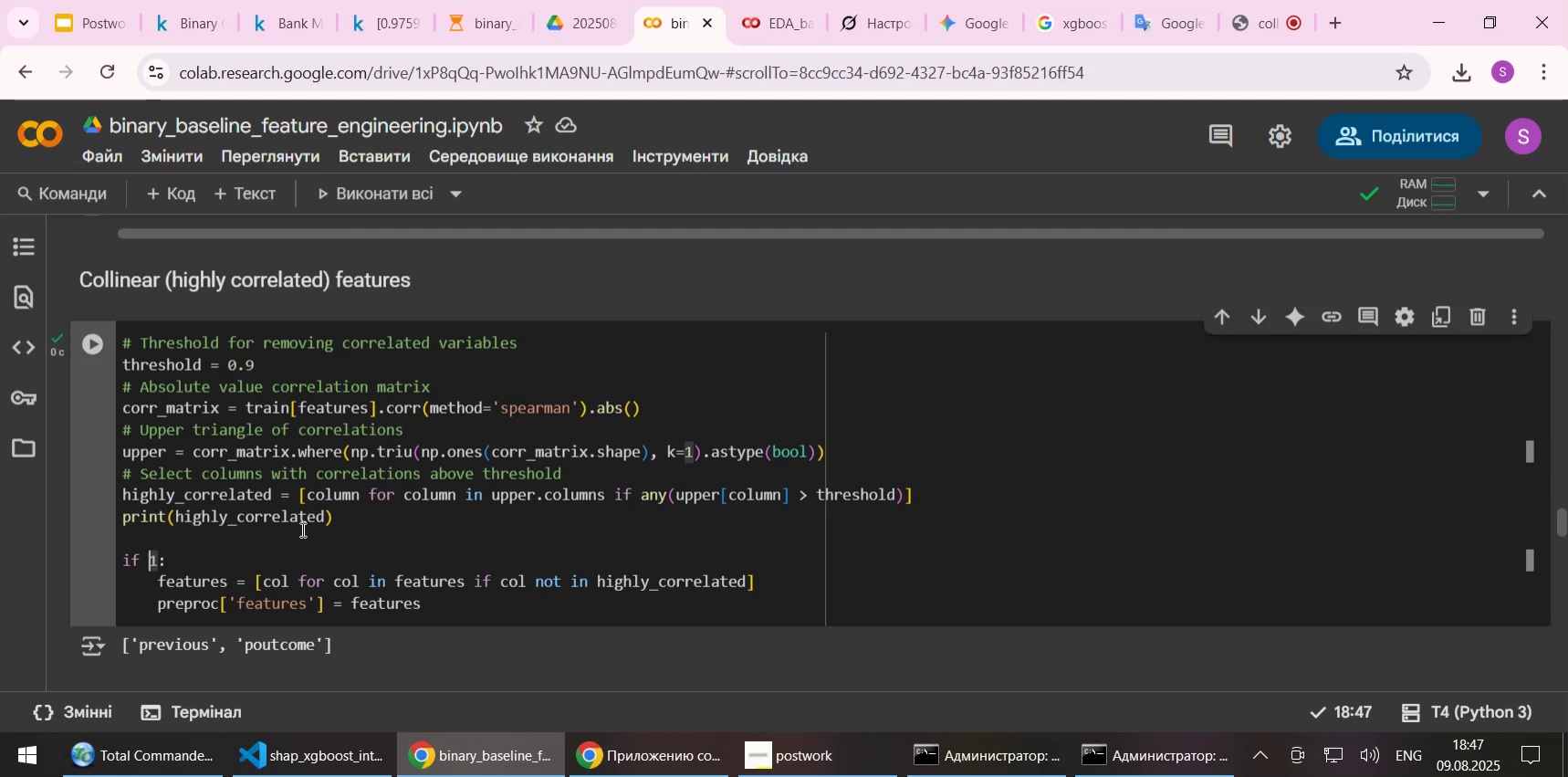 
key(0)
 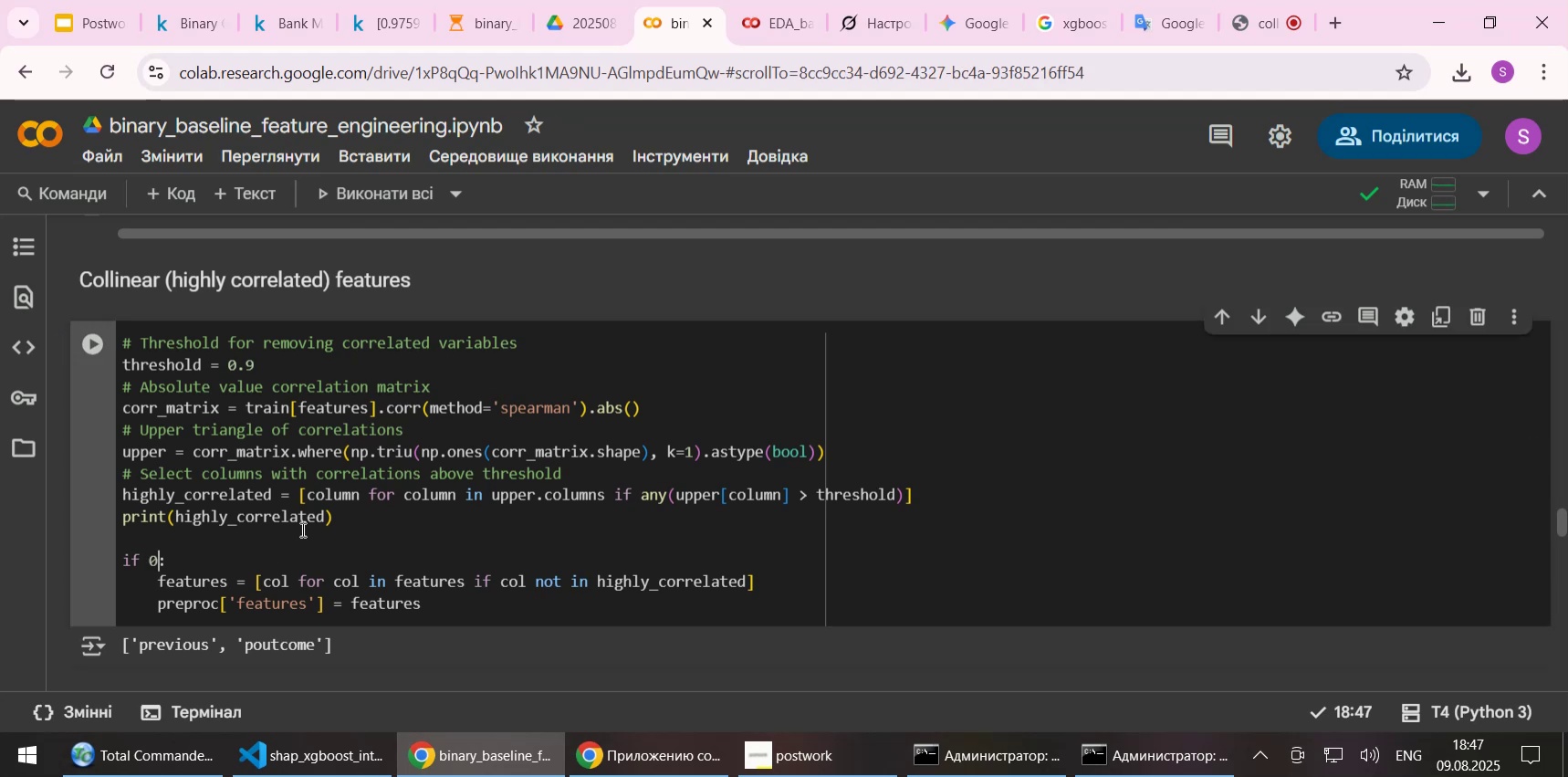 
scroll: coordinate [308, 509], scroll_direction: up, amount: 15.0
 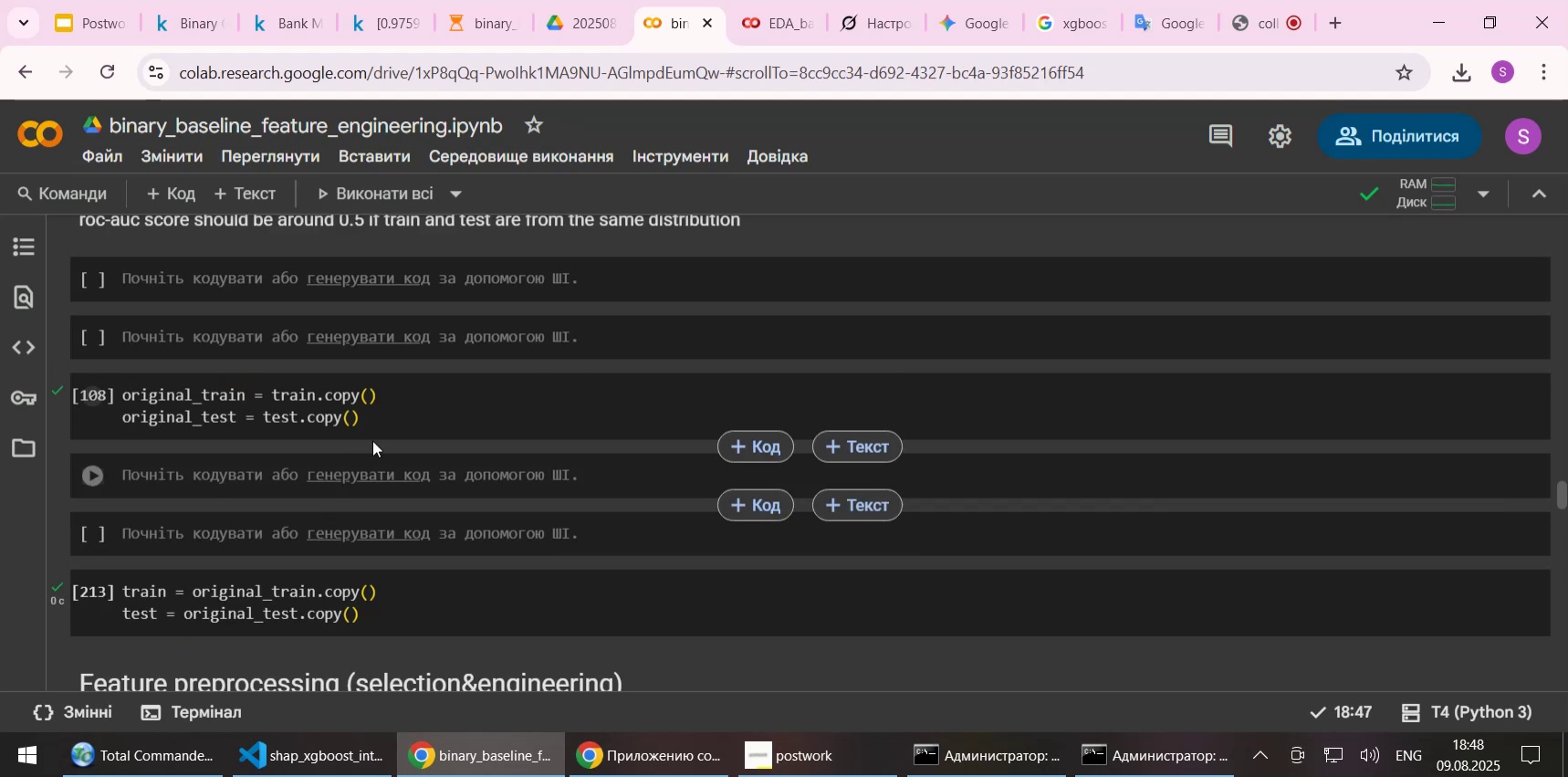 
left_click([408, 415])
 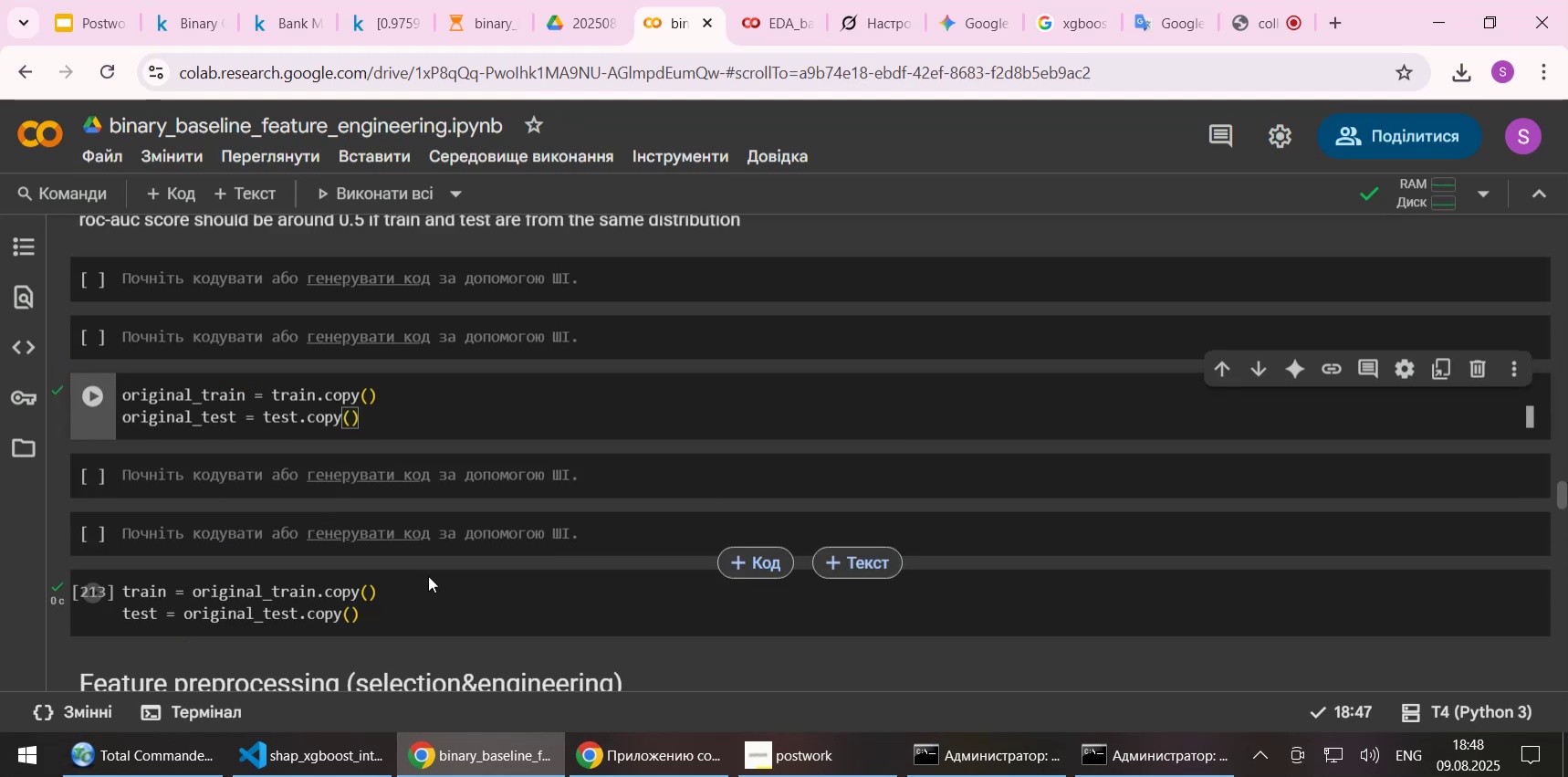 
left_click([422, 602])
 